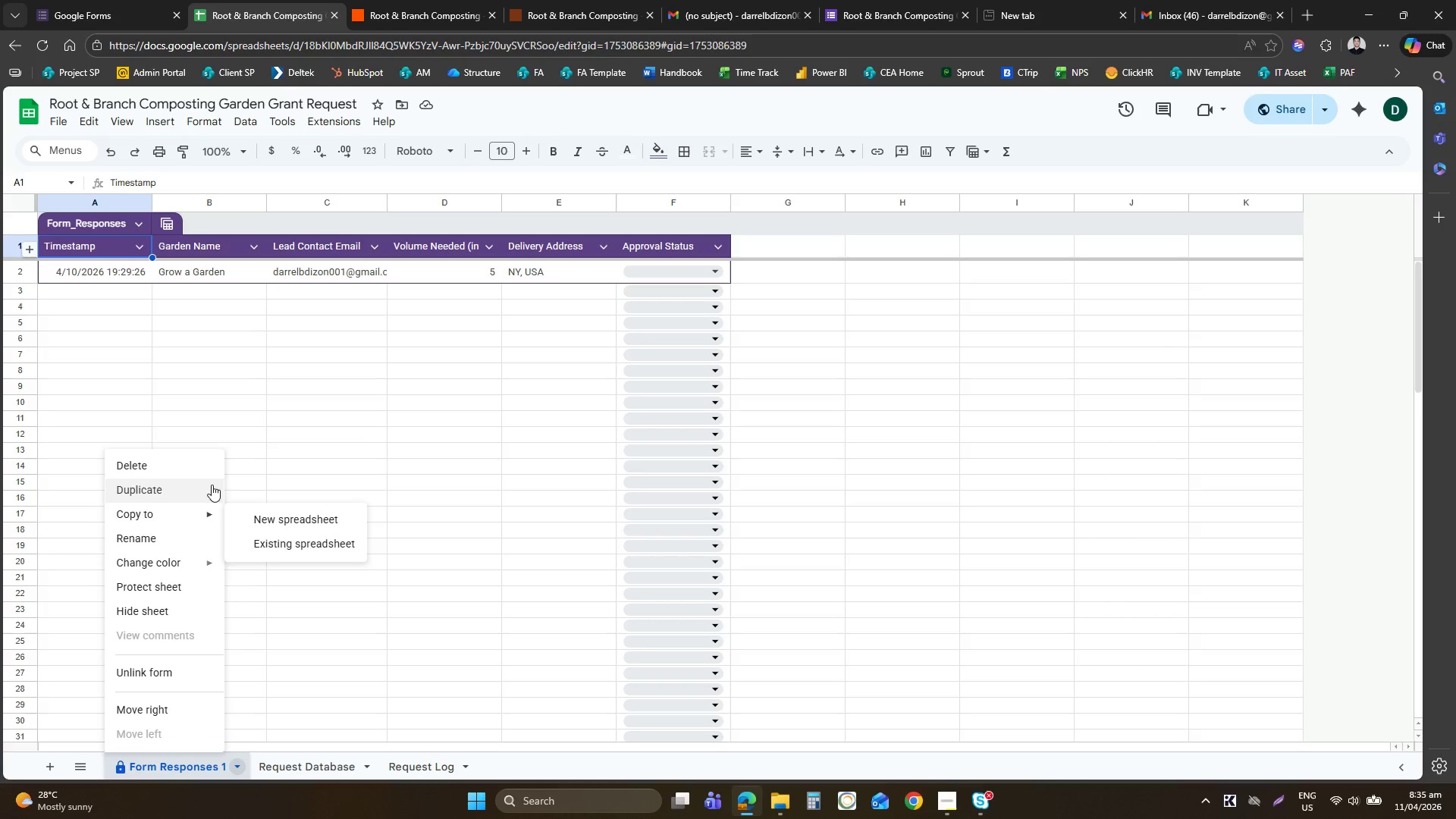 
left_click([212, 462])
 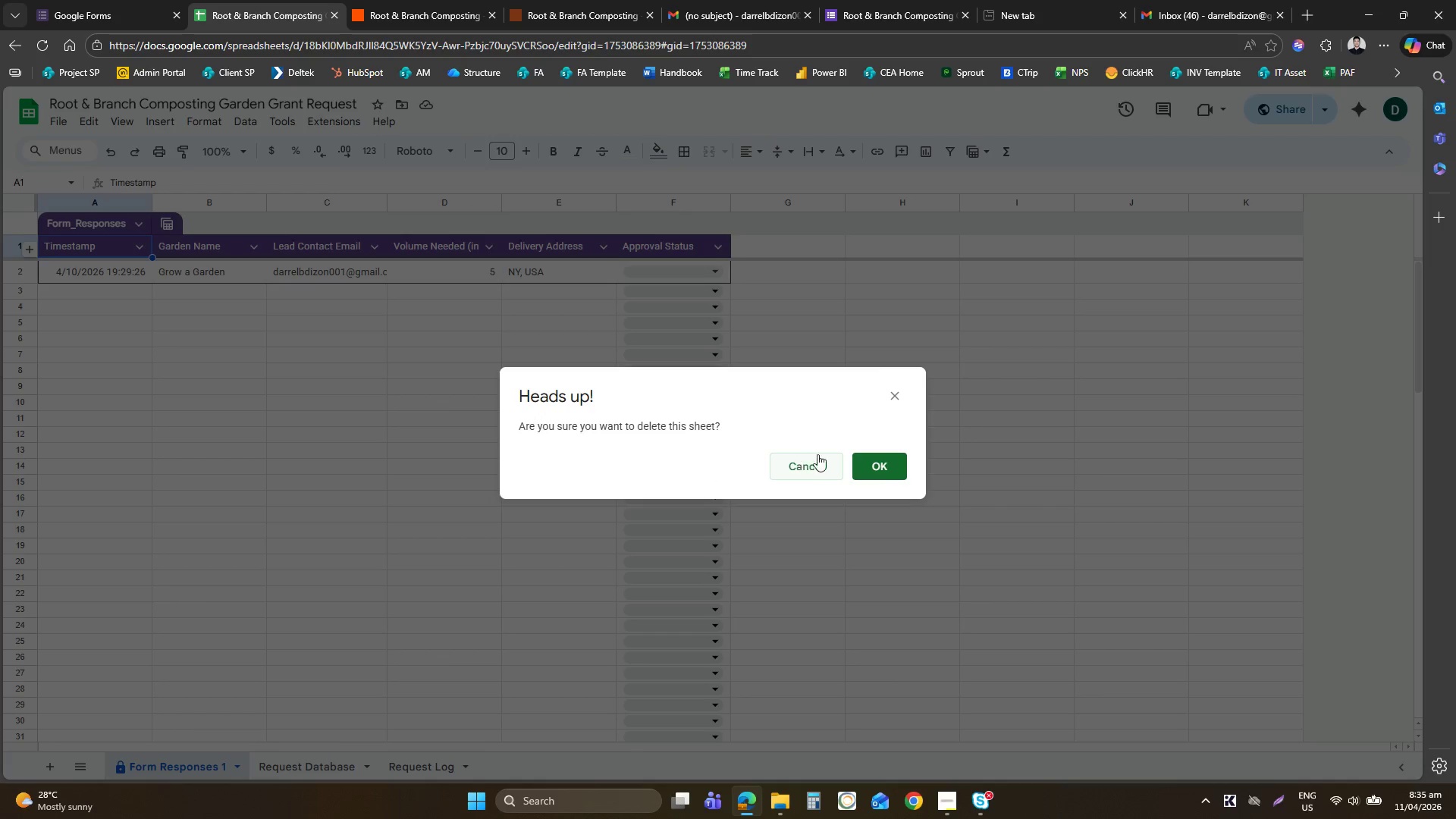 
left_click([883, 463])
 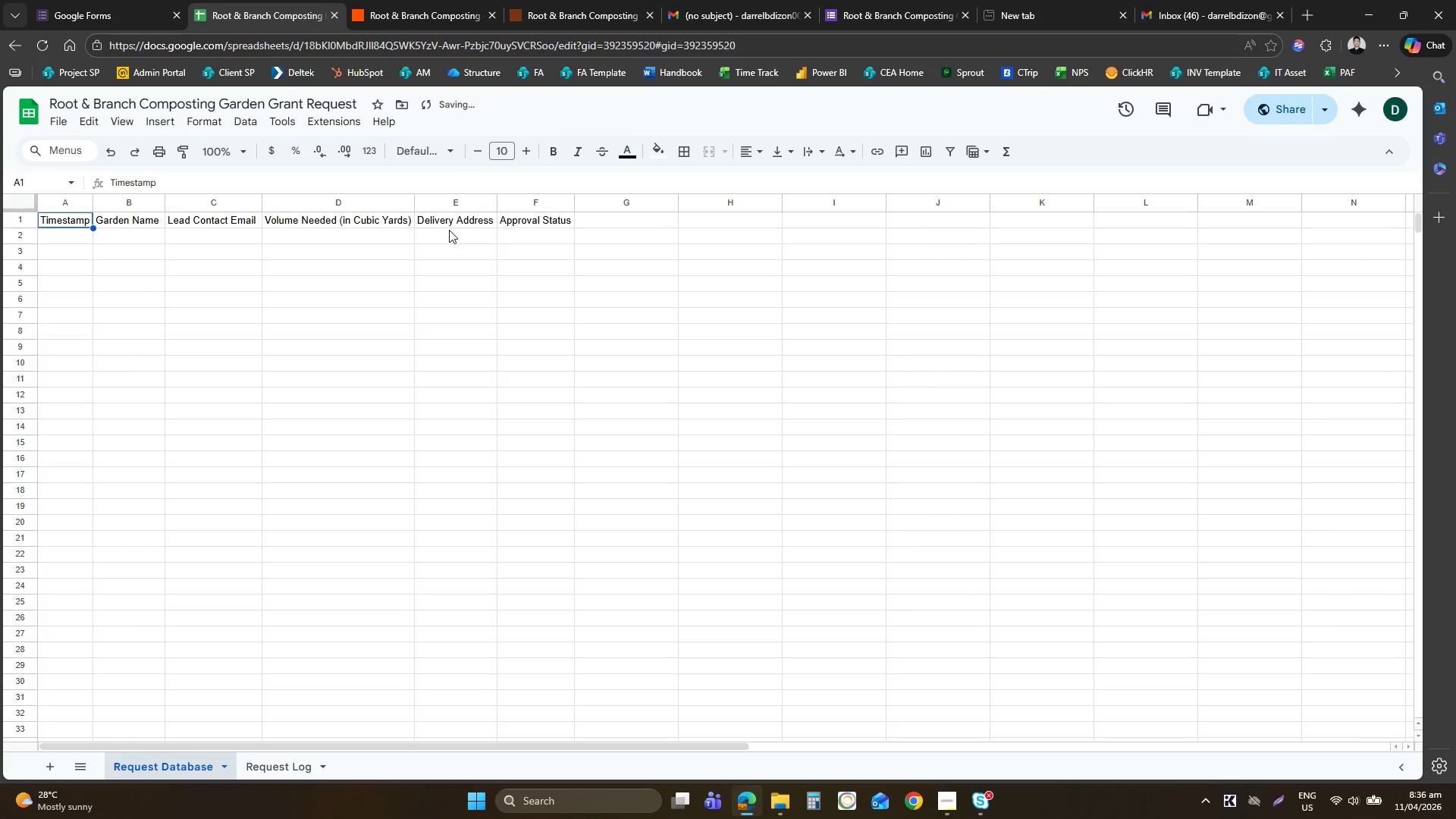 
left_click([534, 232])
 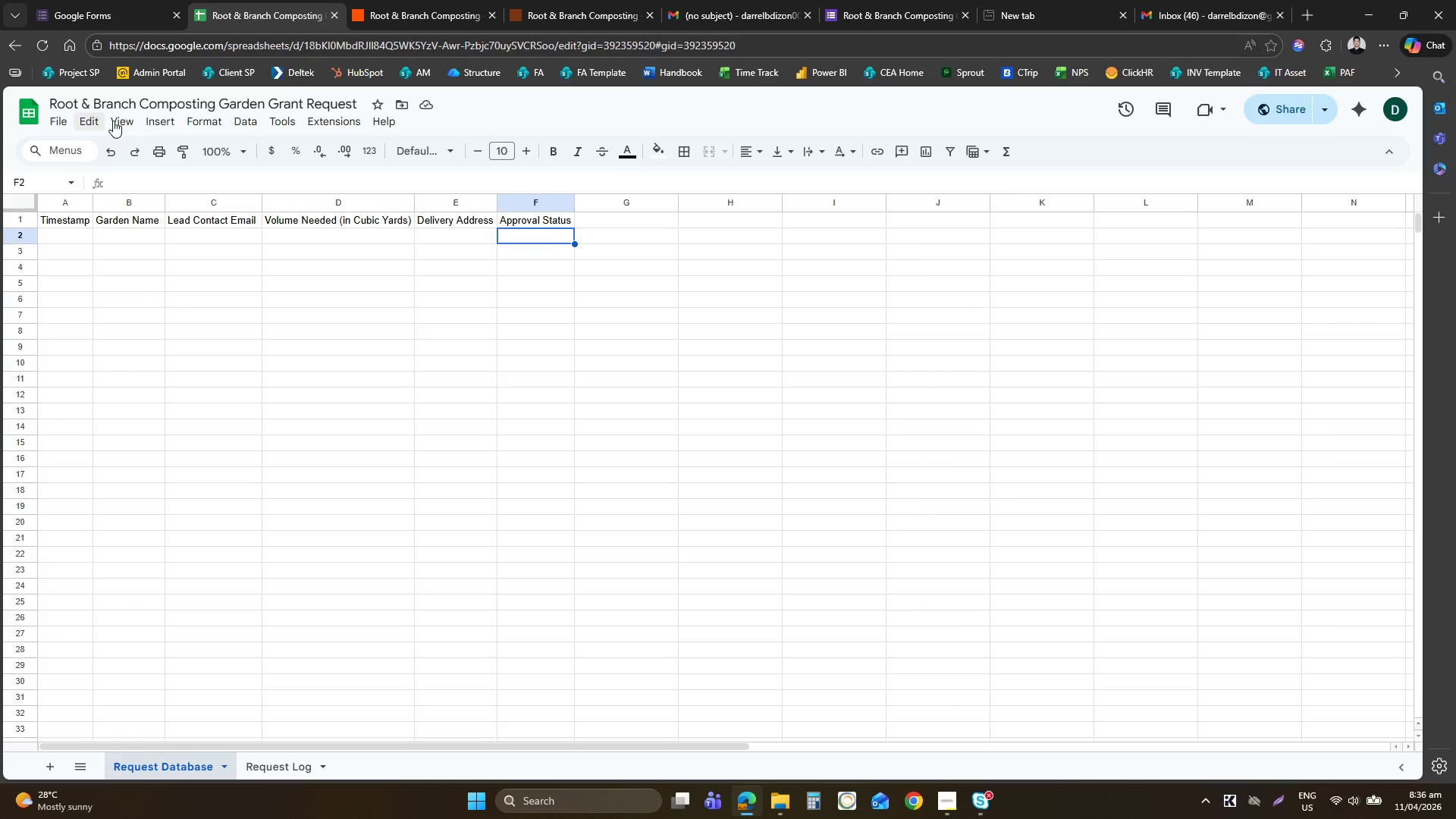 
left_click([247, 125])
 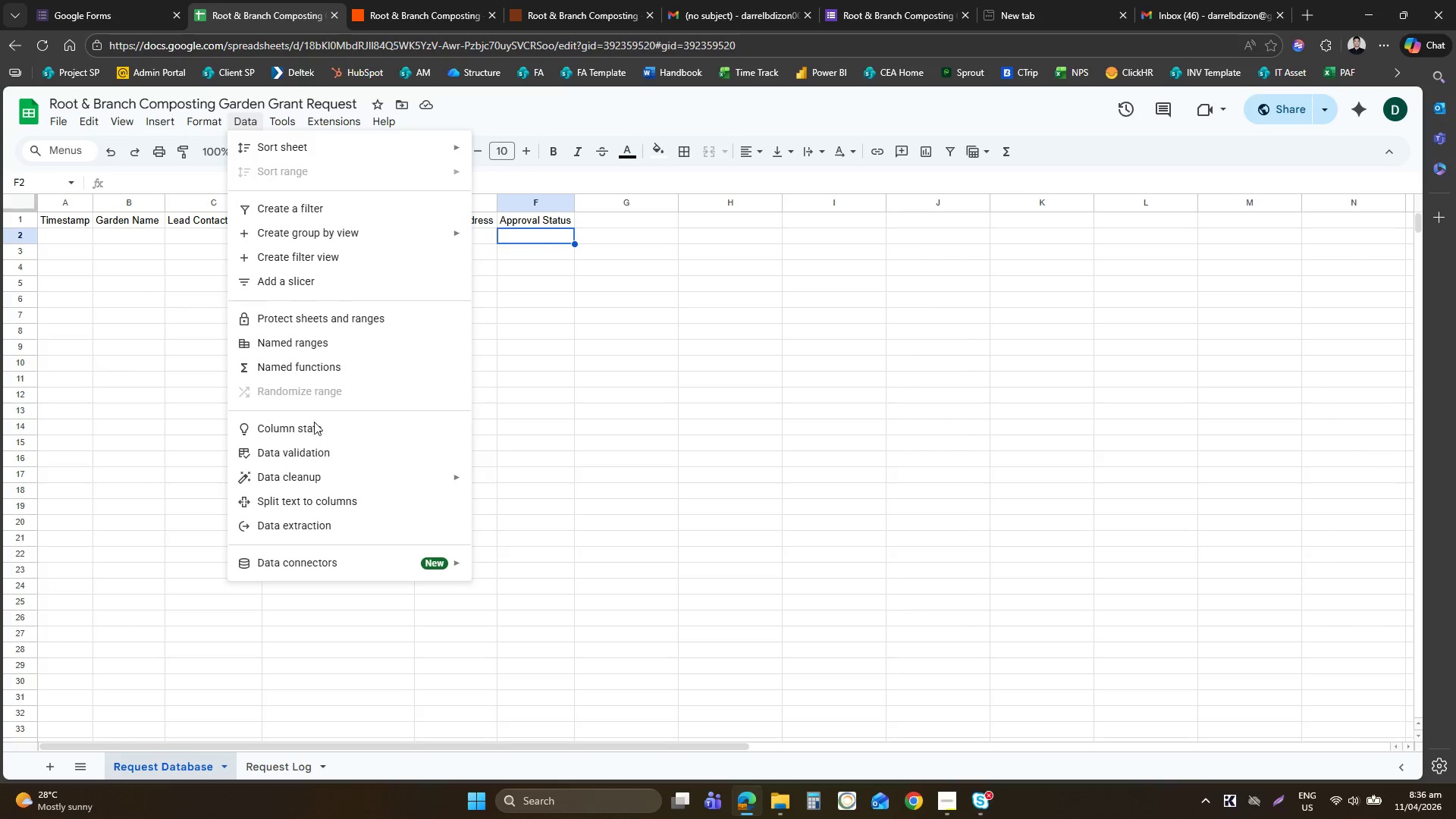 
left_click([311, 451])
 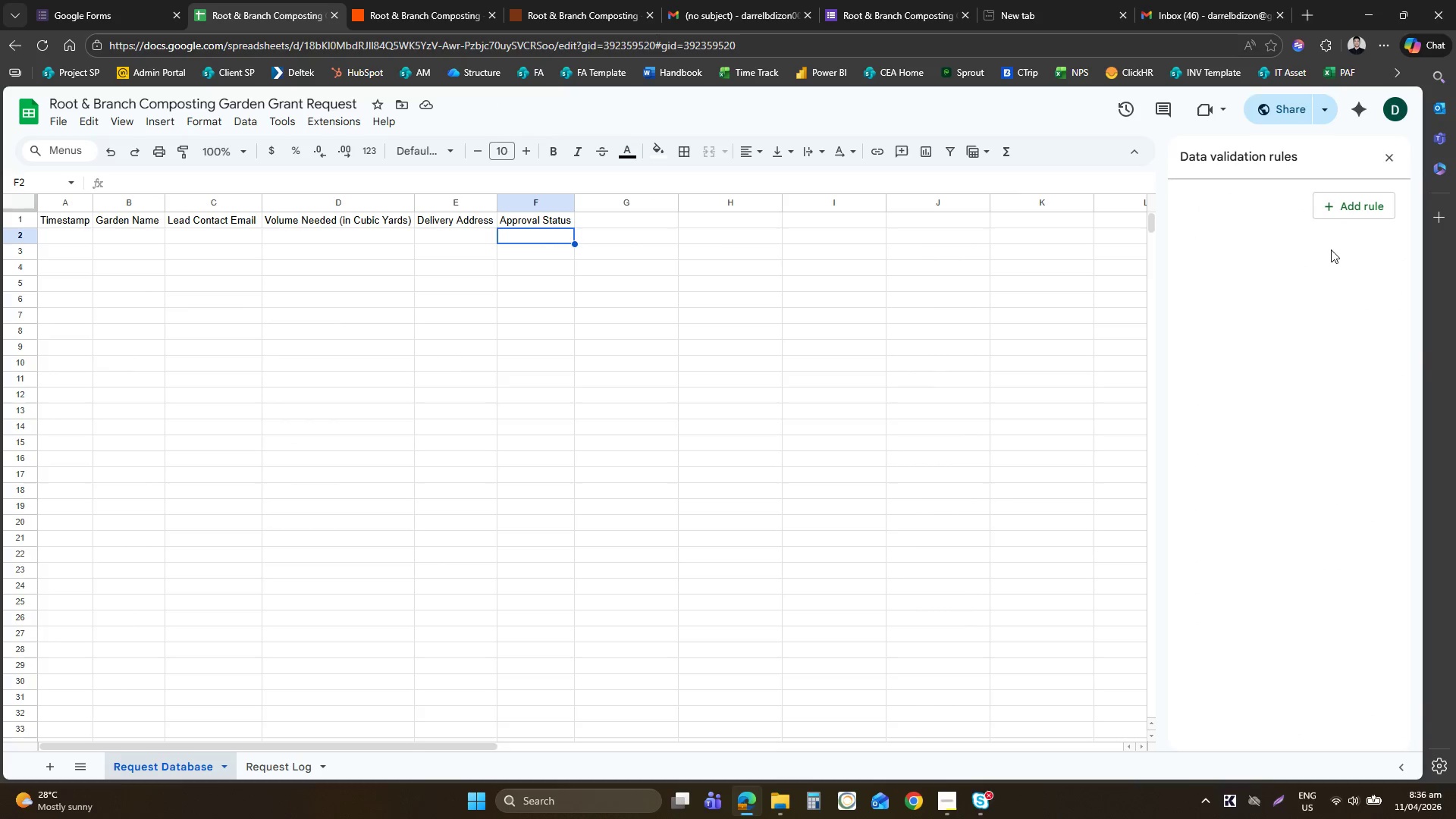 
left_click([1341, 212])
 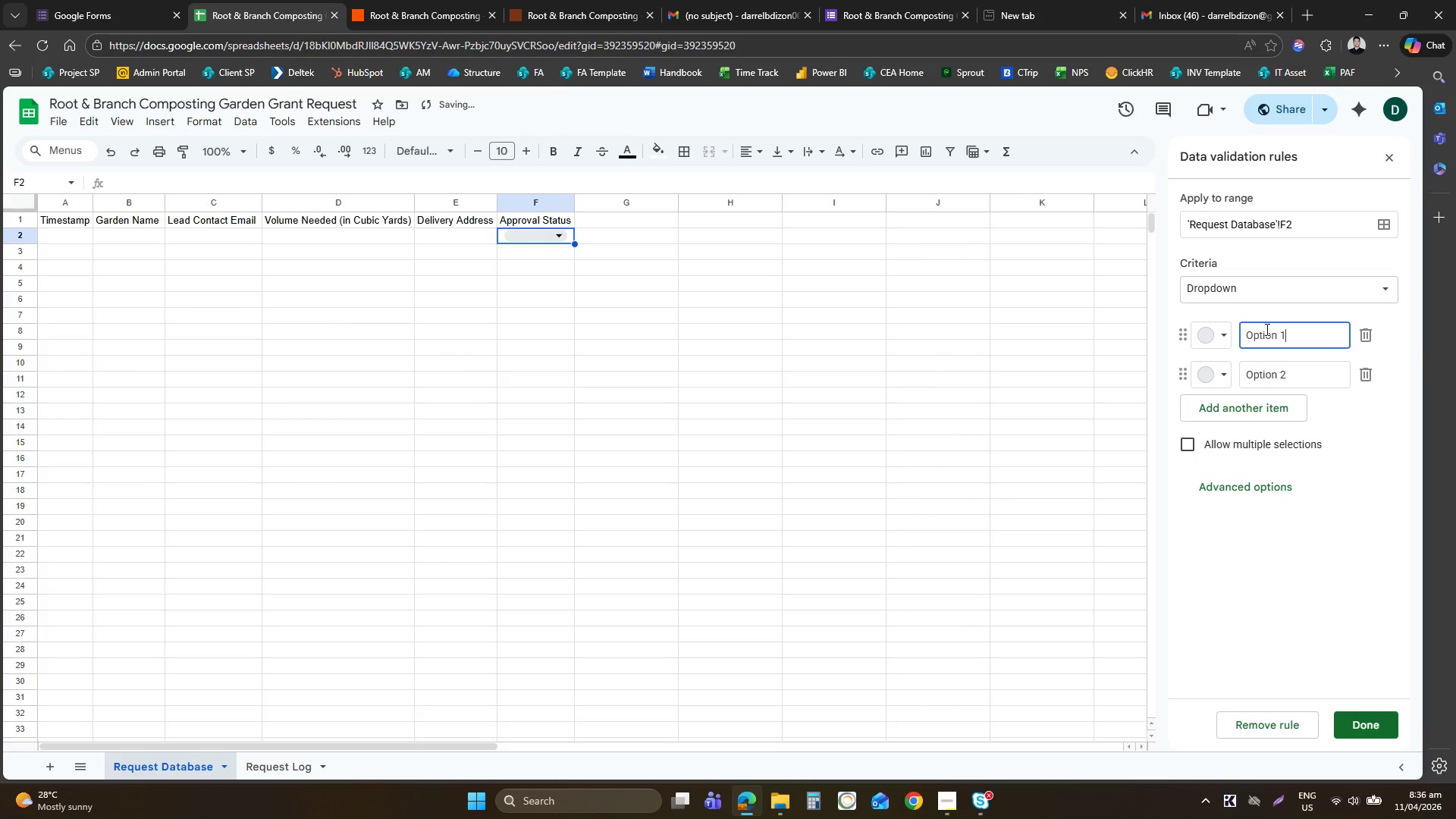 
double_click([1279, 337])
 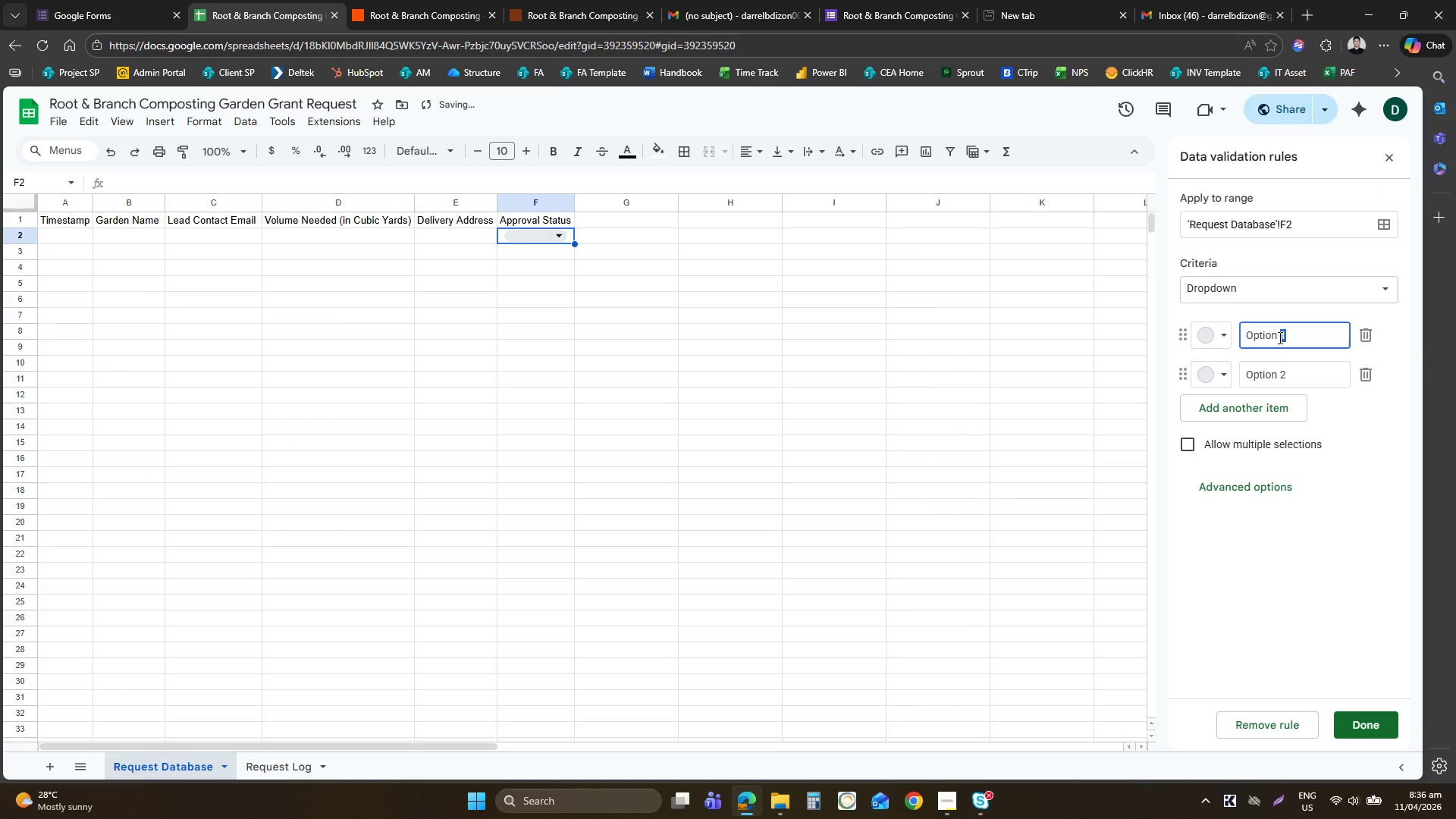 
triple_click([1279, 337])
 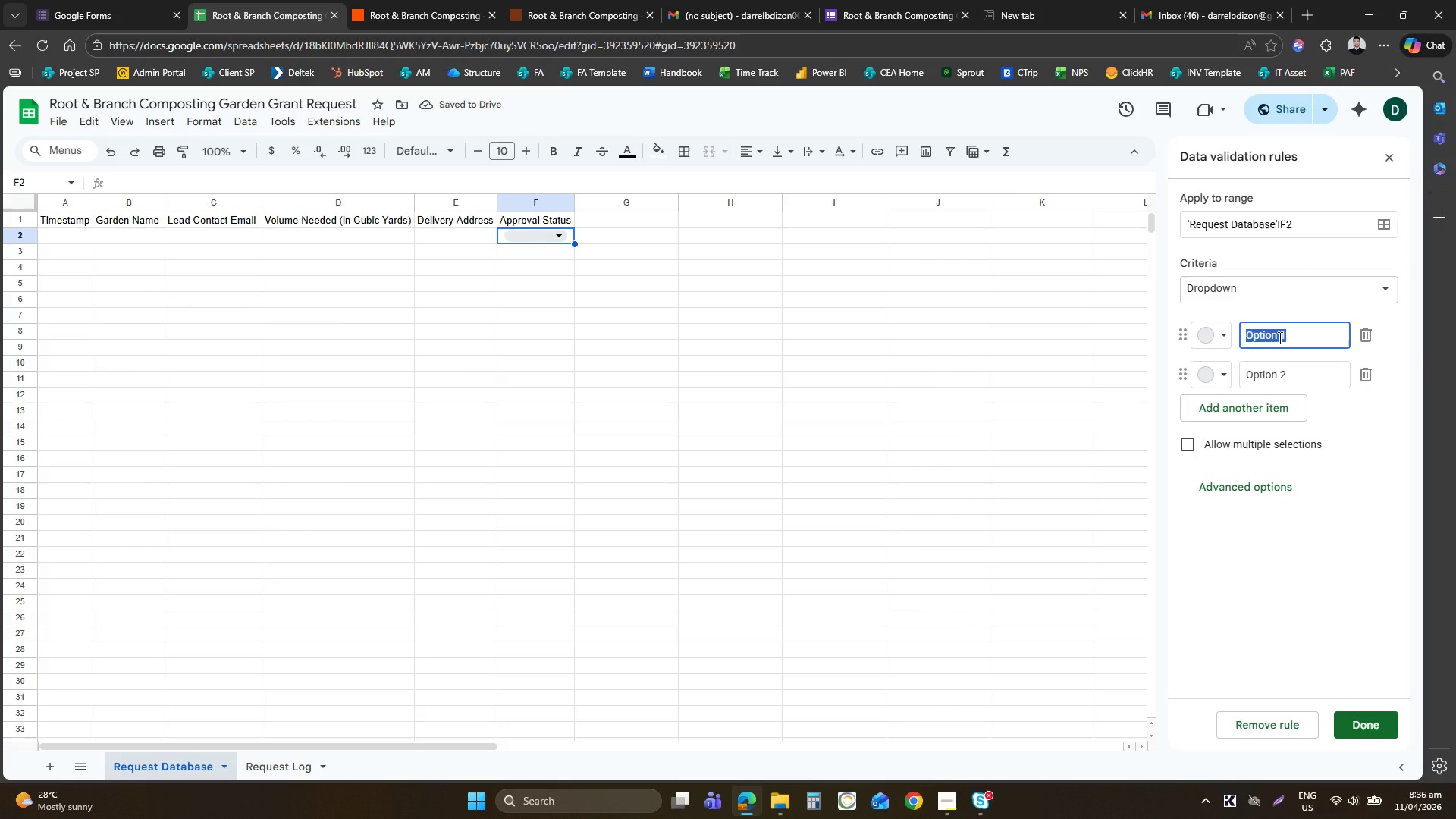 
type(Pending)
 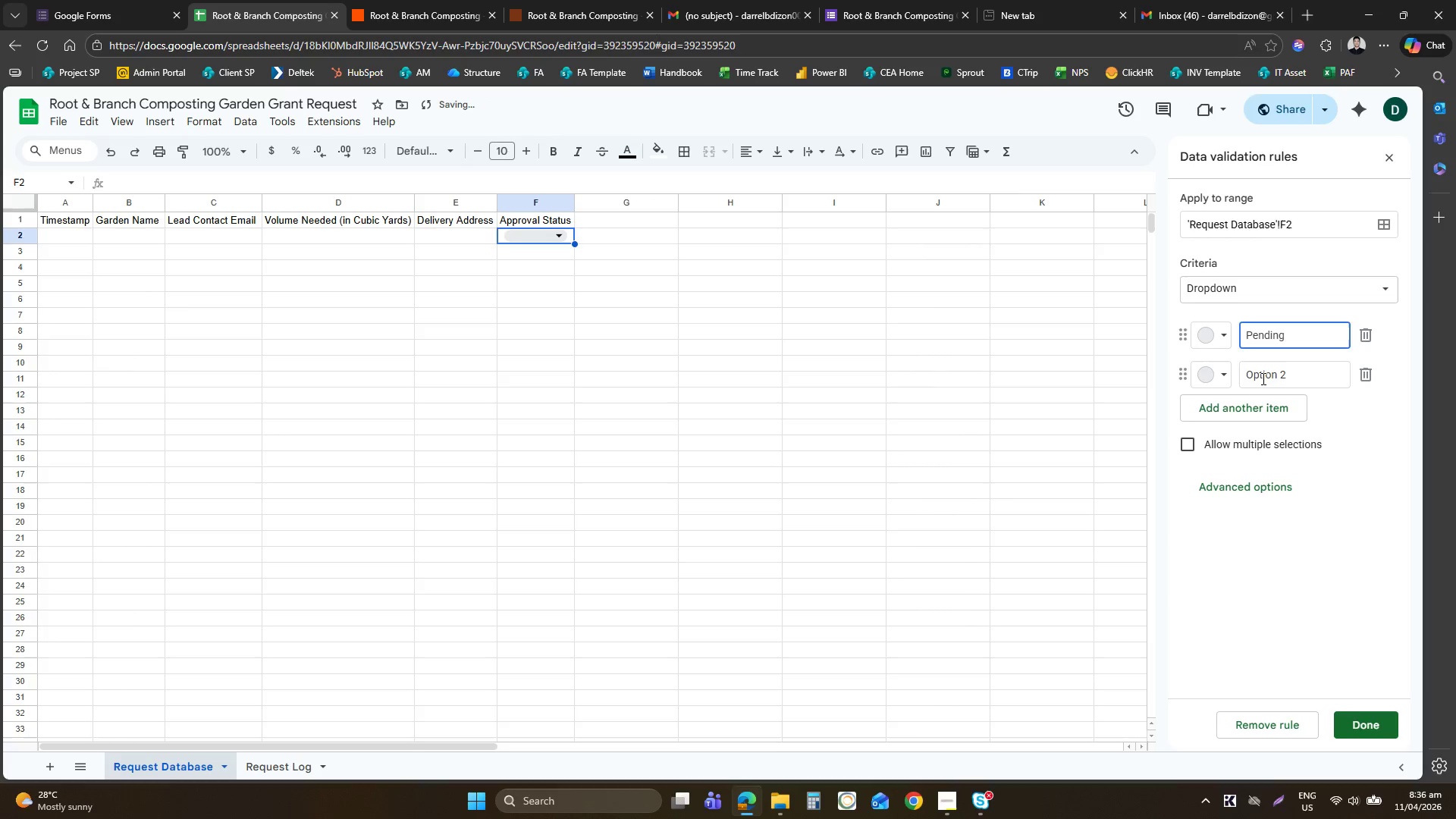 
double_click([1262, 378])
 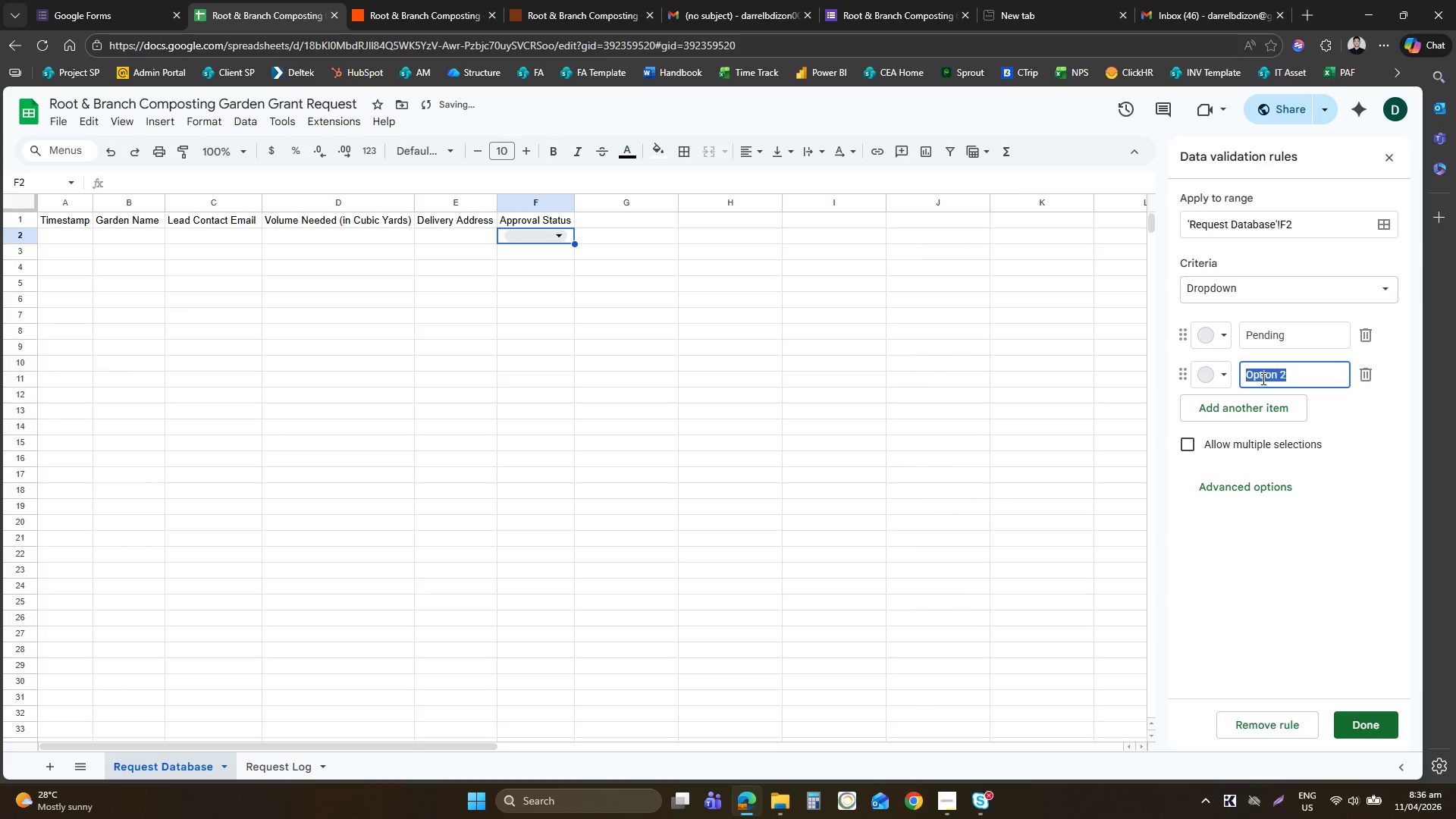 
triple_click([1262, 378])
 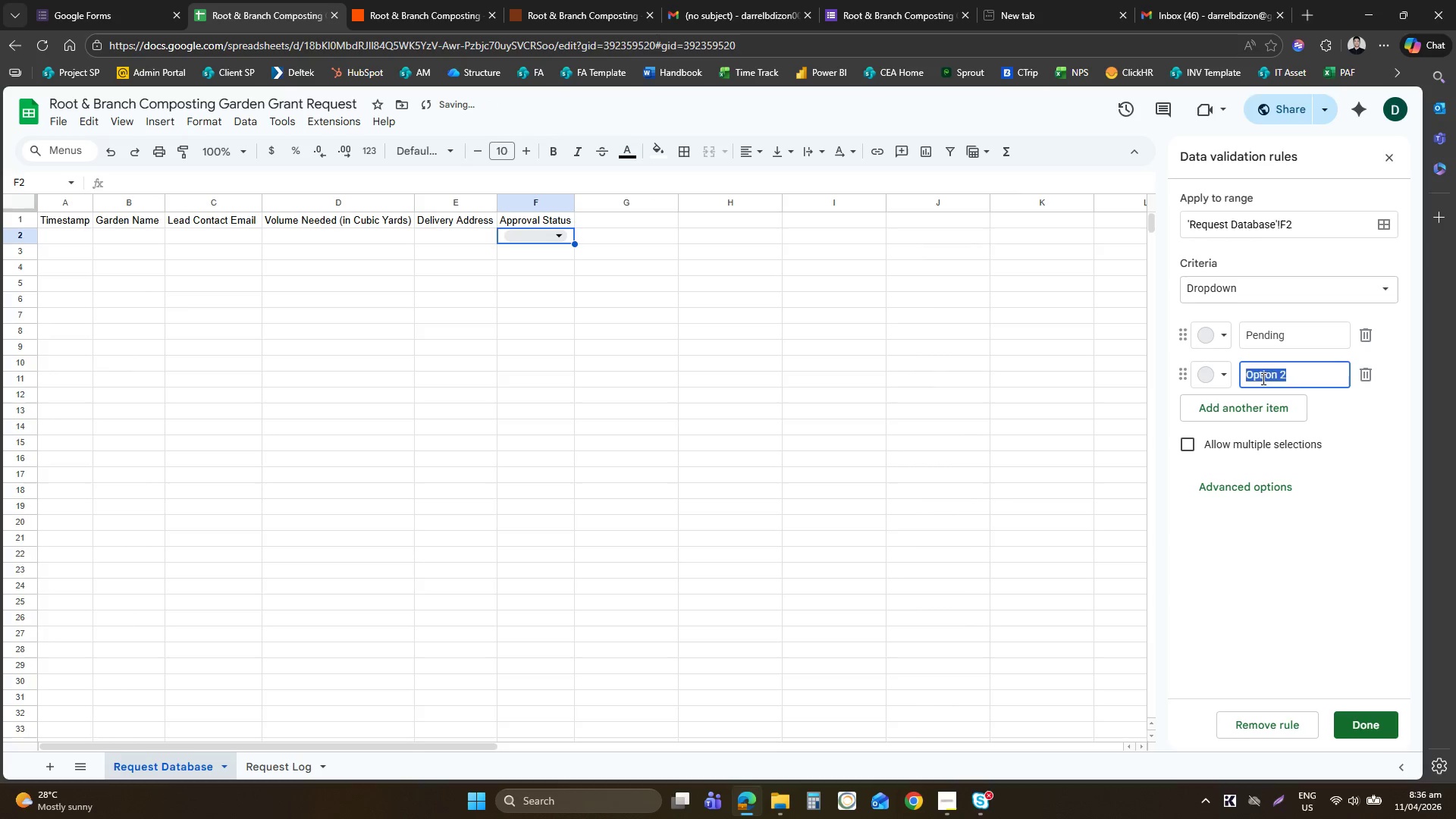 
type(Approved)
 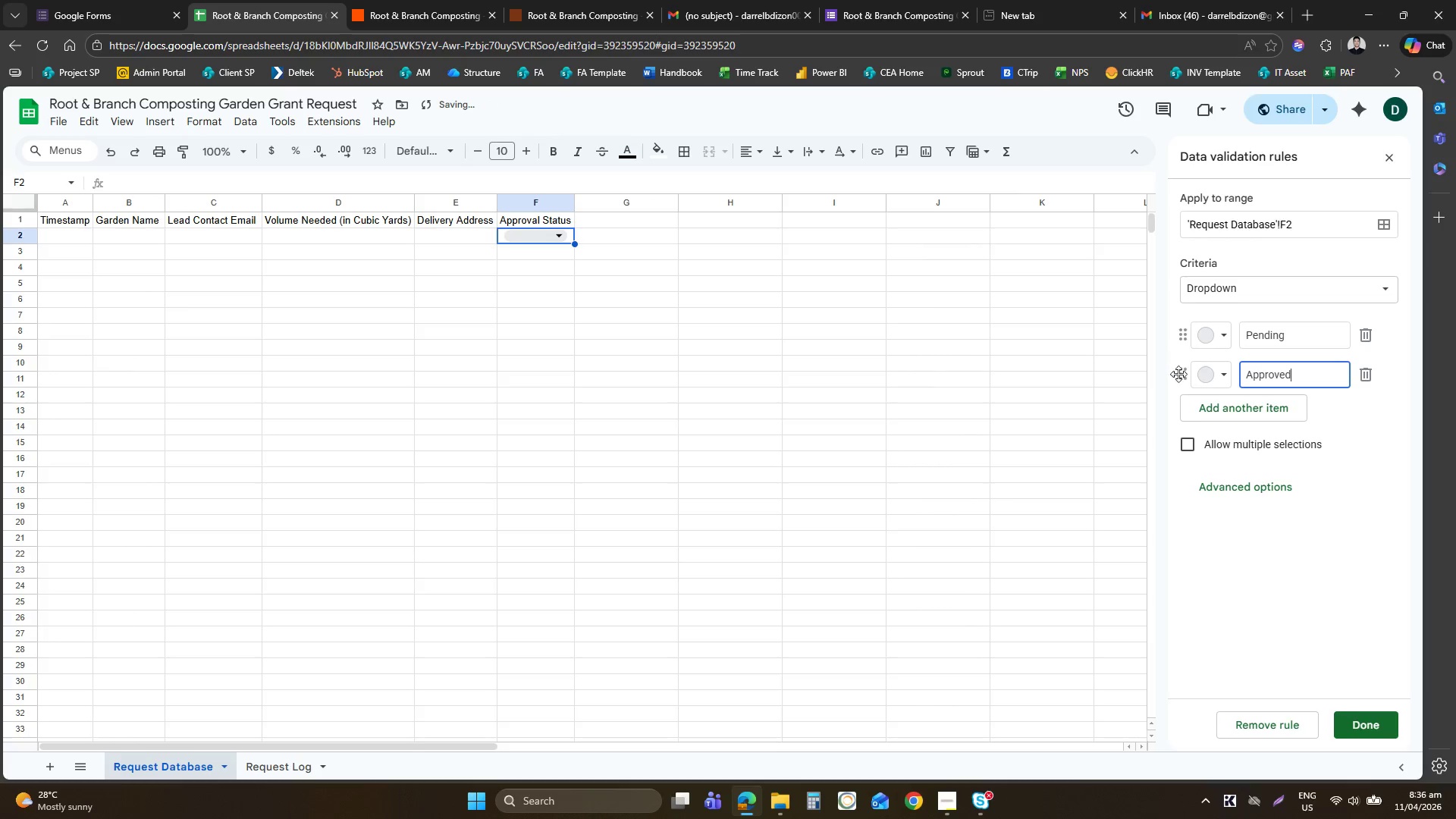 
left_click([1213, 403])
 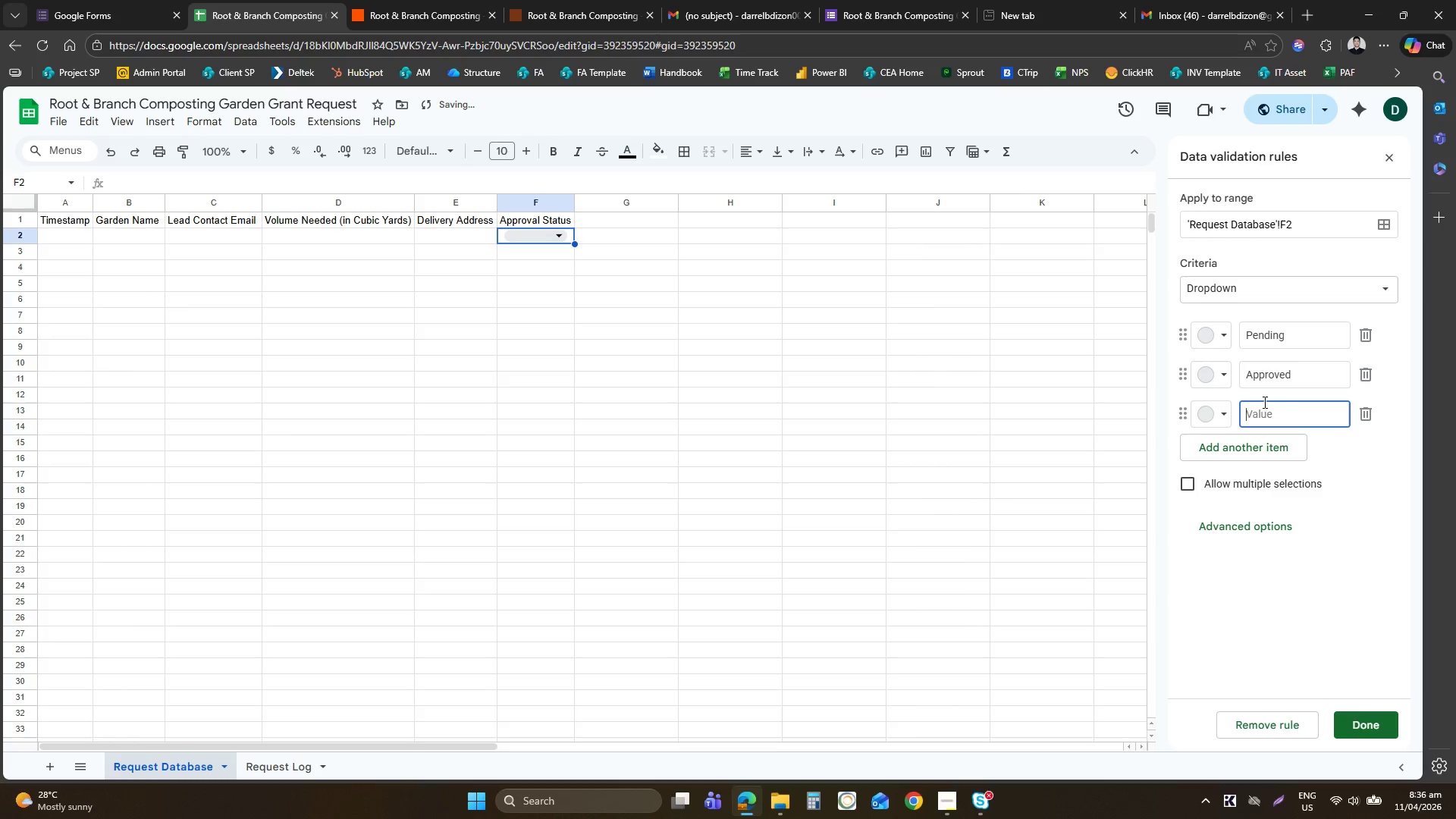 
type(Rejected)
 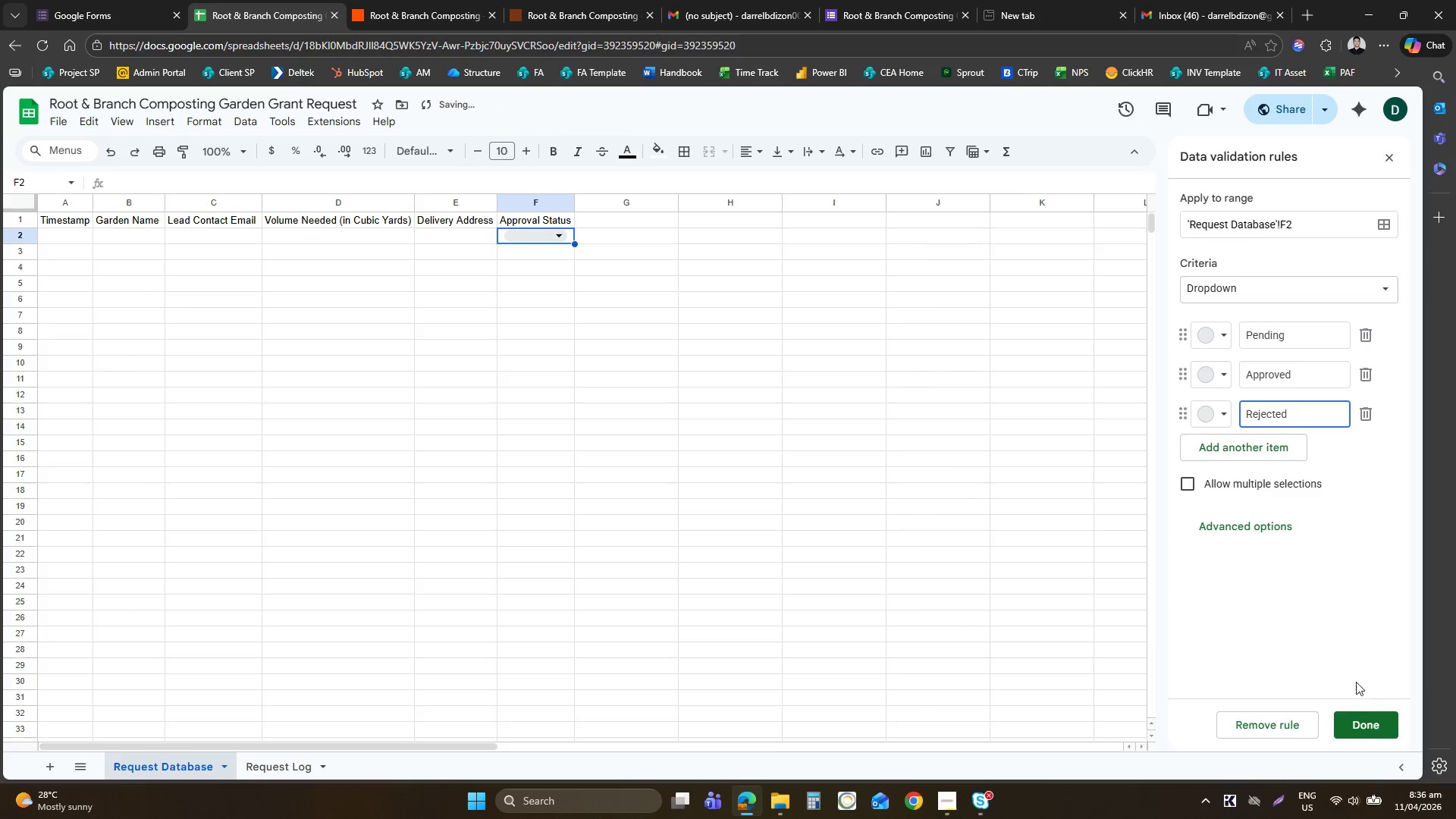 
left_click([1370, 725])
 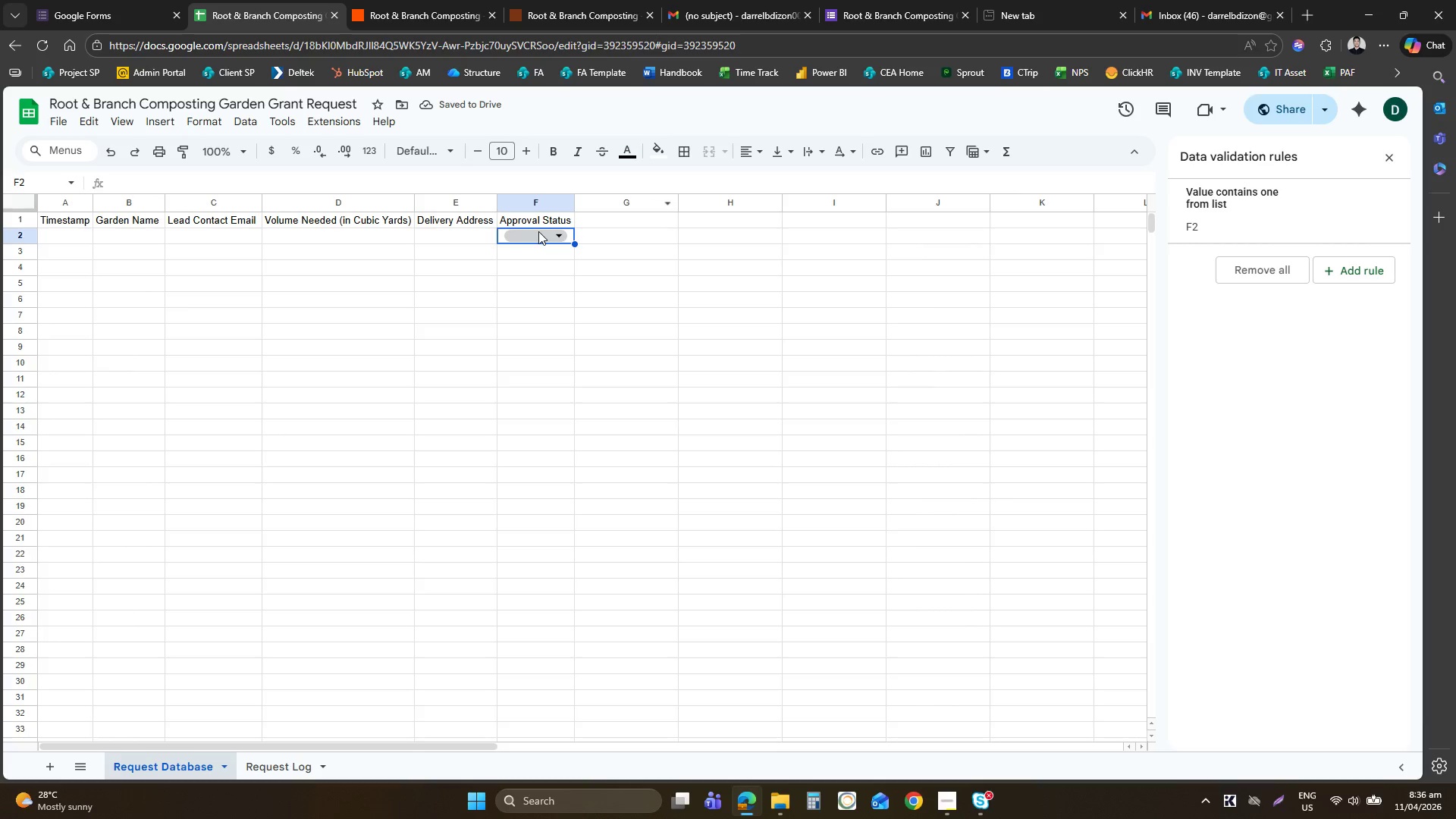 
left_click([1238, 206])
 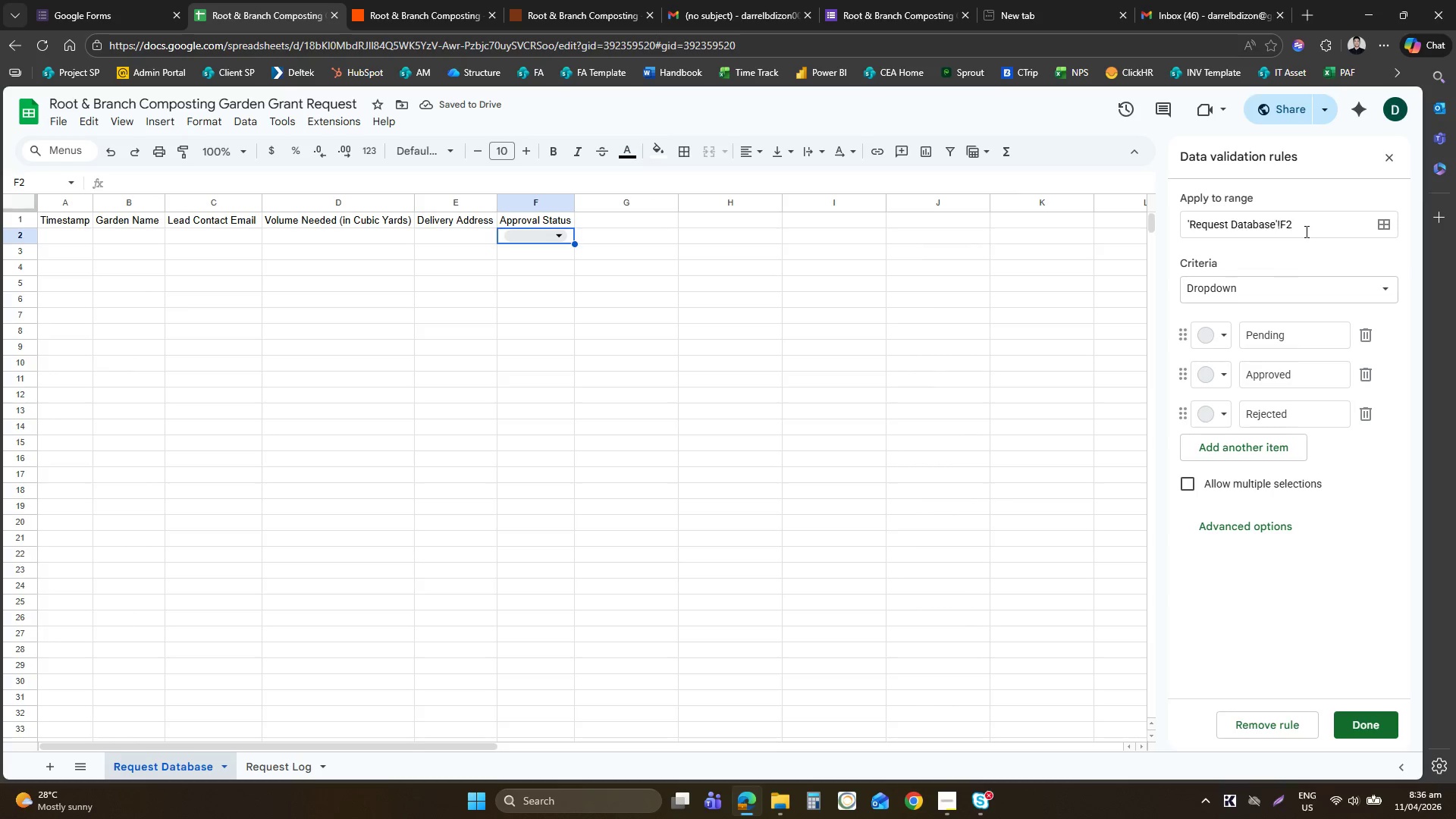 
left_click([1316, 223])
 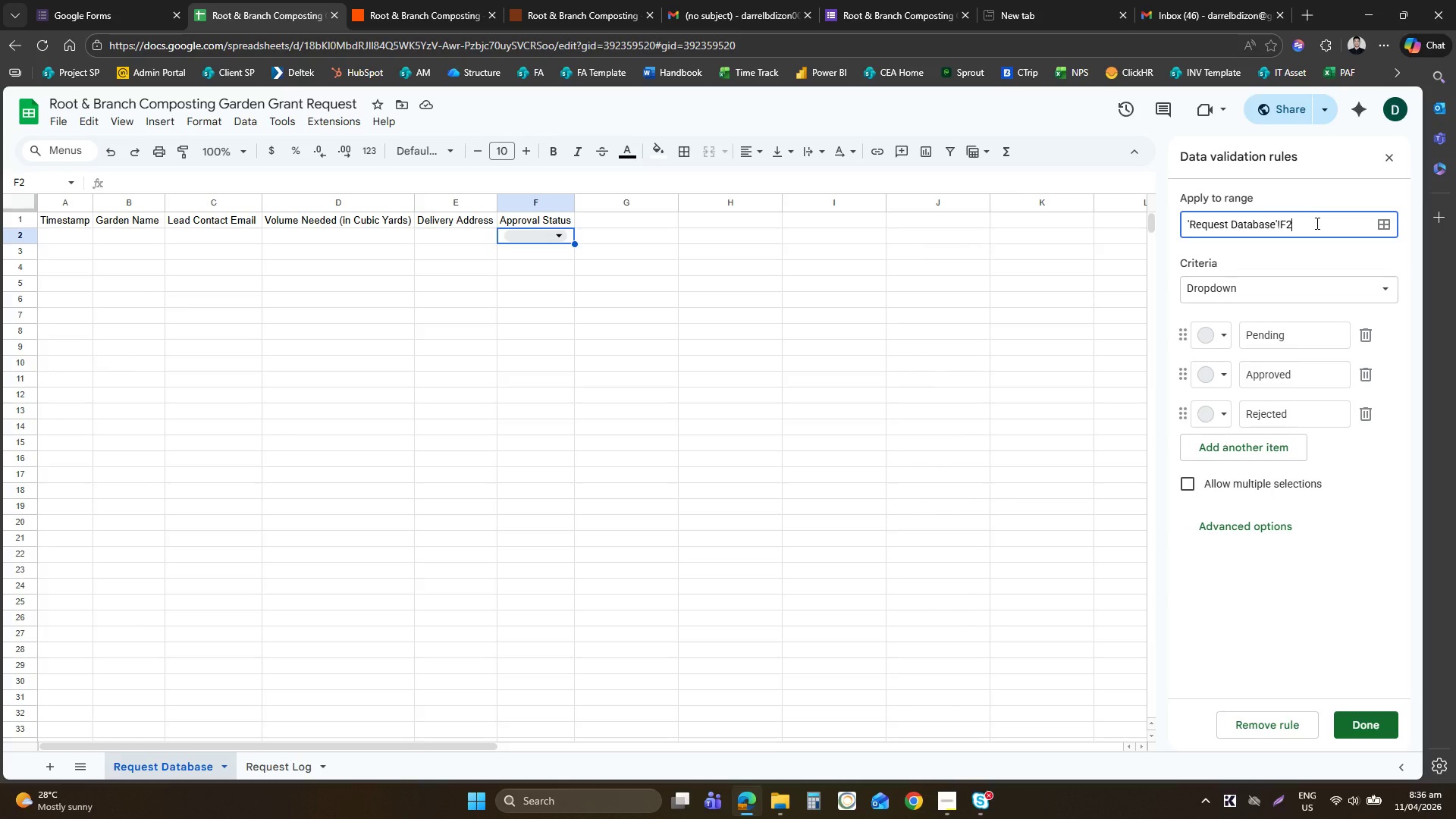 
key(Shift+Semicolon)
 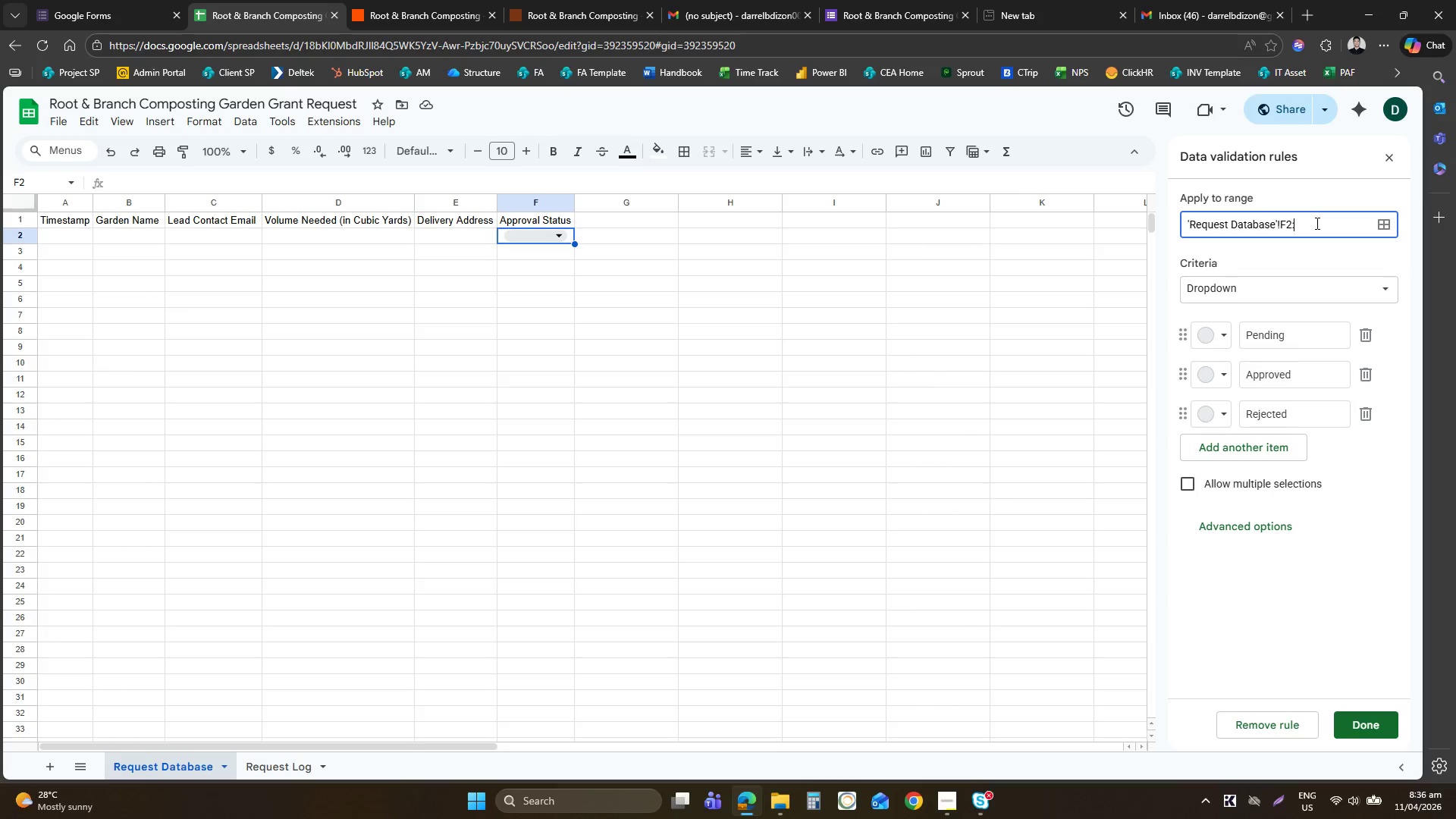 
key(Shift+F)
 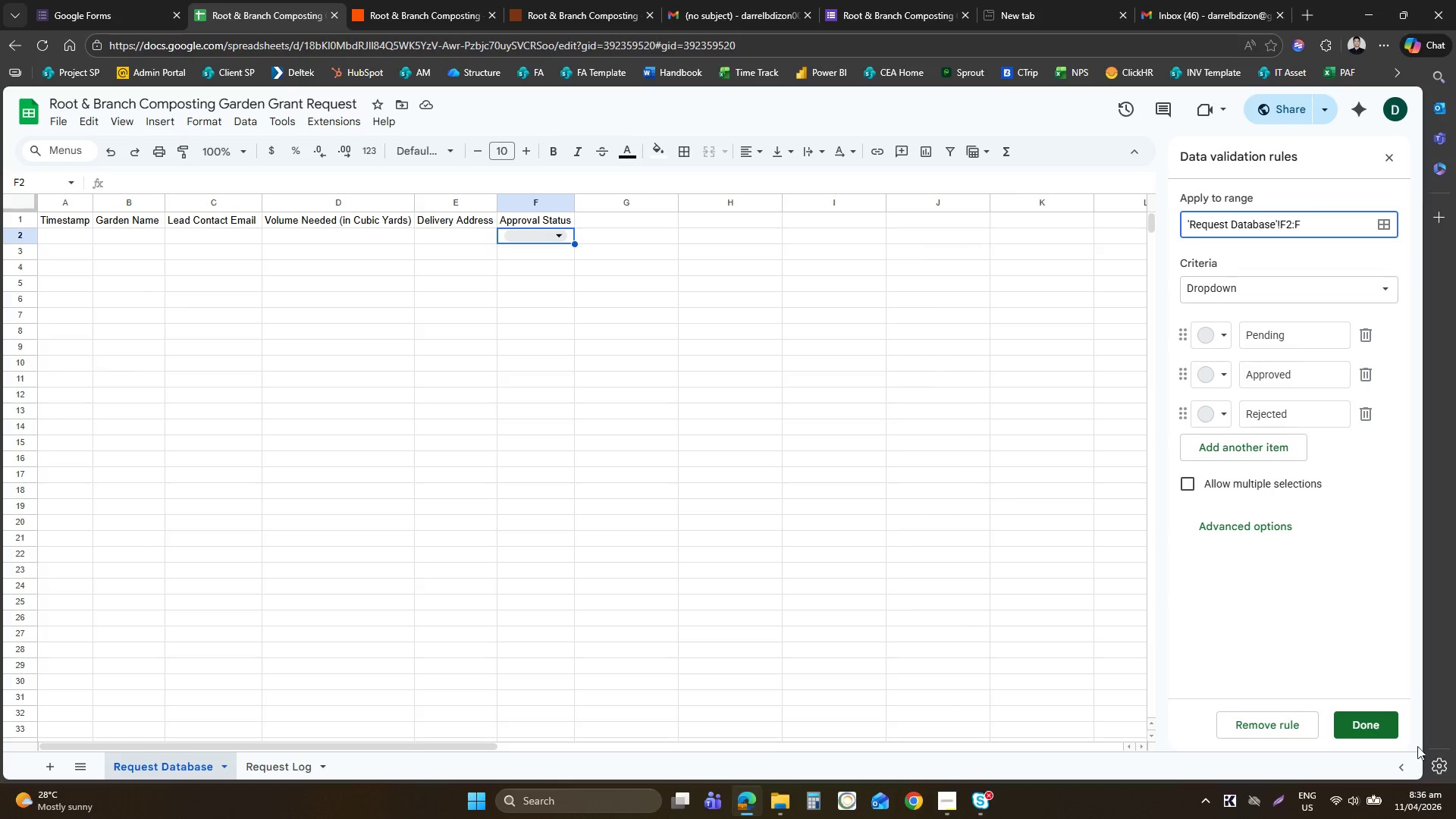 
left_click([1379, 731])
 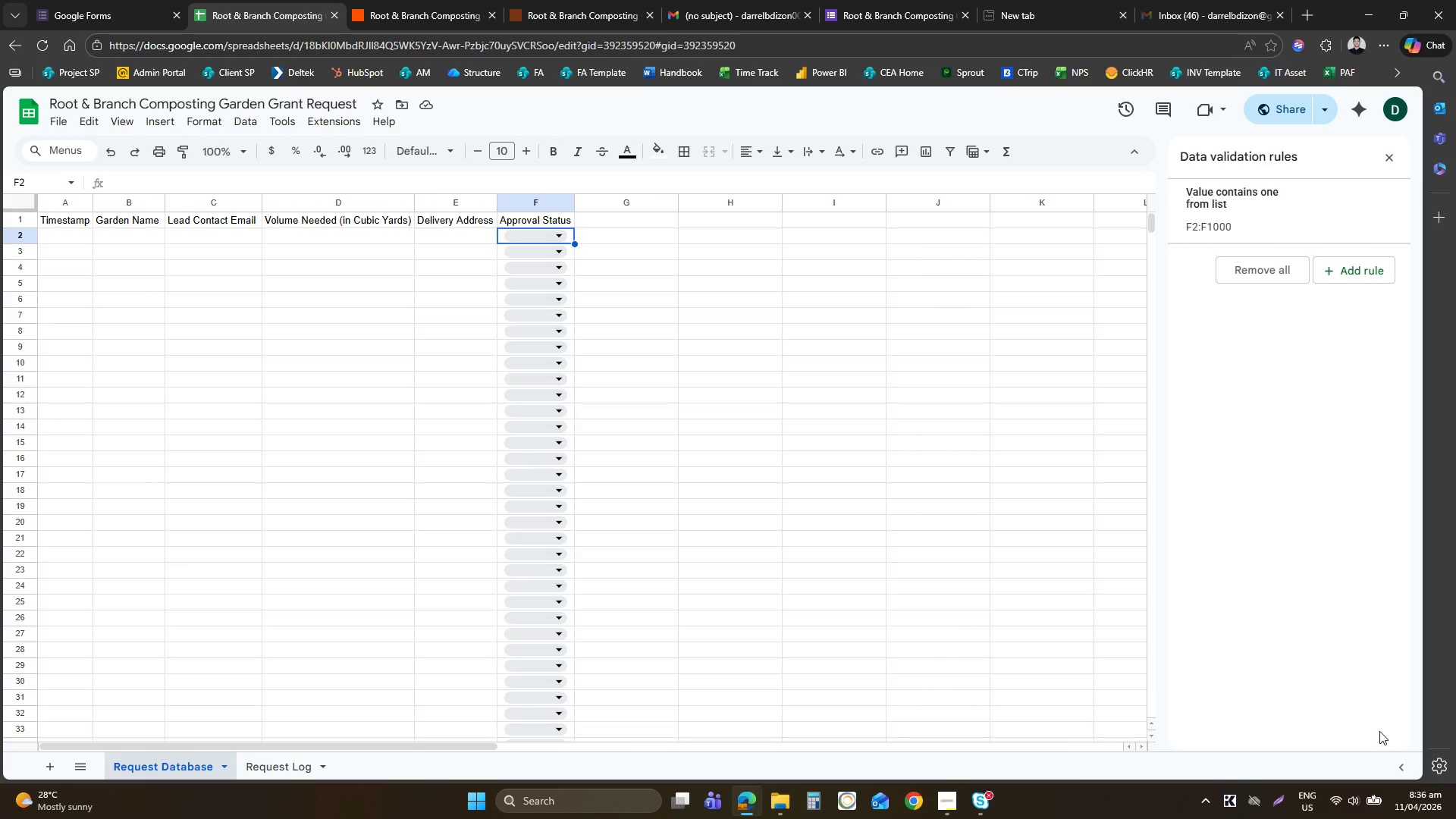 
wait(34.23)
 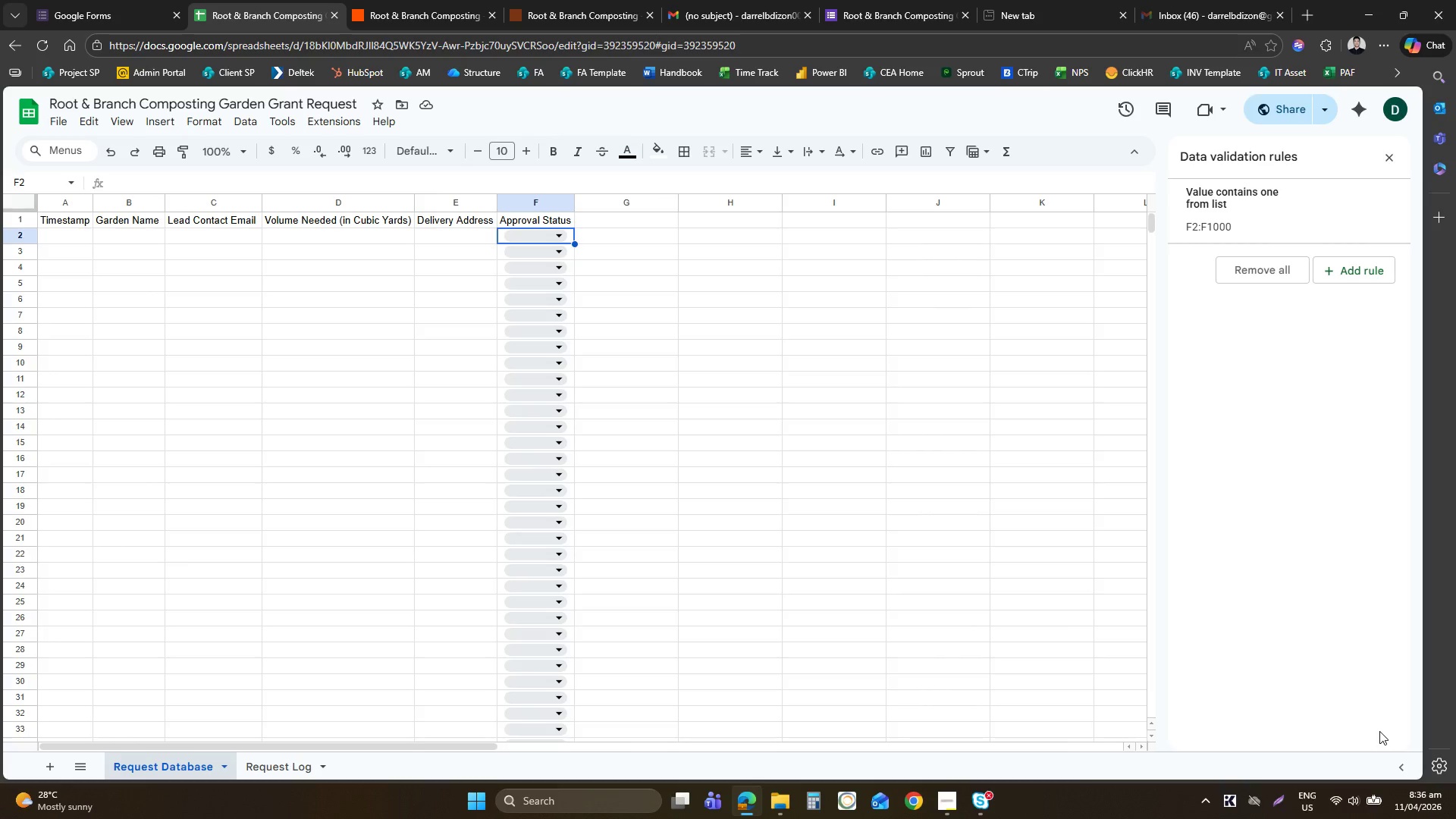 
left_click([623, 0])
 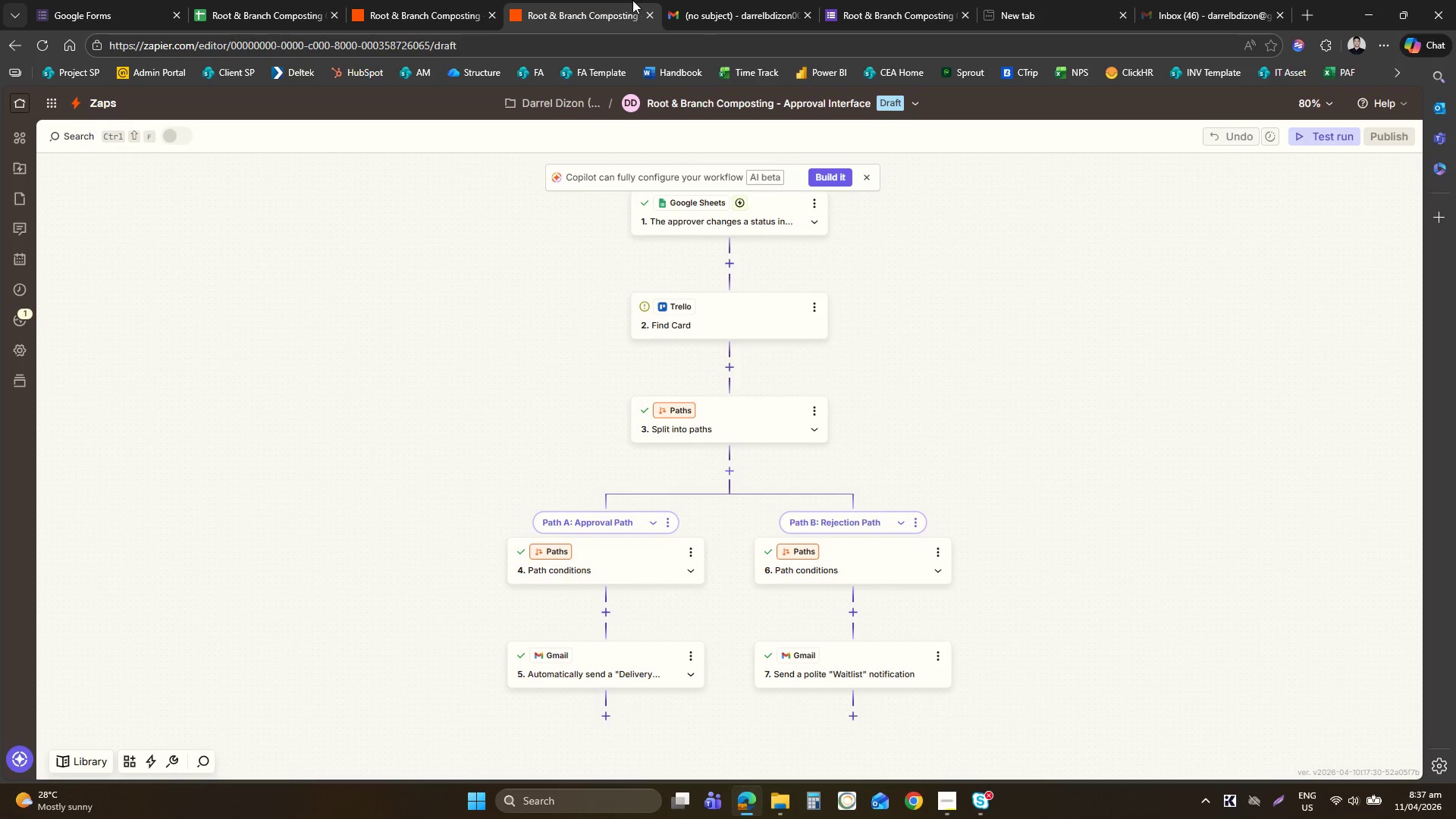 
mouse_move([736, -2])
 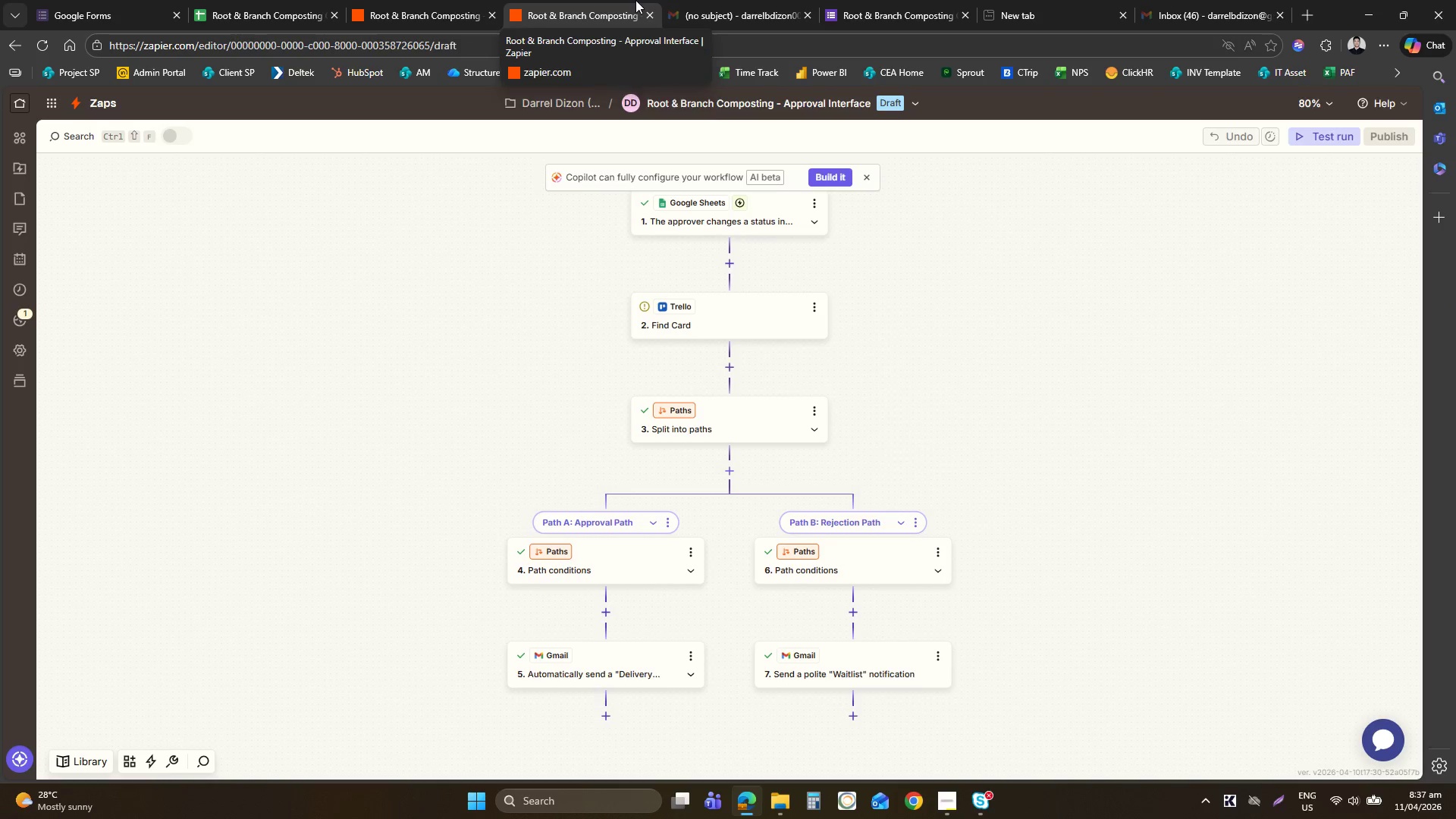 
left_click([635, 0])
 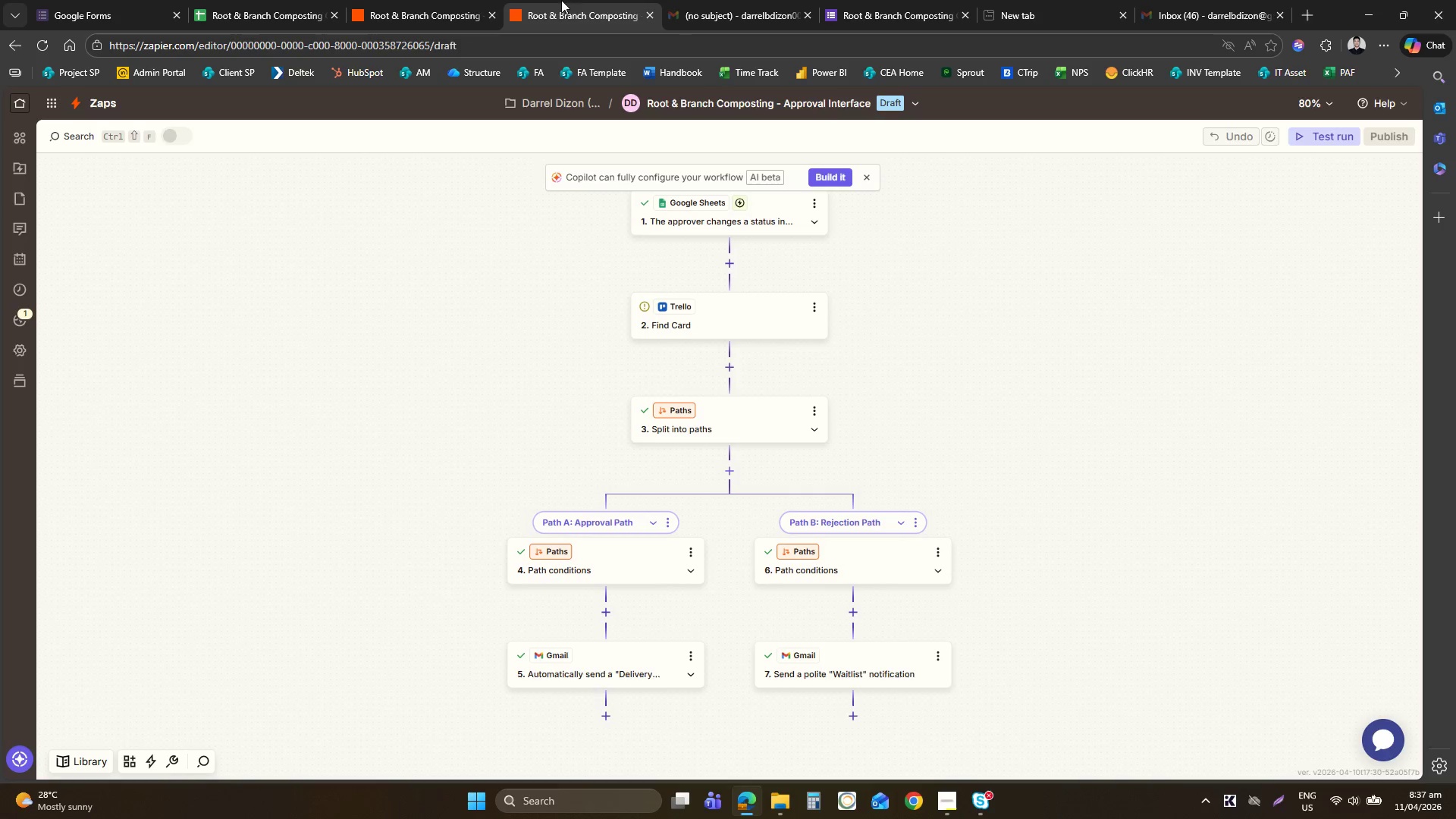 
left_click([470, 0])
 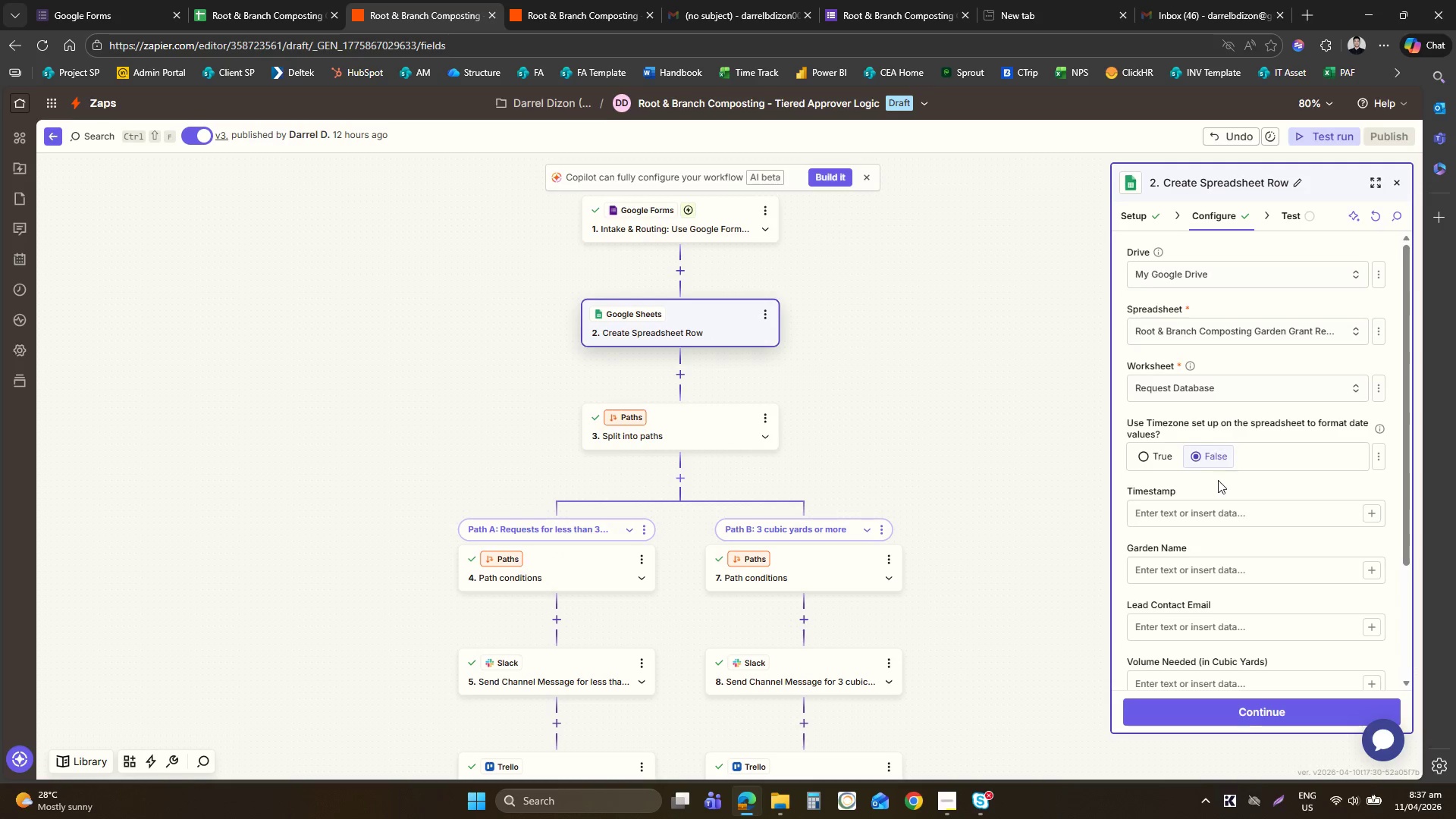 
left_click([1204, 362])
 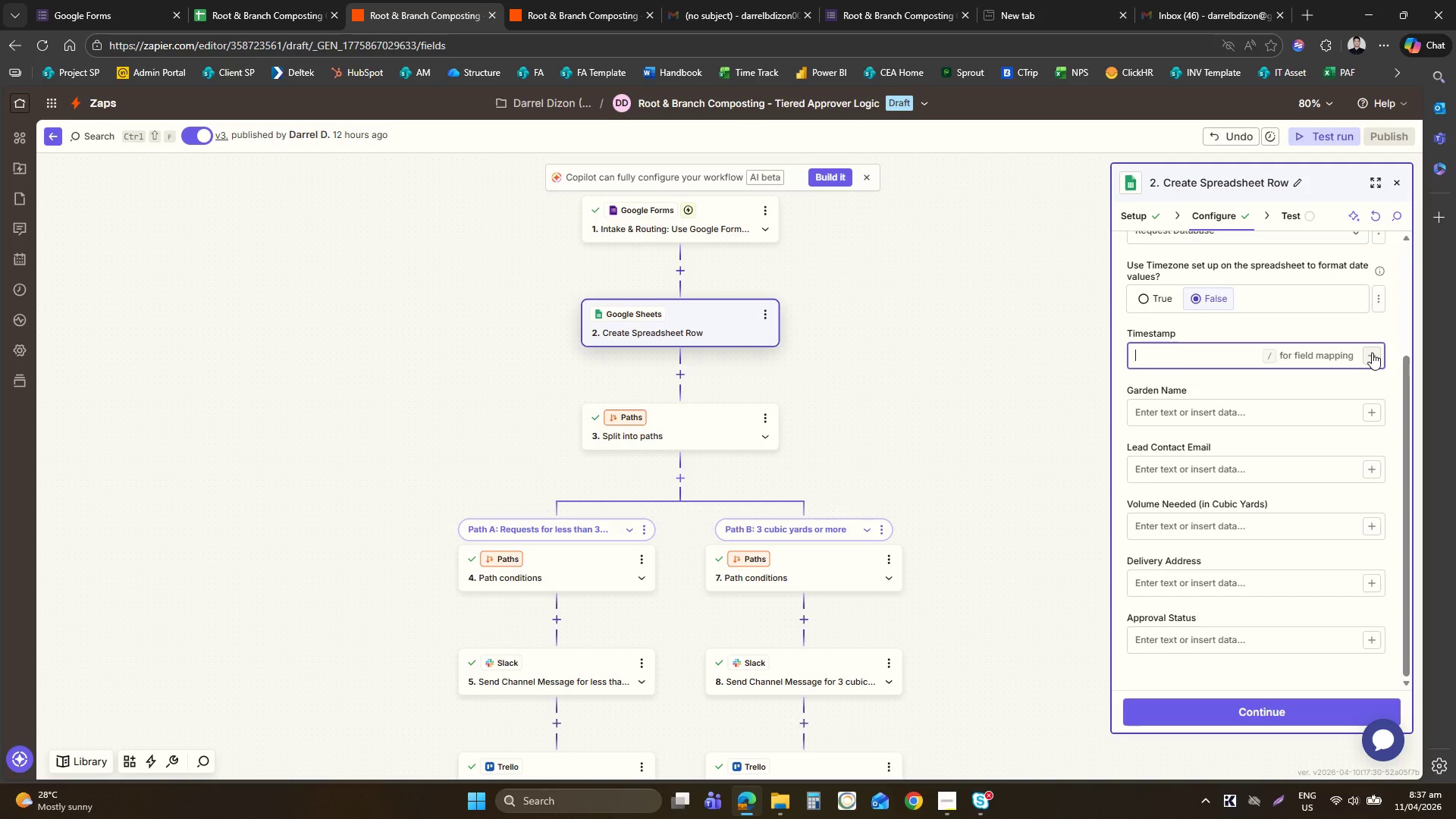 
left_click([1372, 353])
 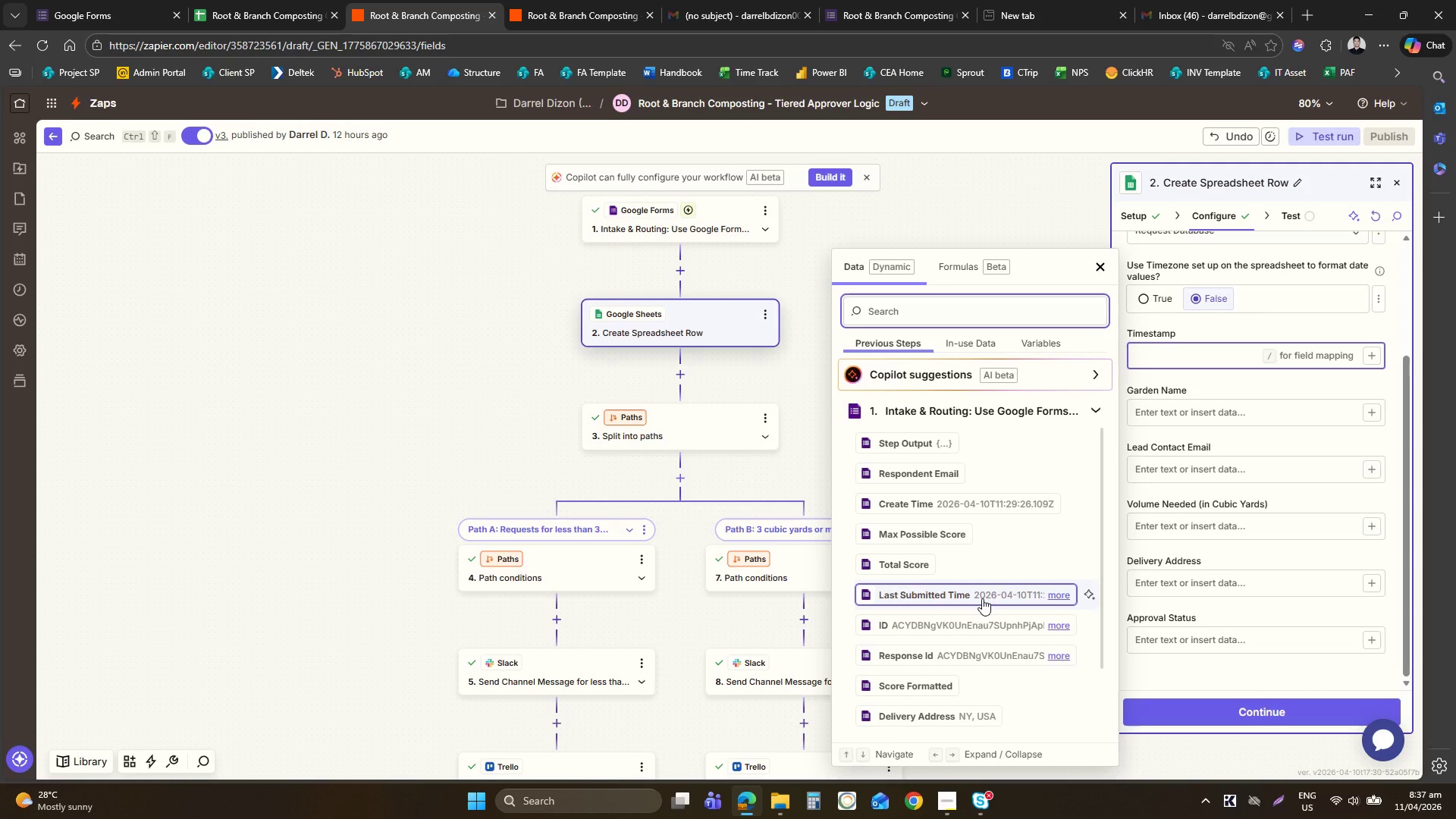 
left_click([982, 598])
 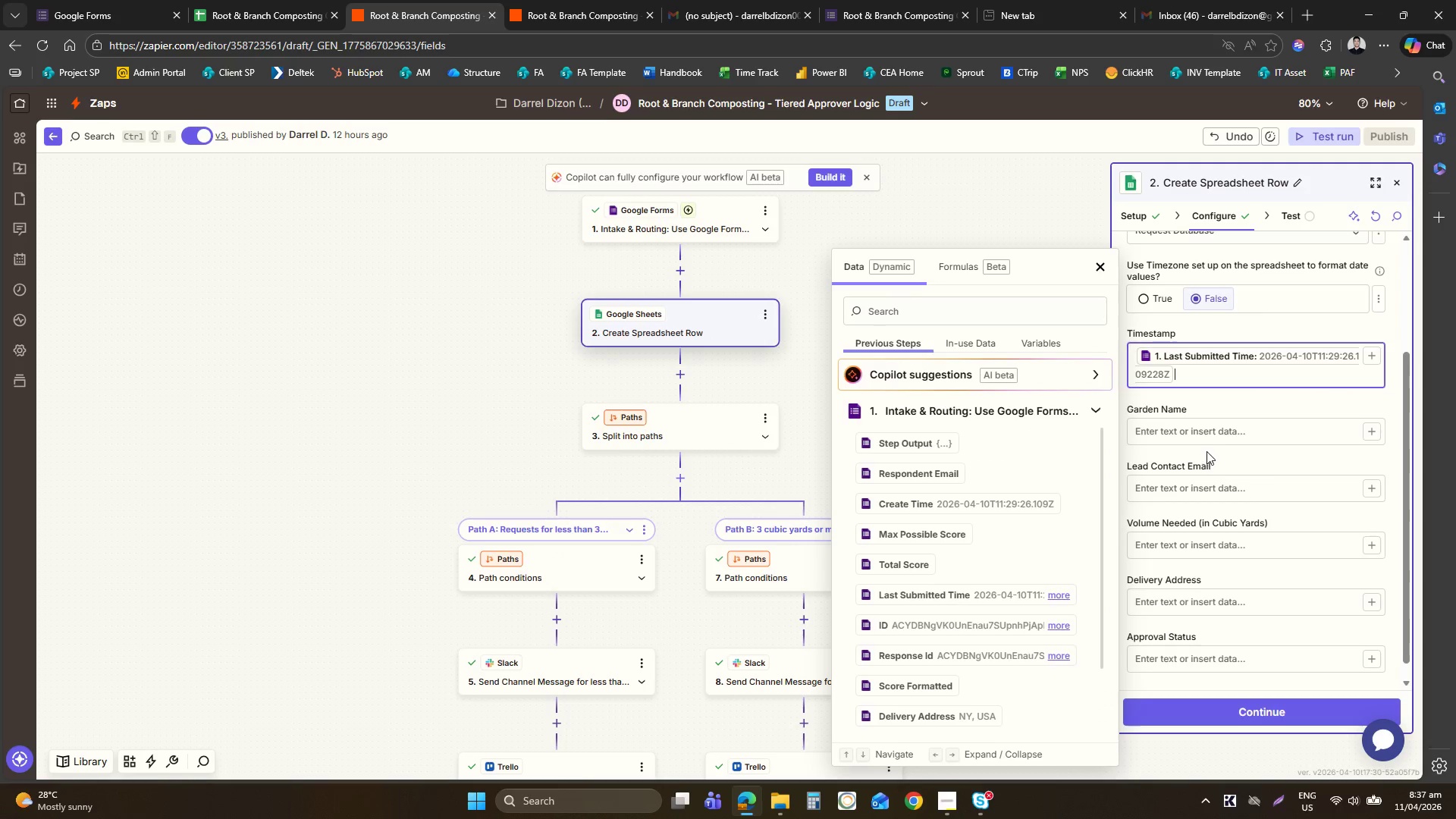 
left_click([1225, 442])
 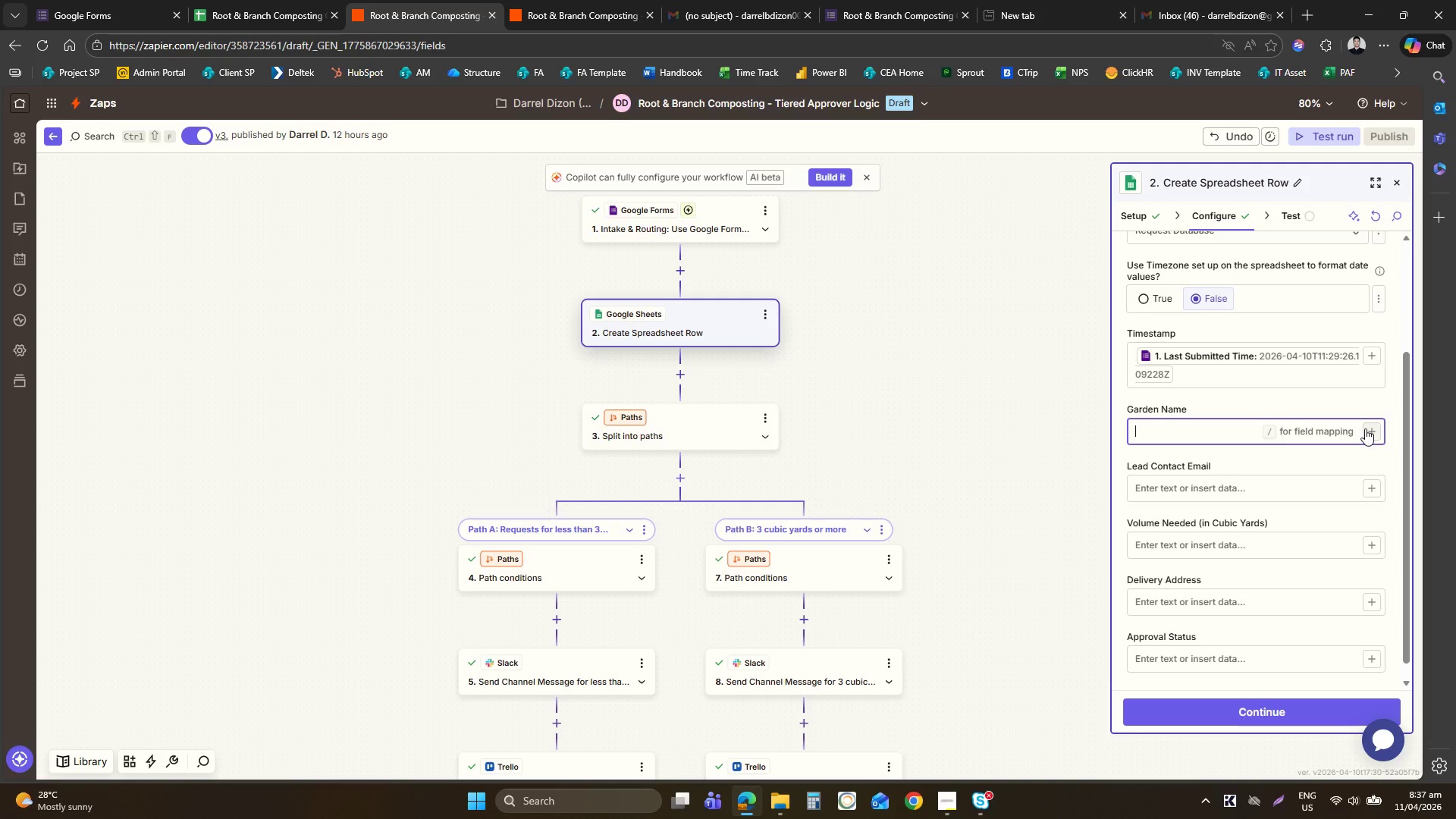 
left_click([1367, 433])
 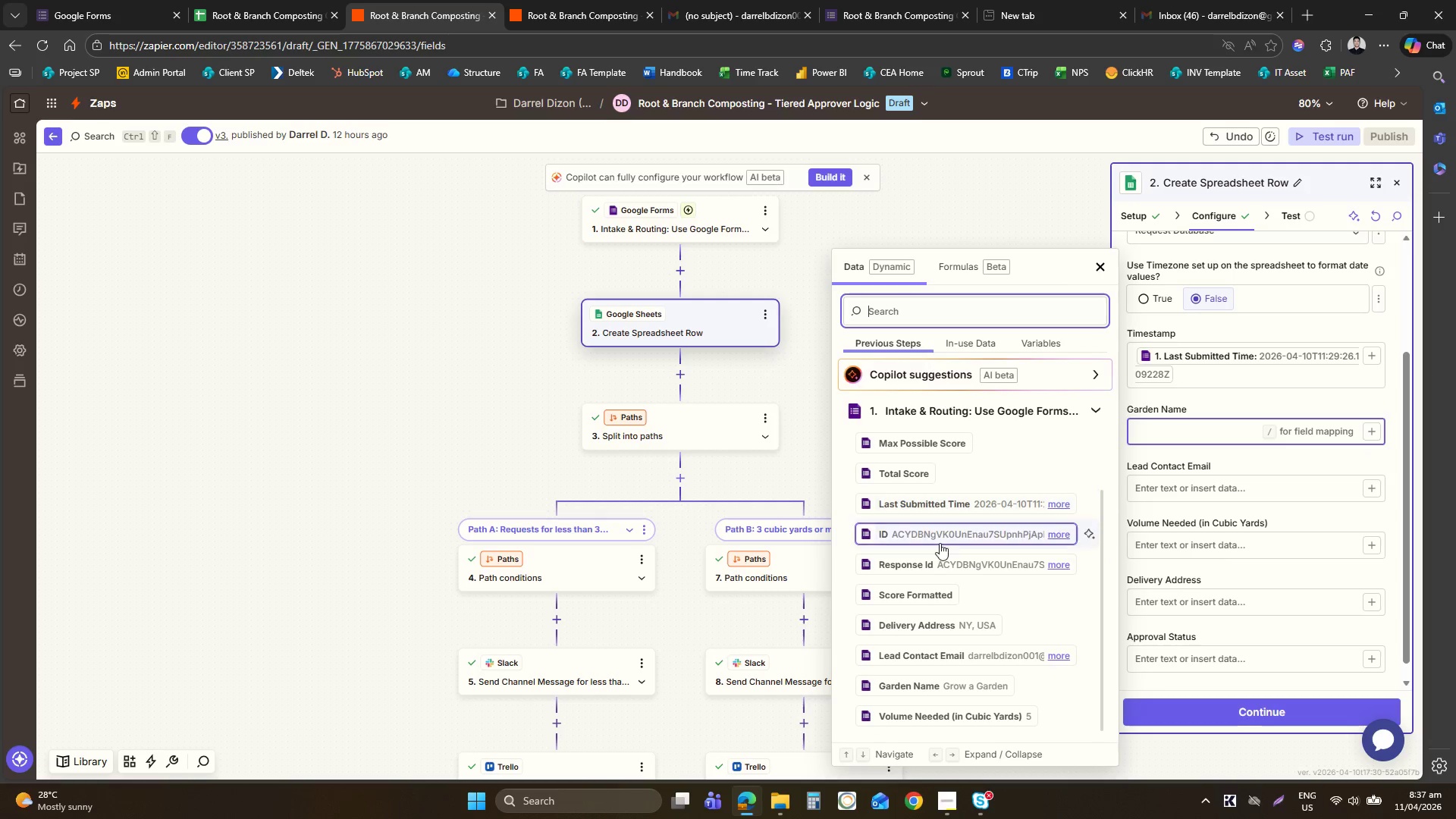 
left_click([930, 688])
 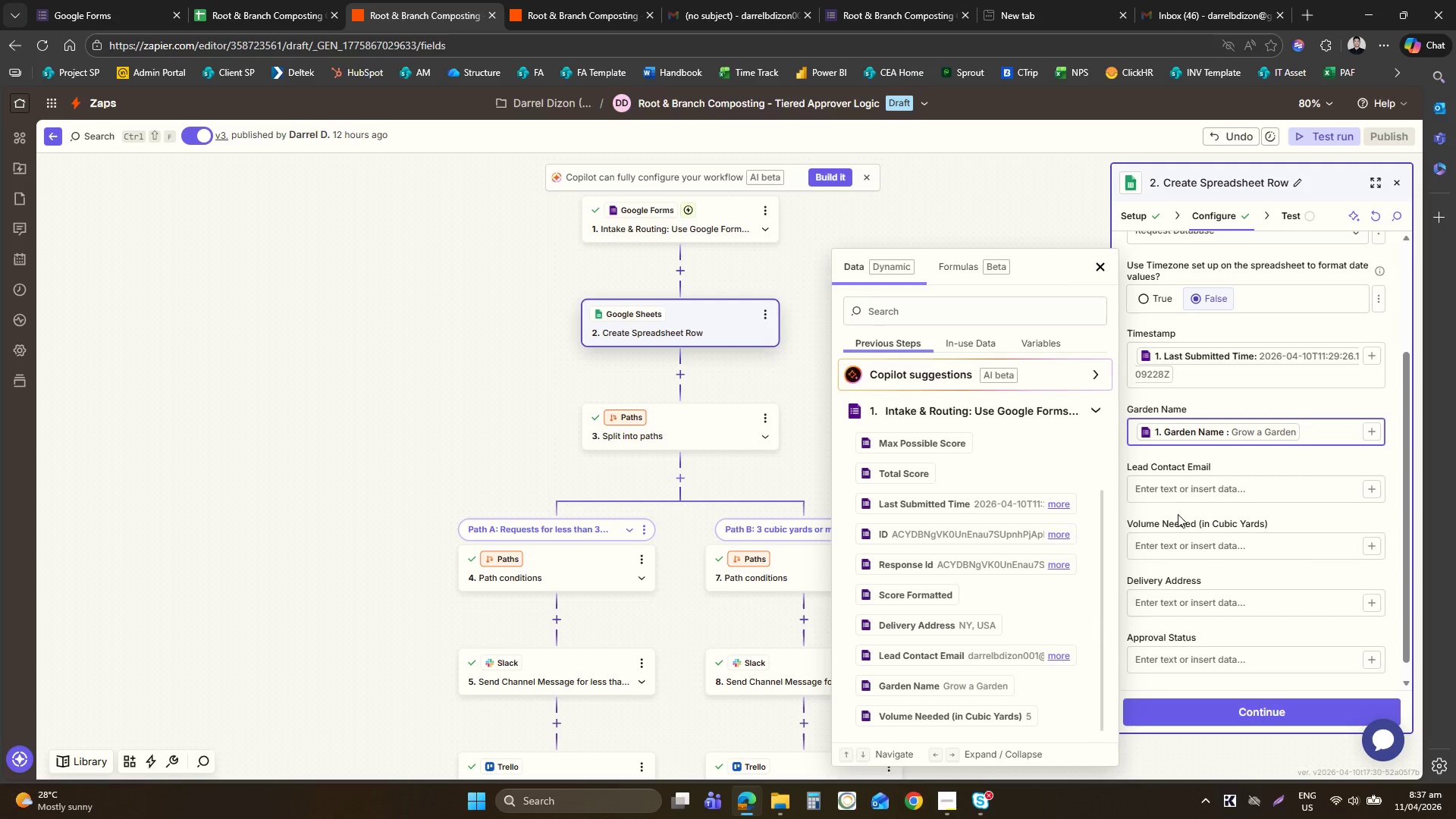 
left_click([1181, 494])
 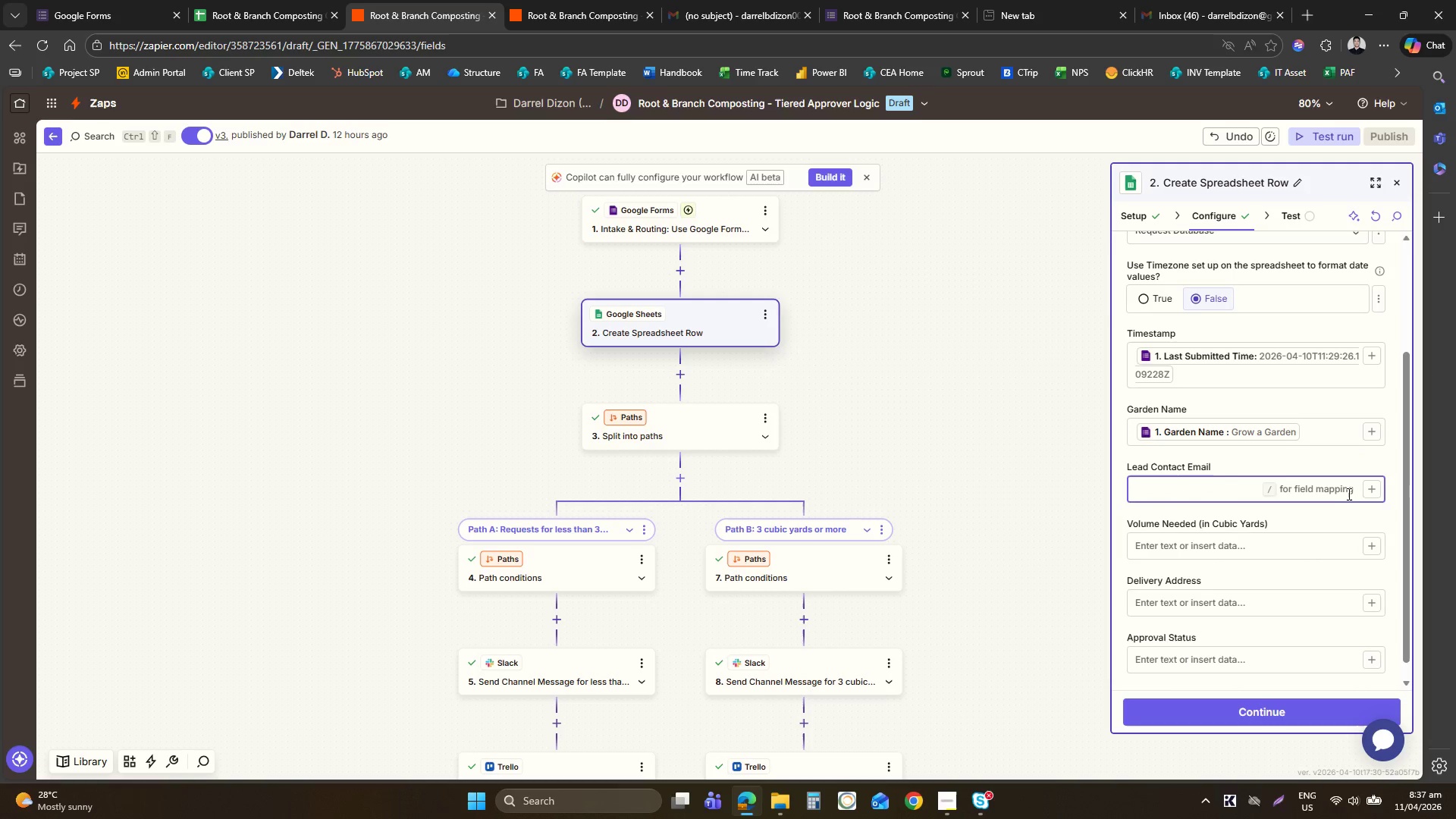 
left_click([1374, 493])
 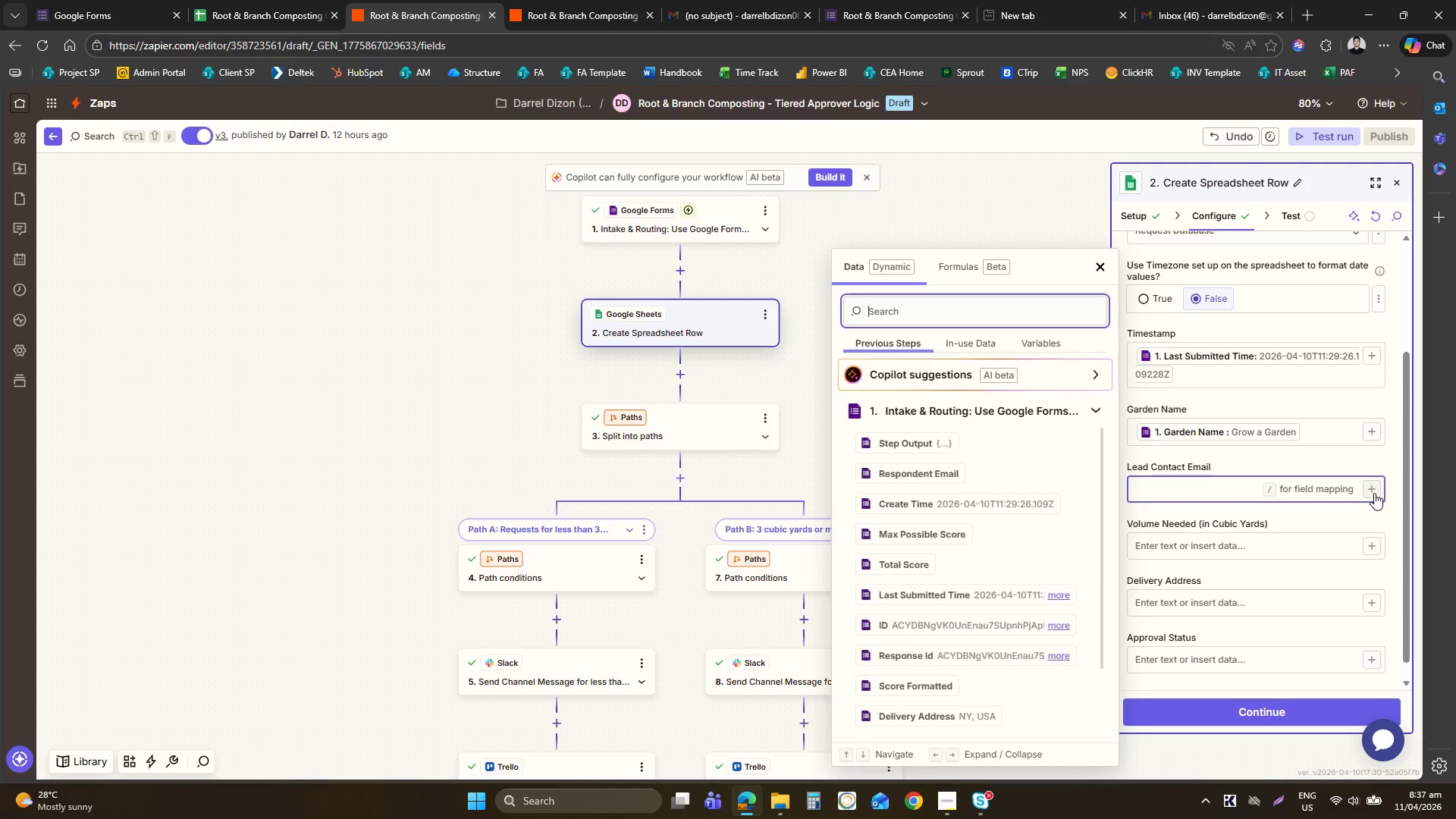 
type(lead)
 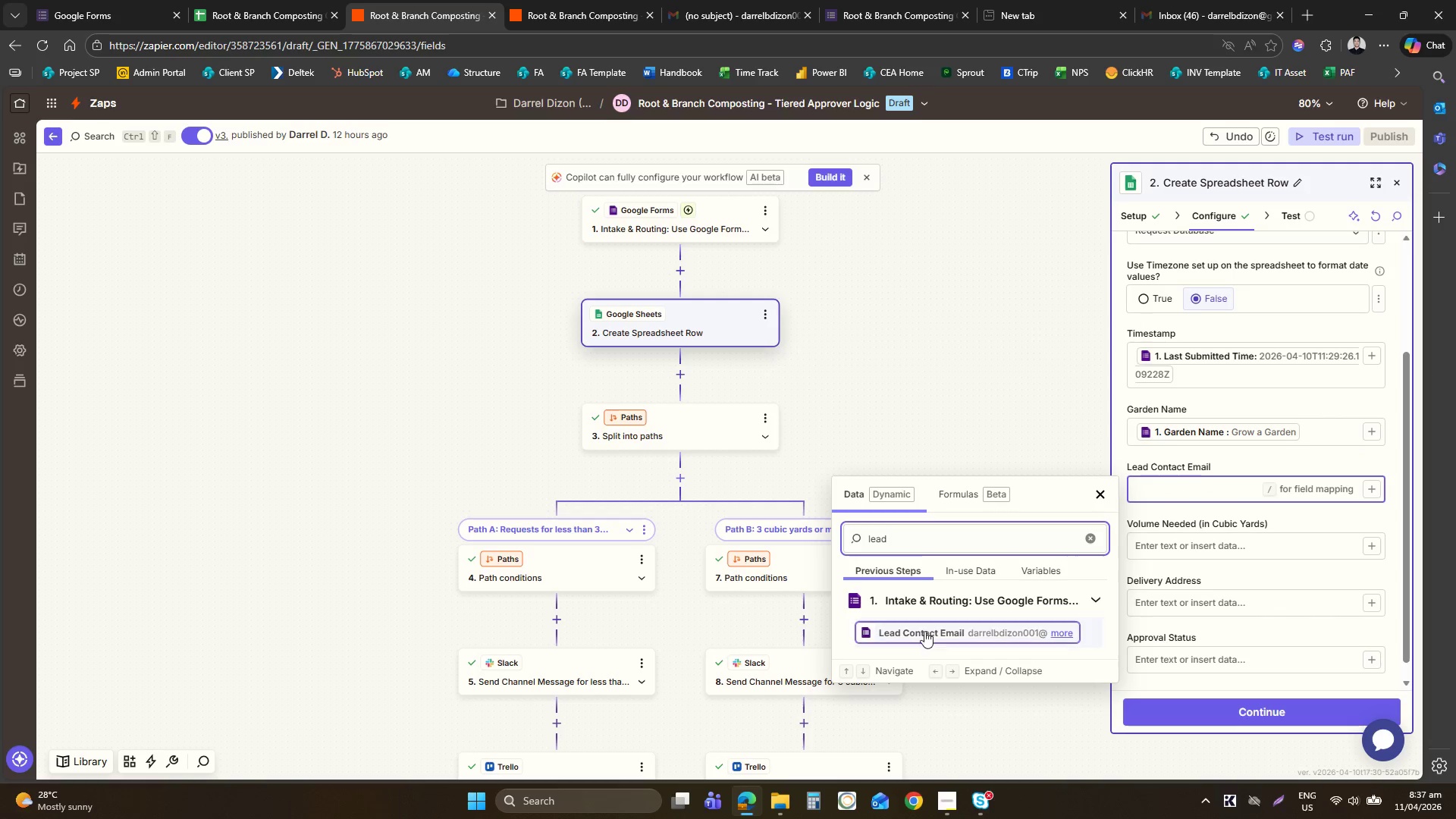 
left_click([922, 633])
 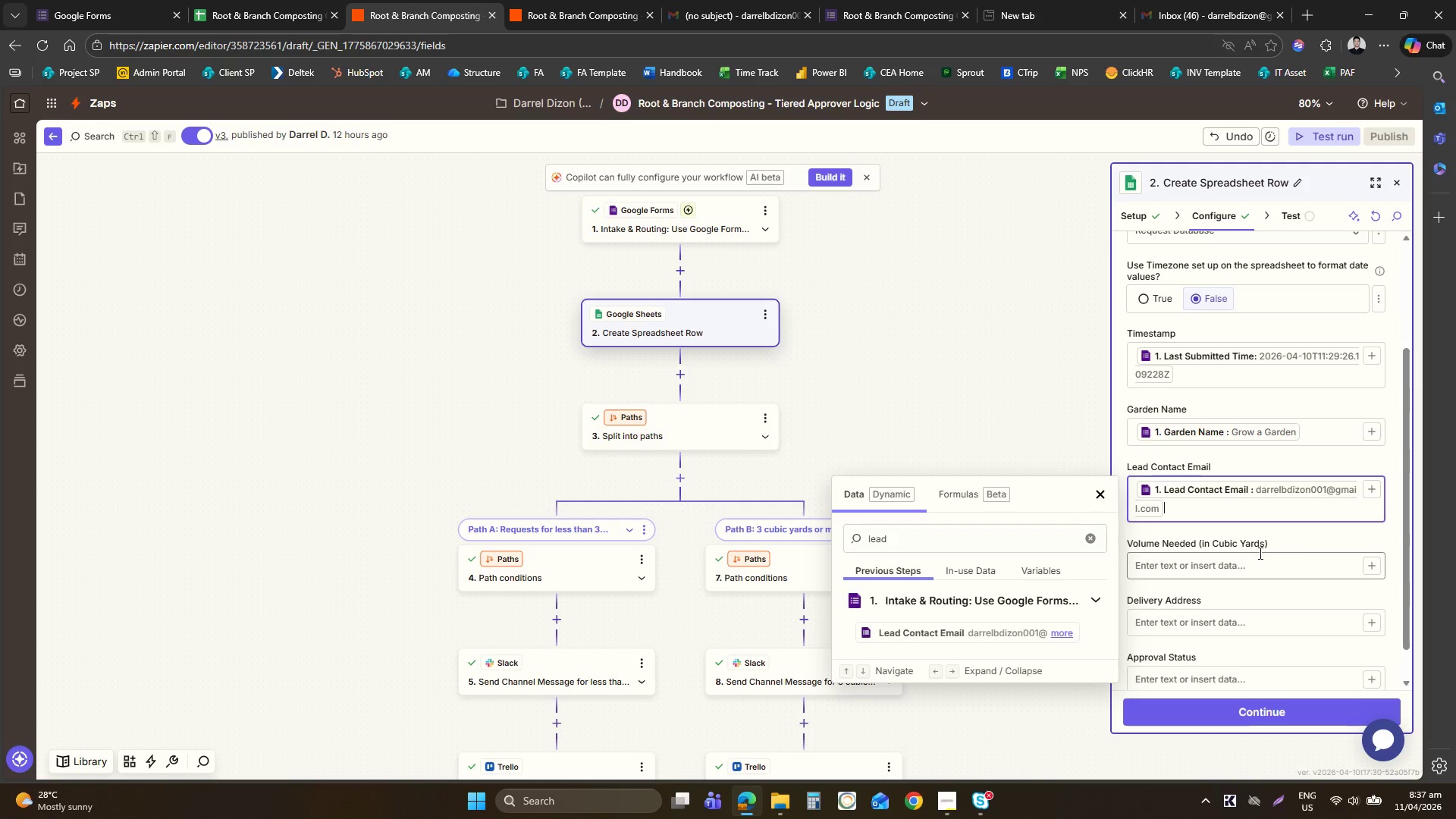 
left_click([1259, 553])
 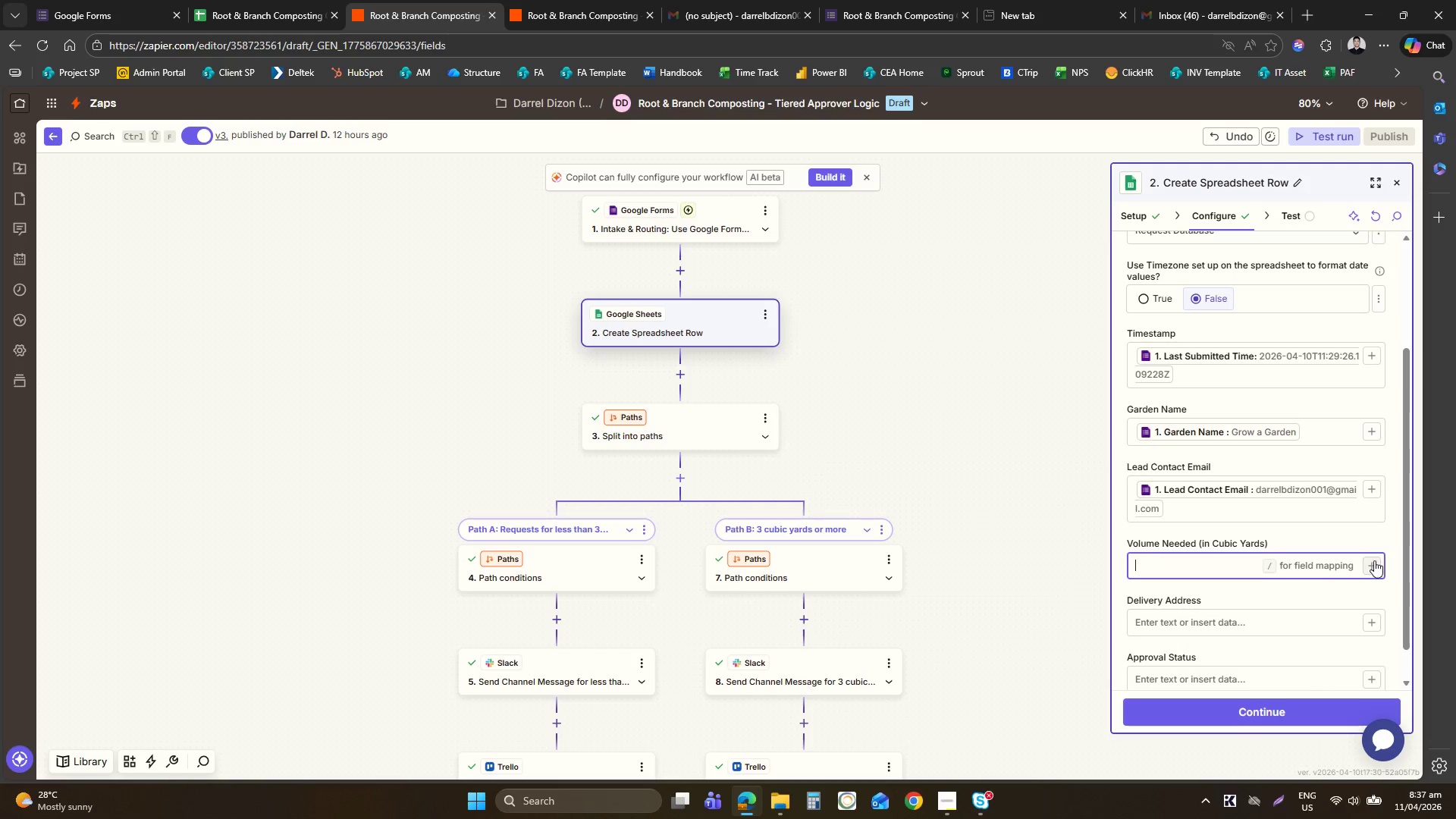 
left_click([1374, 562])
 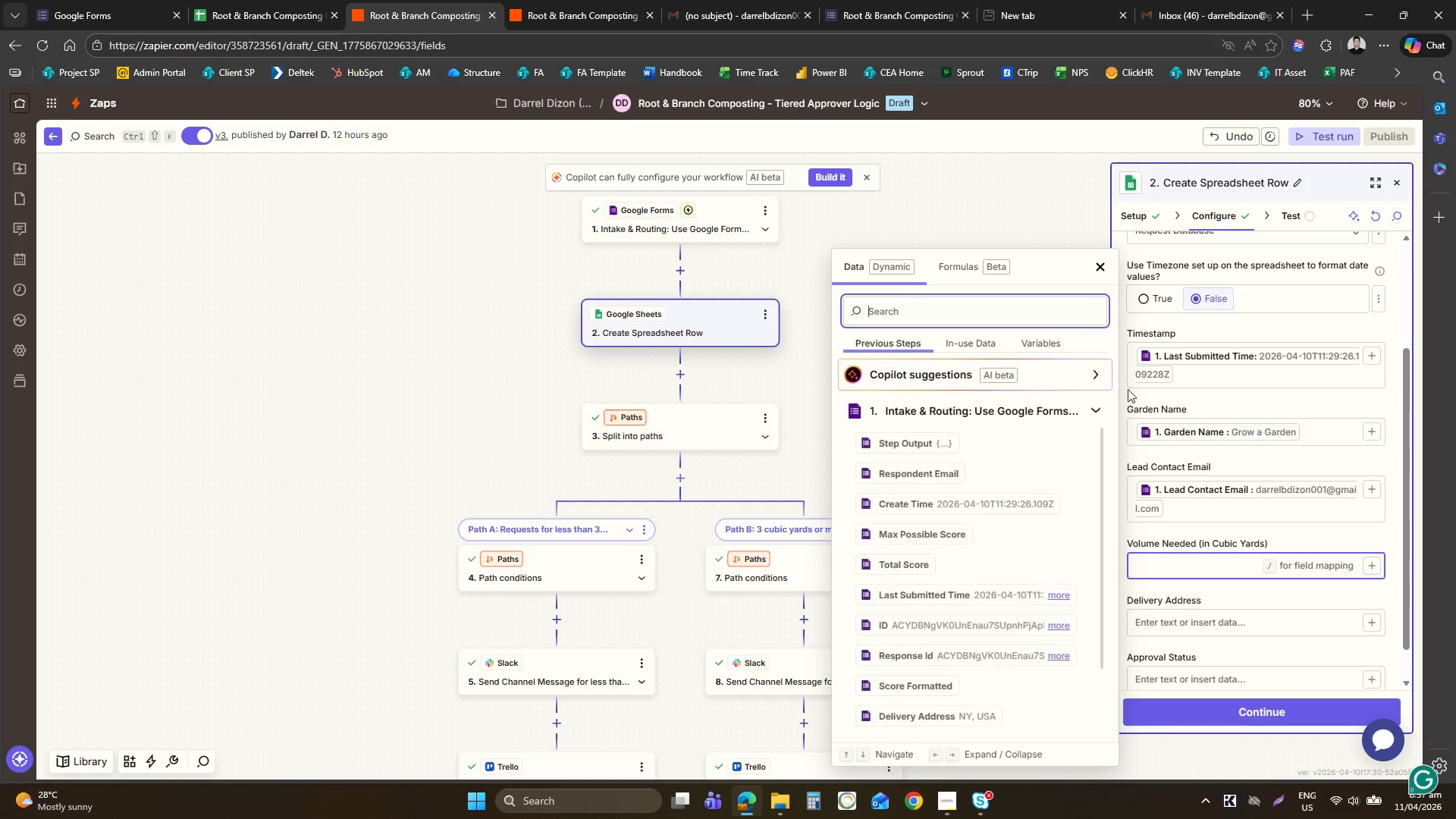 
type(volu)
 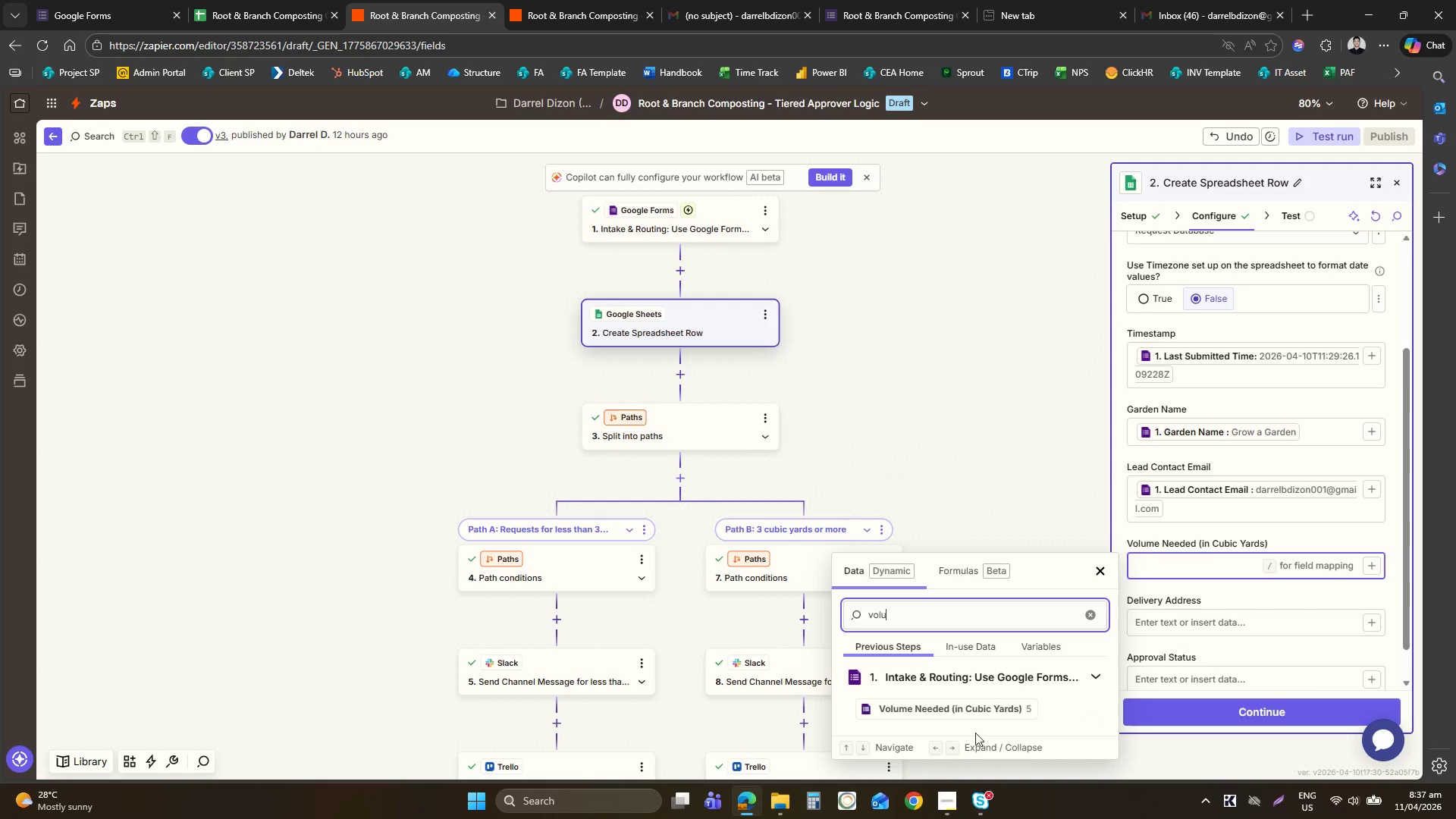 
left_click([996, 711])
 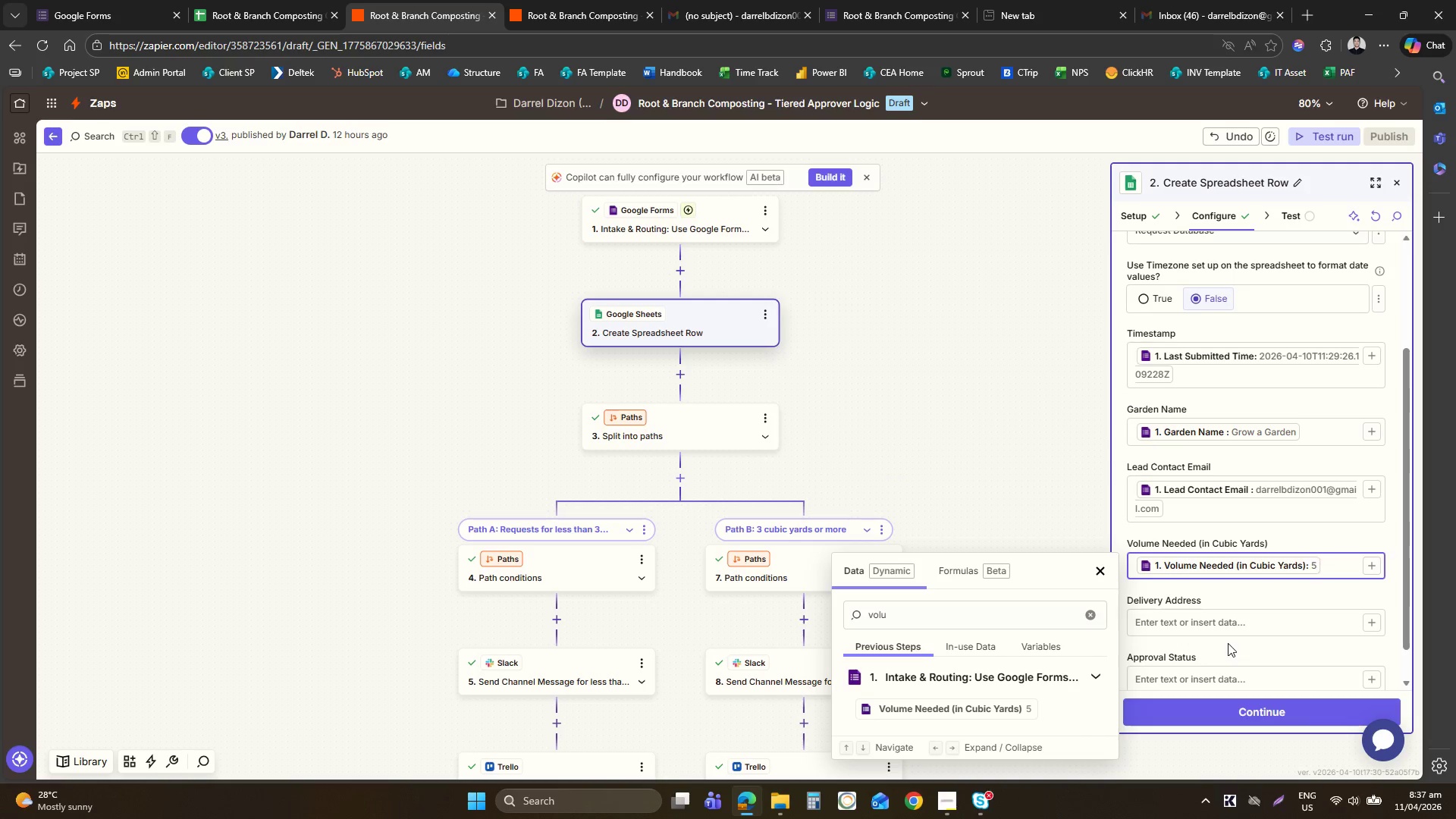 
left_click([1228, 644])
 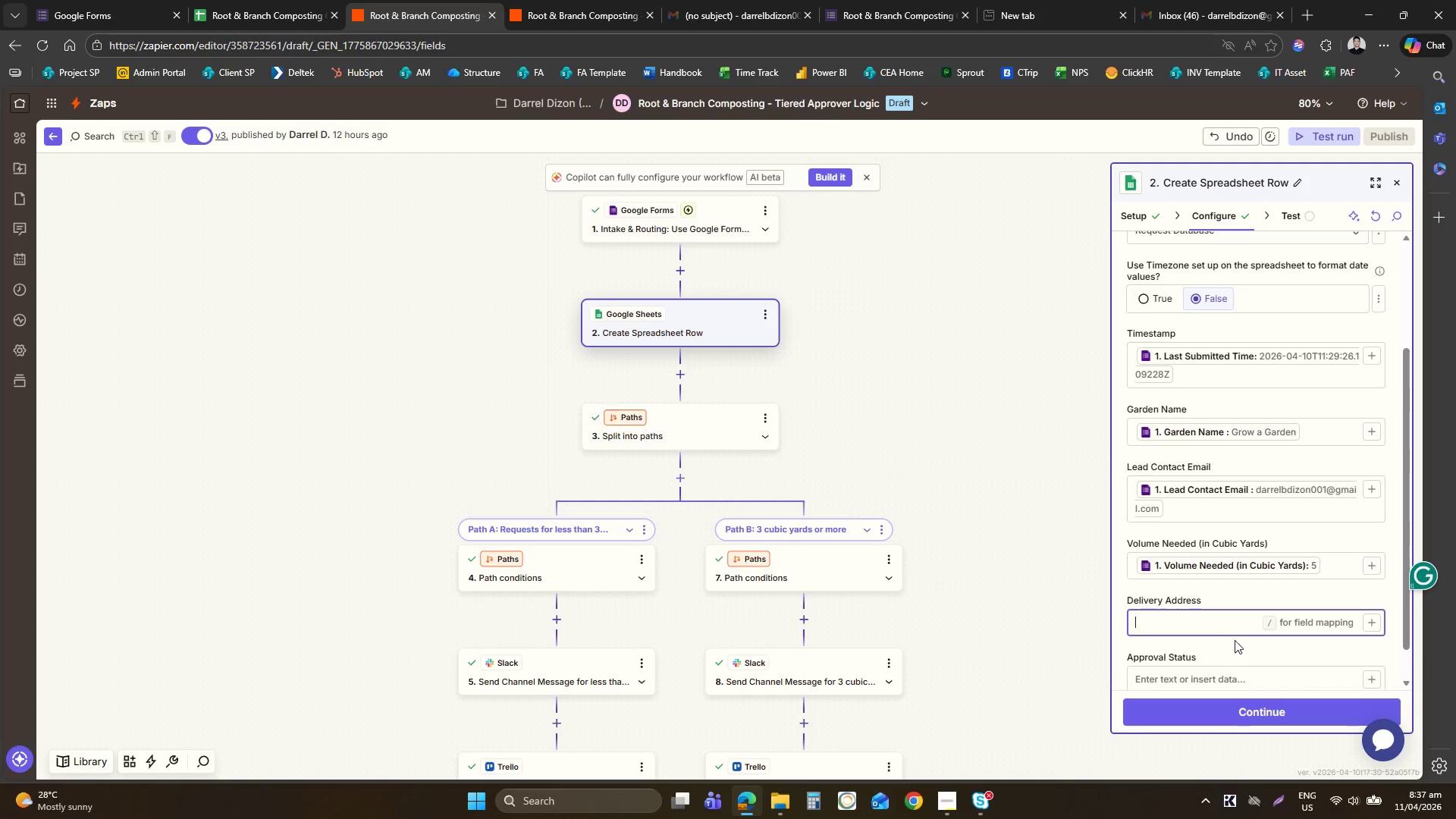 
left_click([1247, 631])
 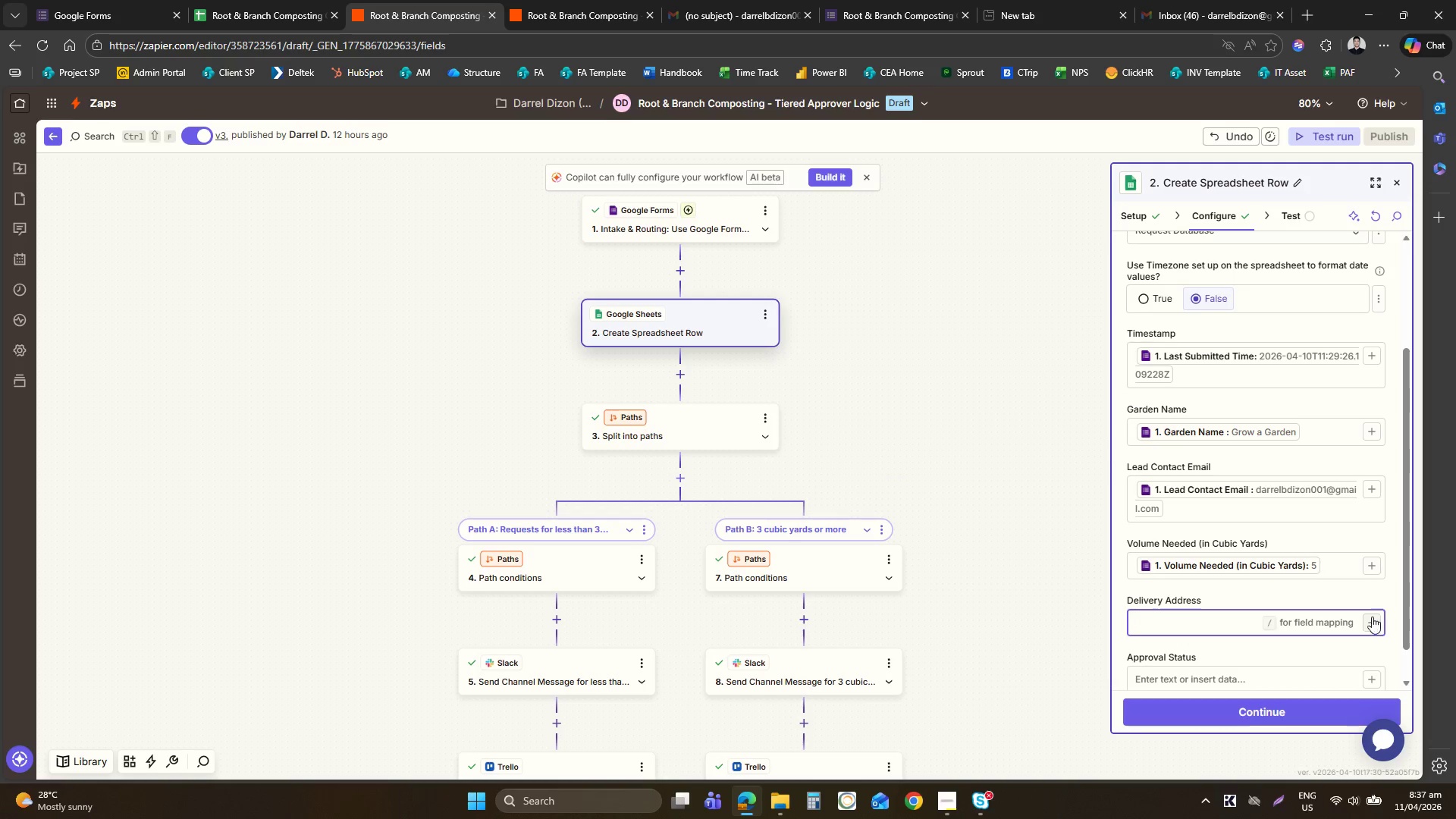 
left_click([1371, 617])
 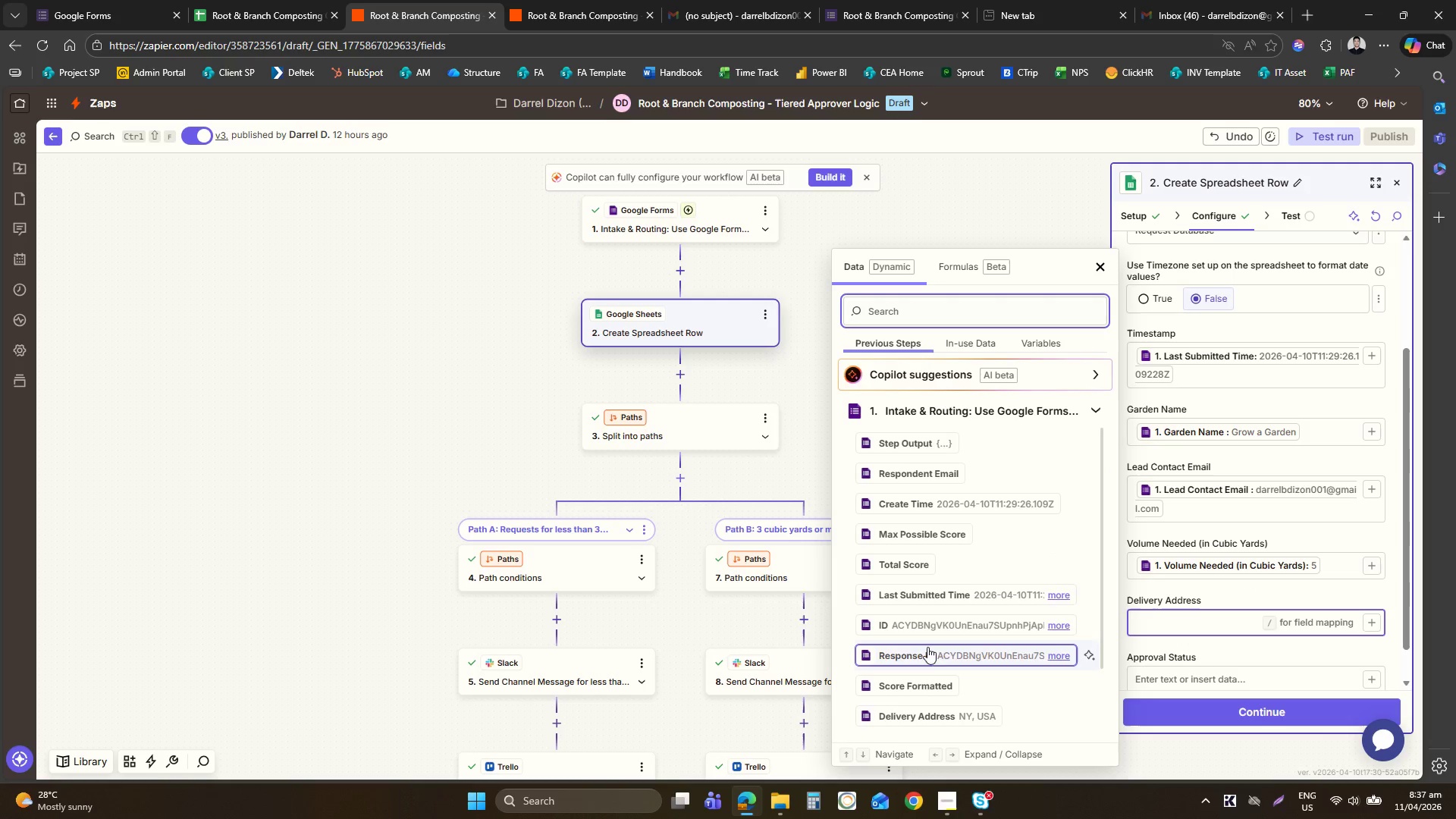 
left_click([918, 711])
 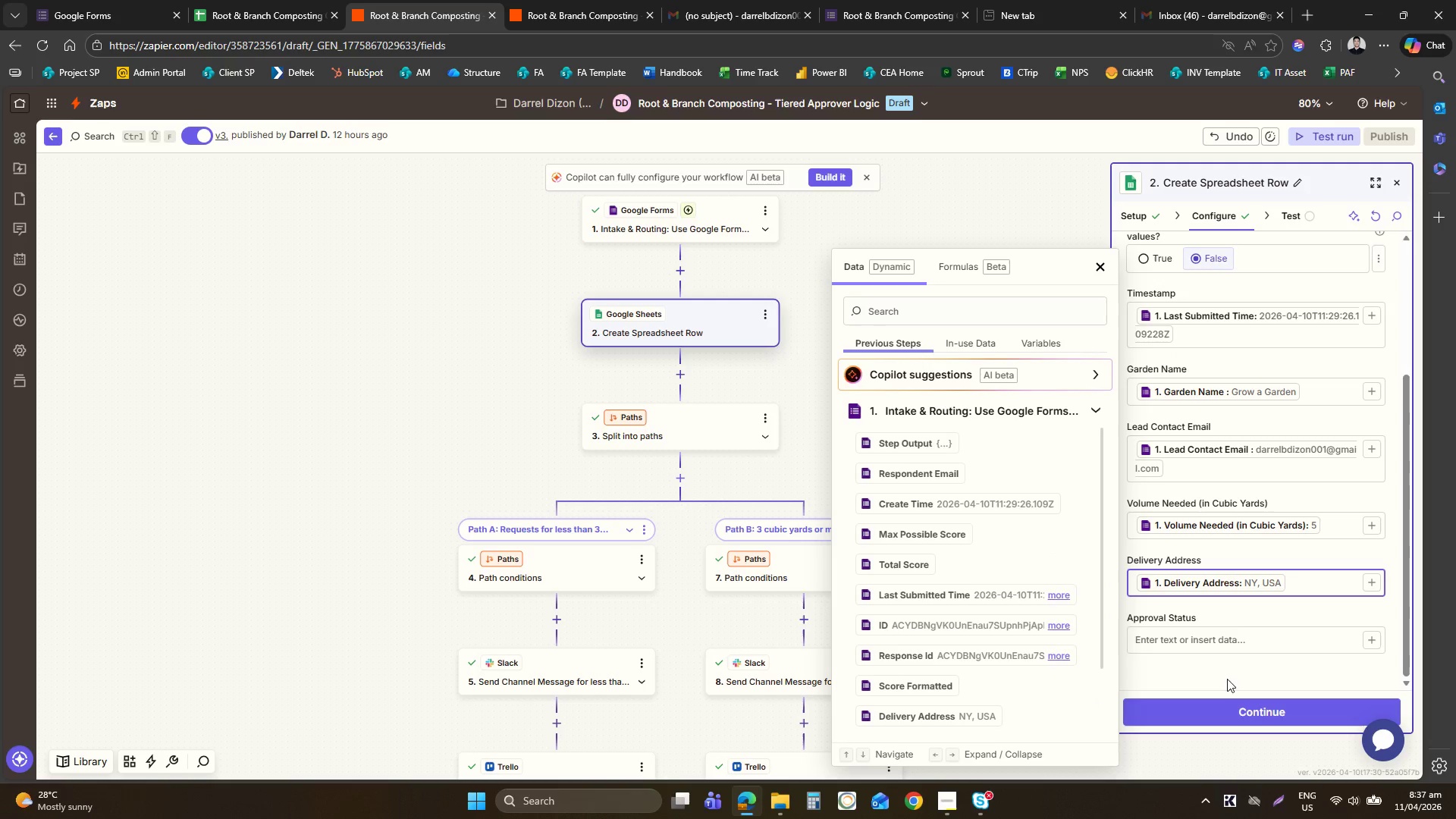 
left_click([1210, 650])
 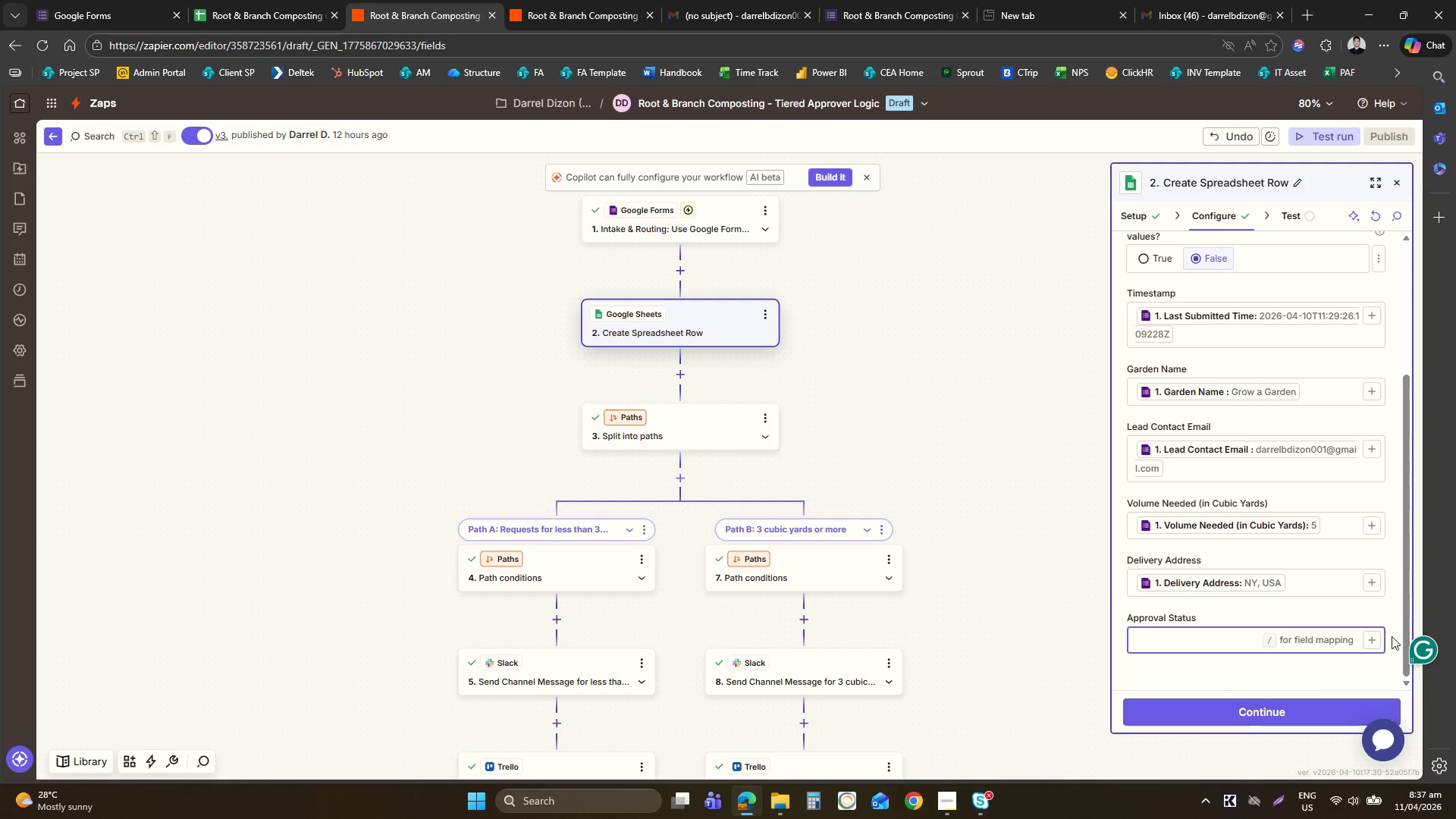 
left_click([1376, 638])
 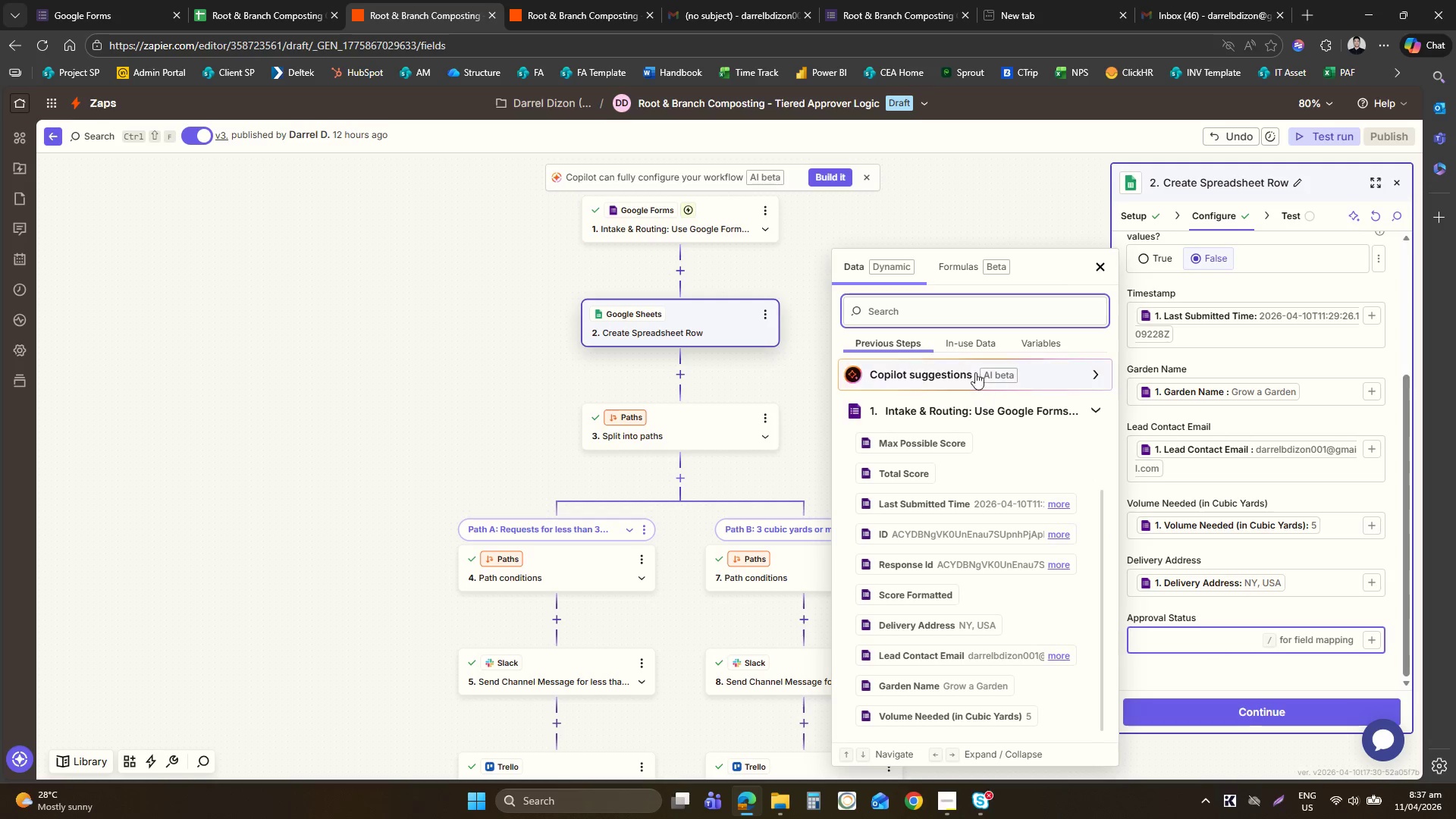 
type(pend)
 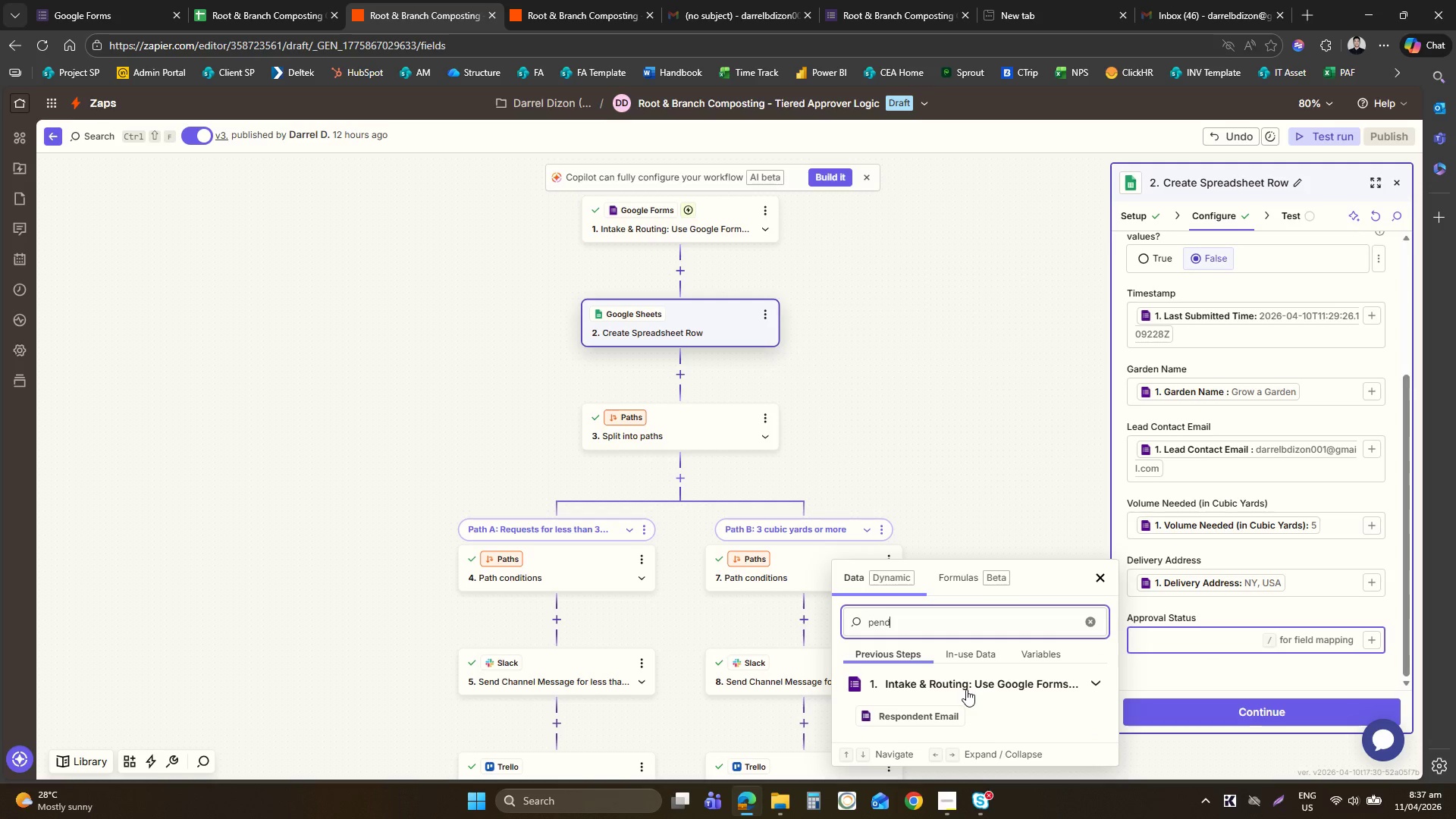 
key(Backspace)
 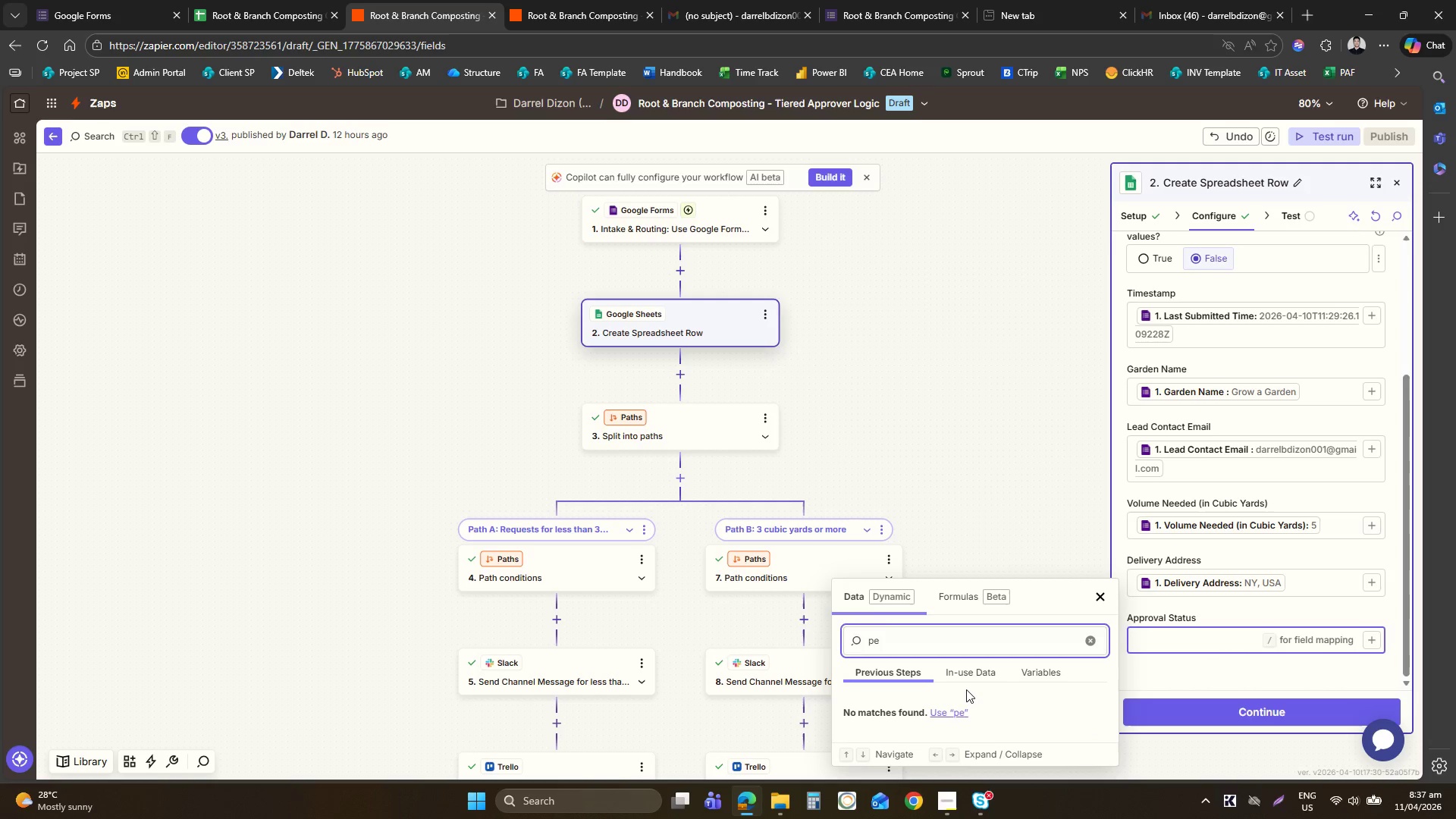 
key(Backspace)
 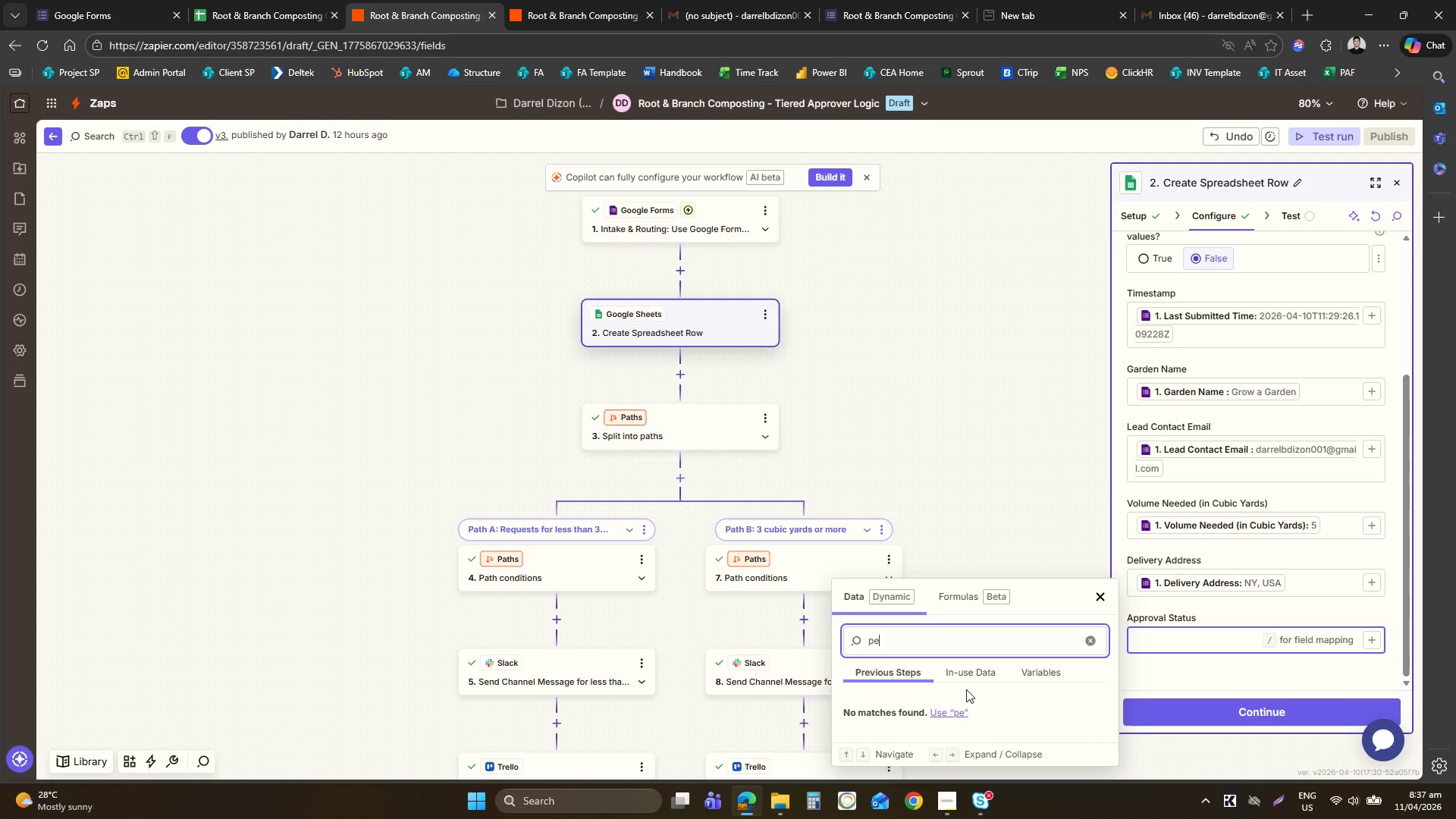 
key(Backspace)
 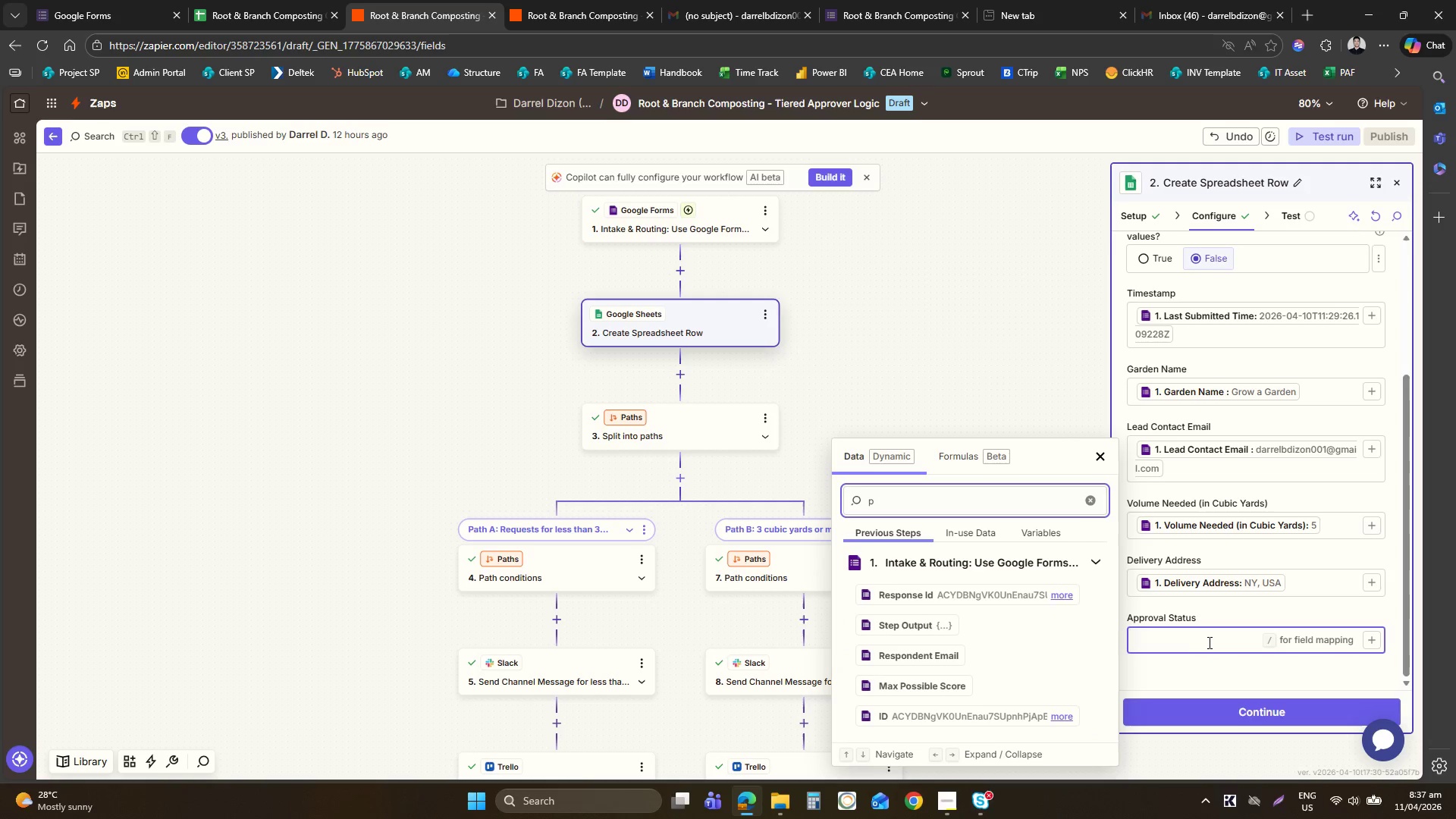 
left_click([1191, 642])
 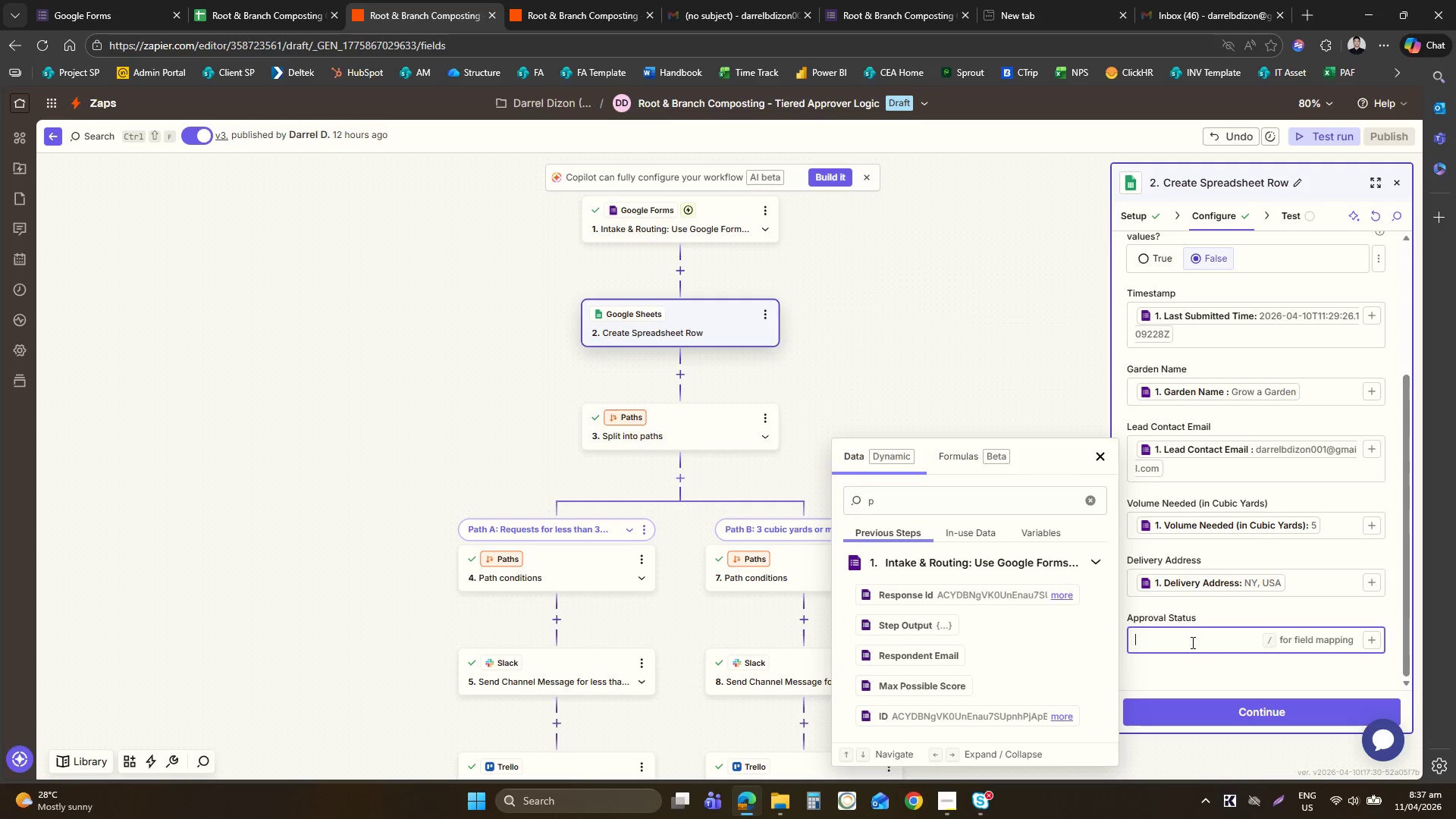 
type(Pendm)
key(Backspace)
type(ing)
 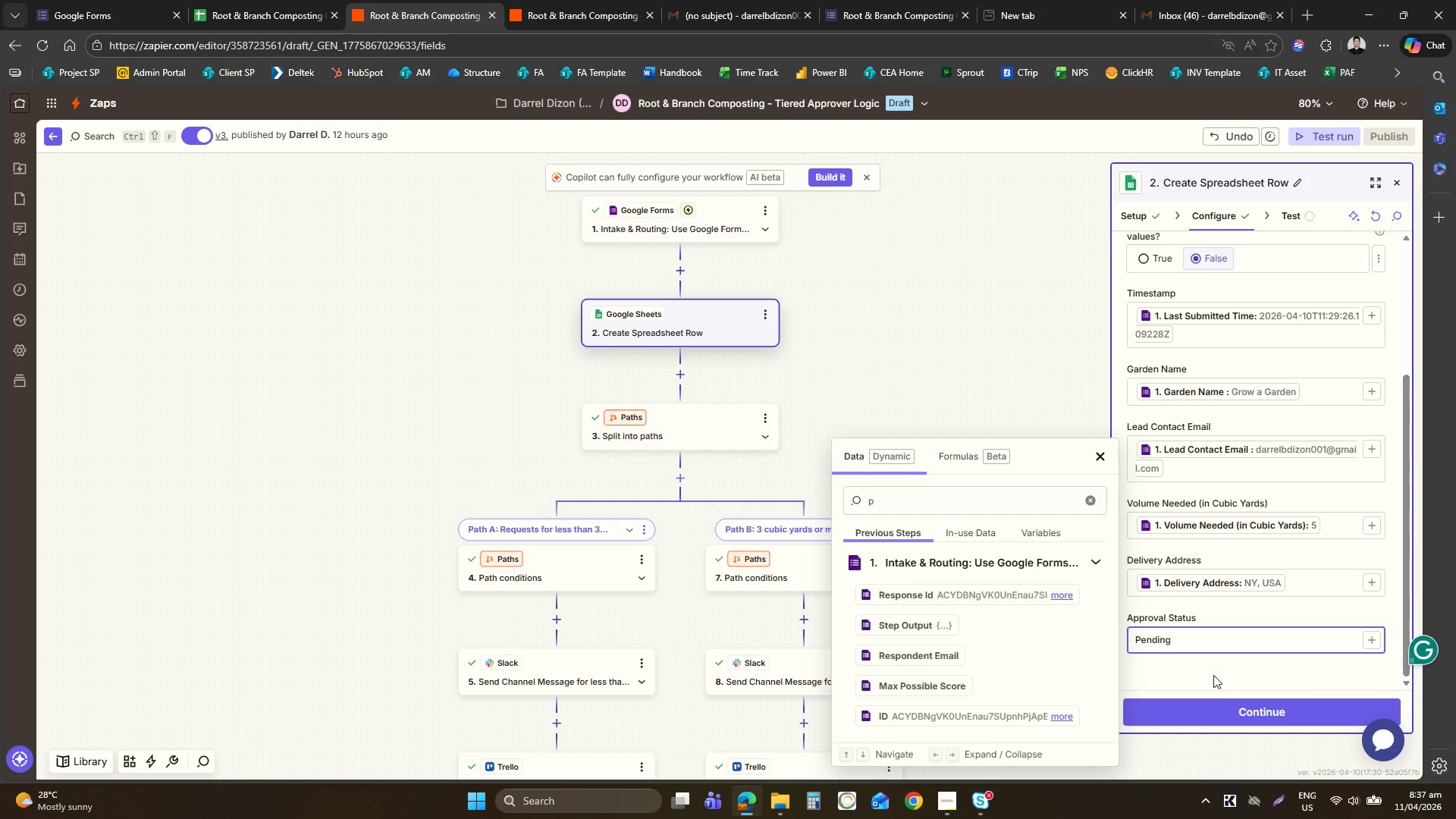 
left_click([1218, 706])
 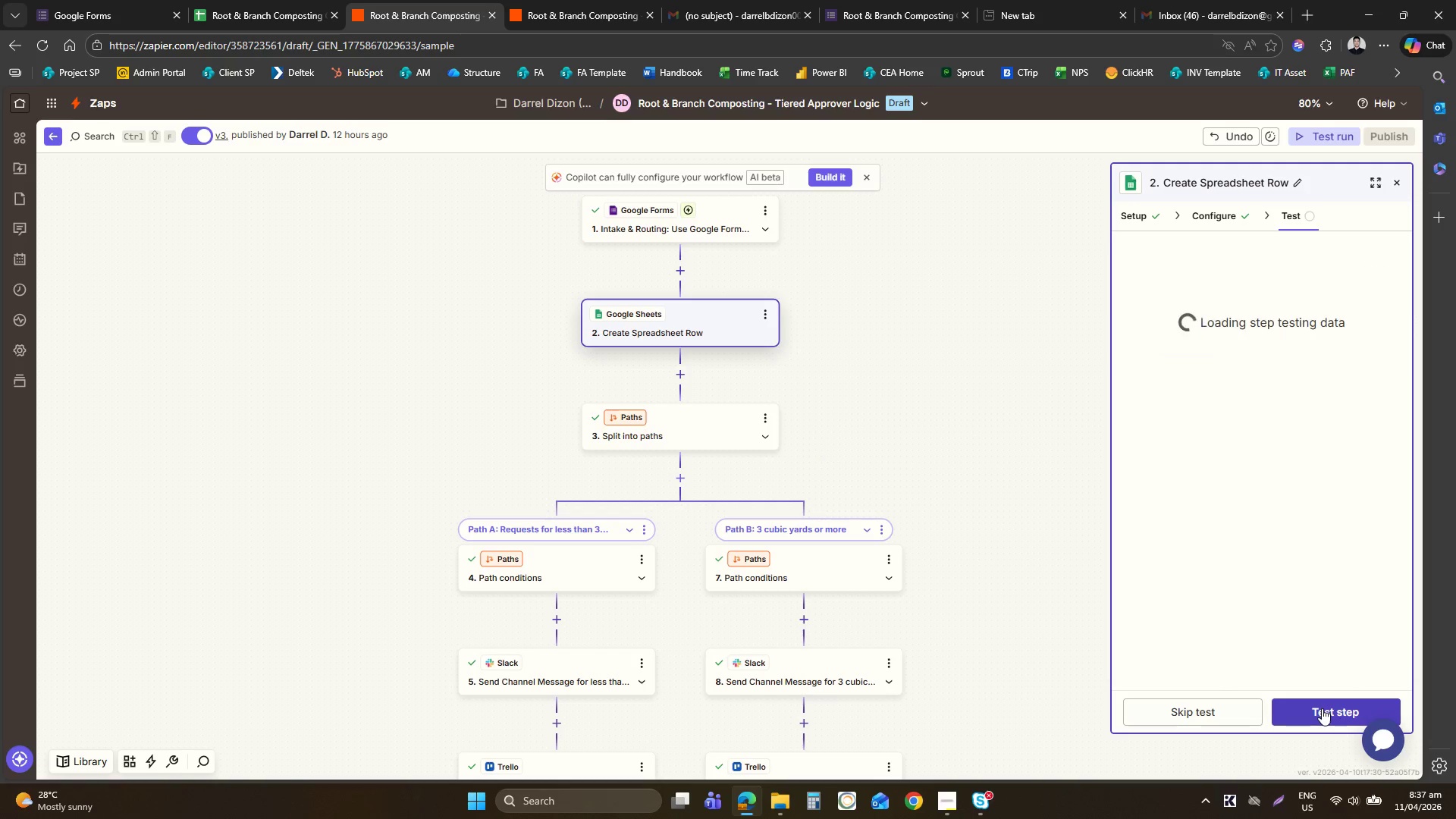 
left_click([1322, 708])
 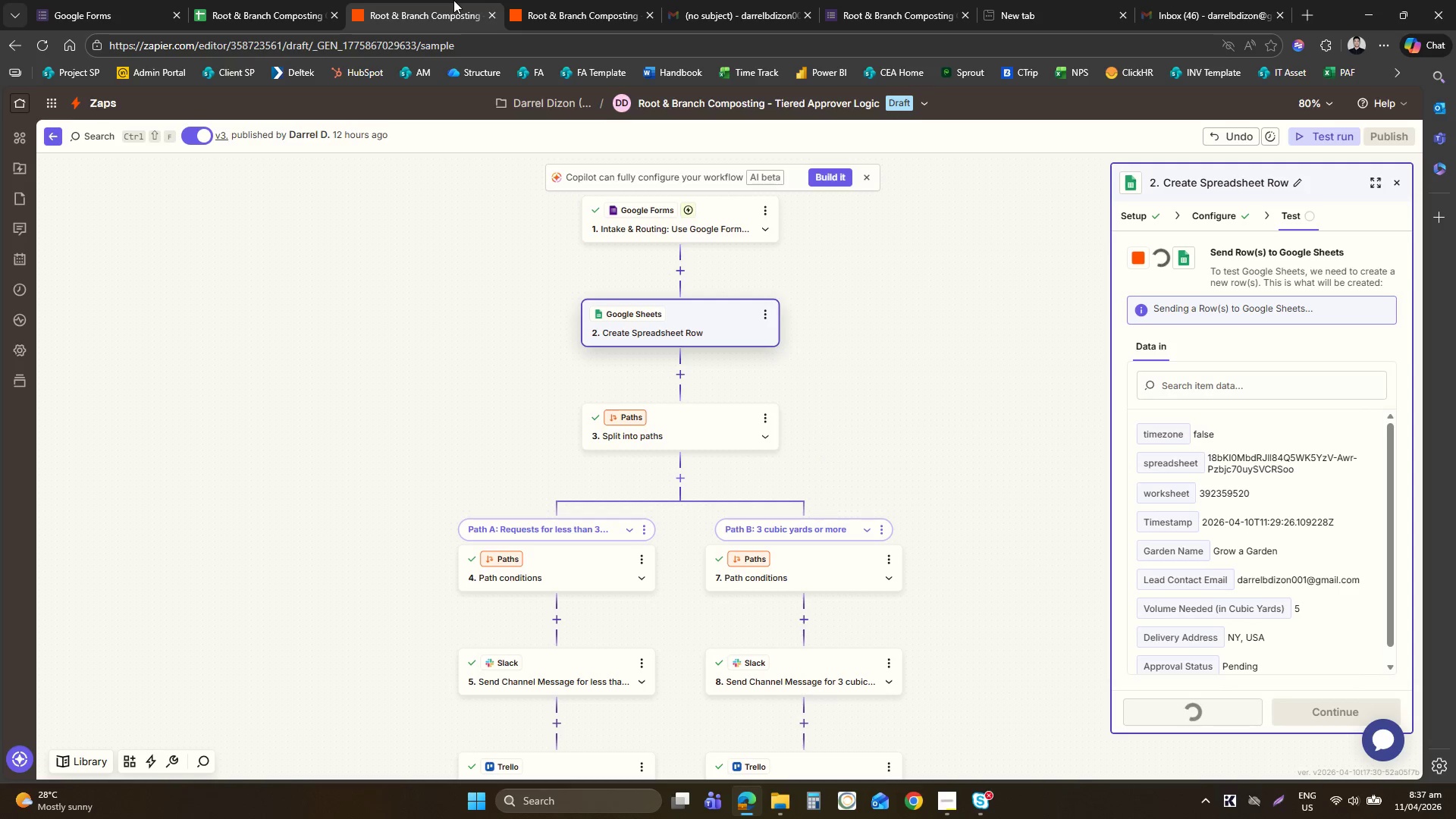 
left_click([293, 0])
 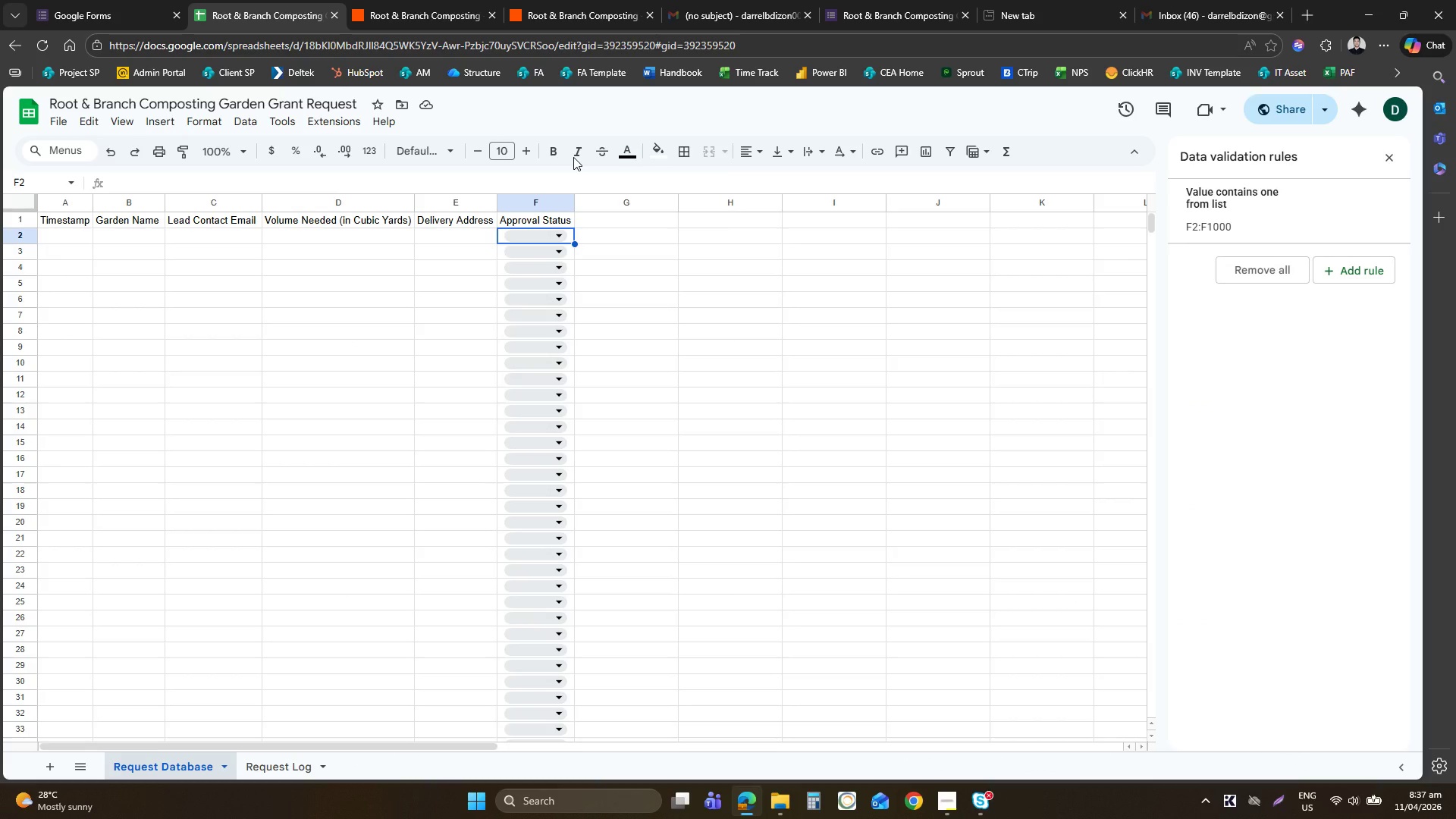 
mouse_move([265, -2])
 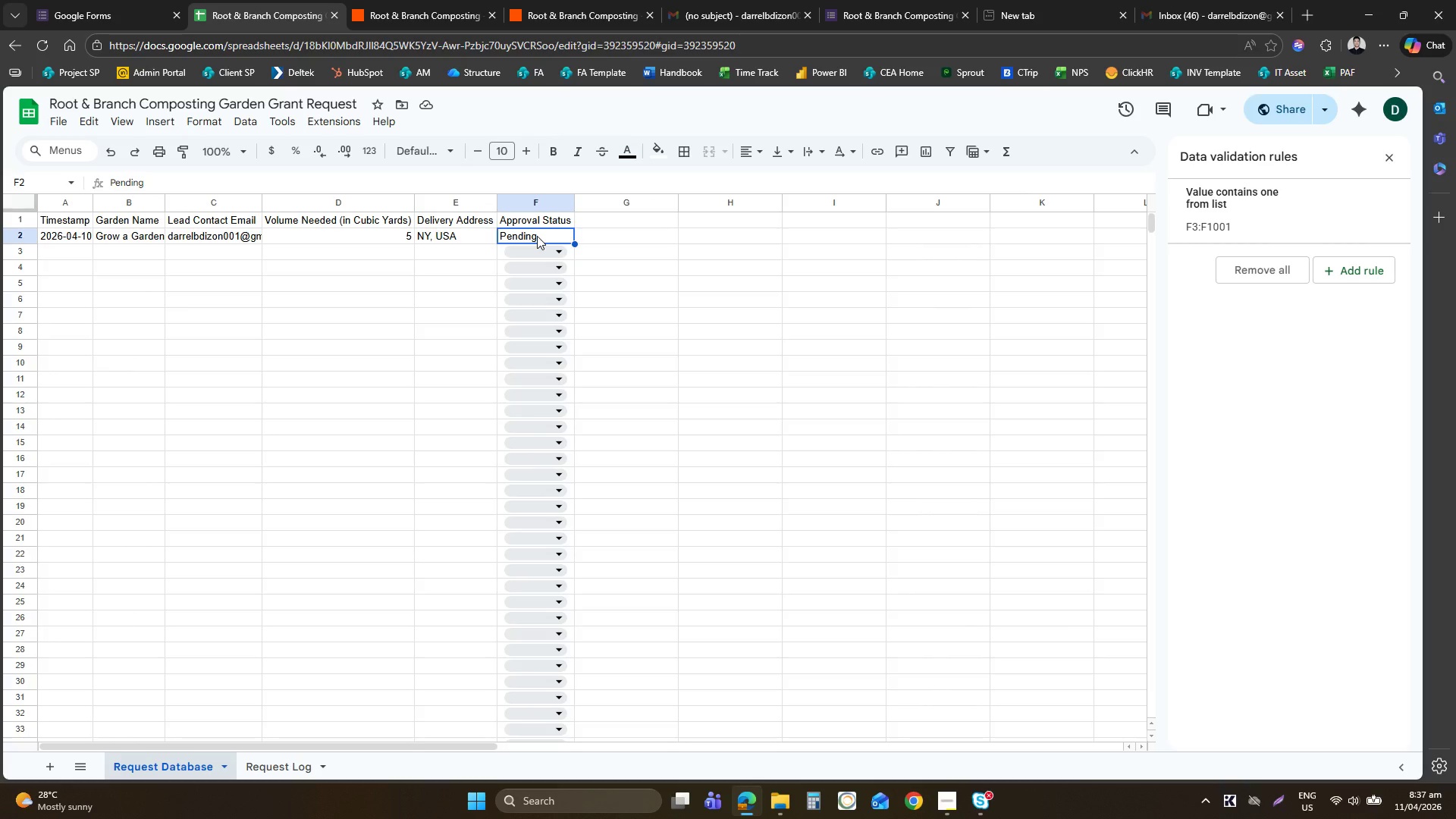 
left_click([537, 236])
 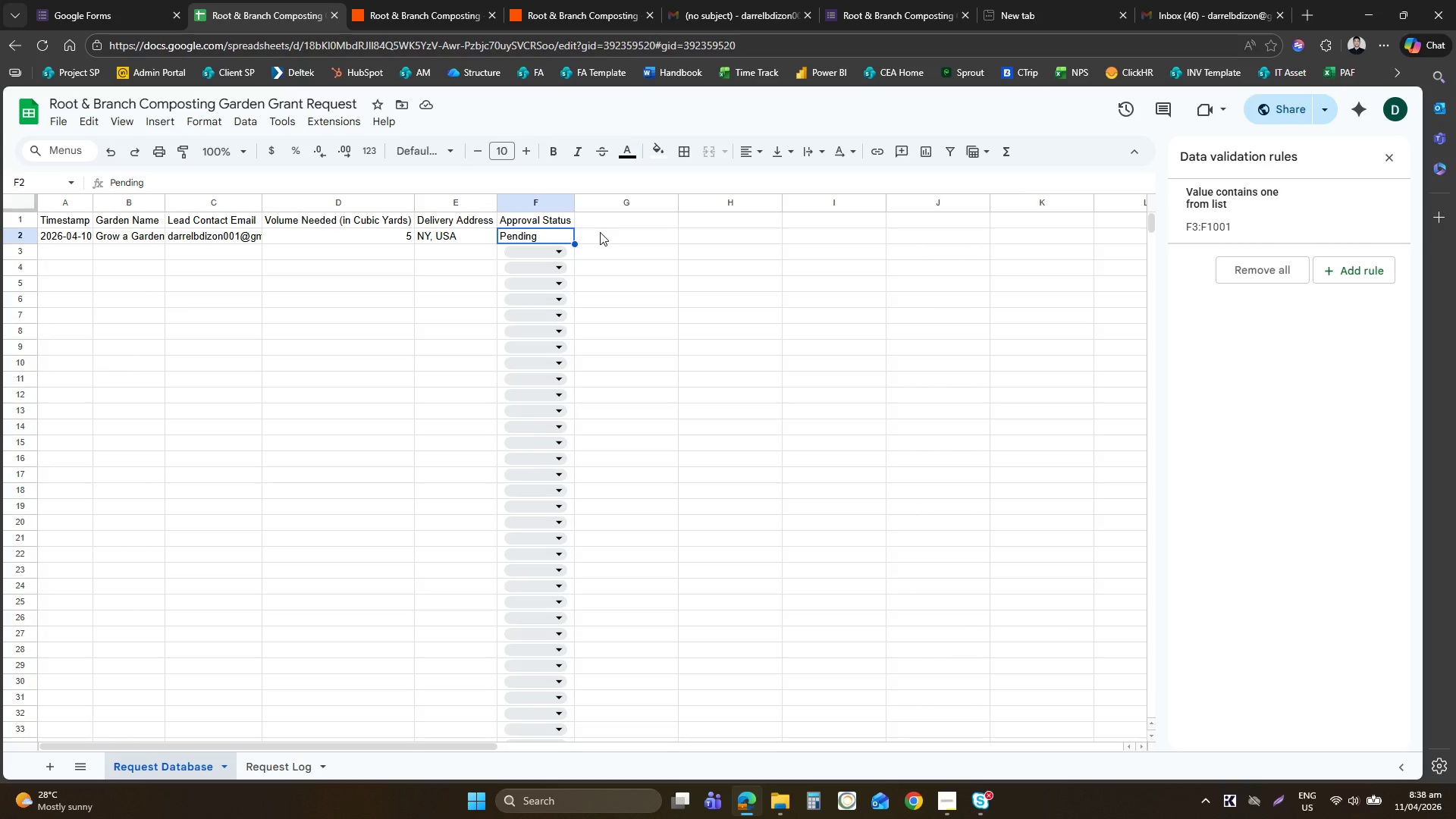 
wait(5.47)
 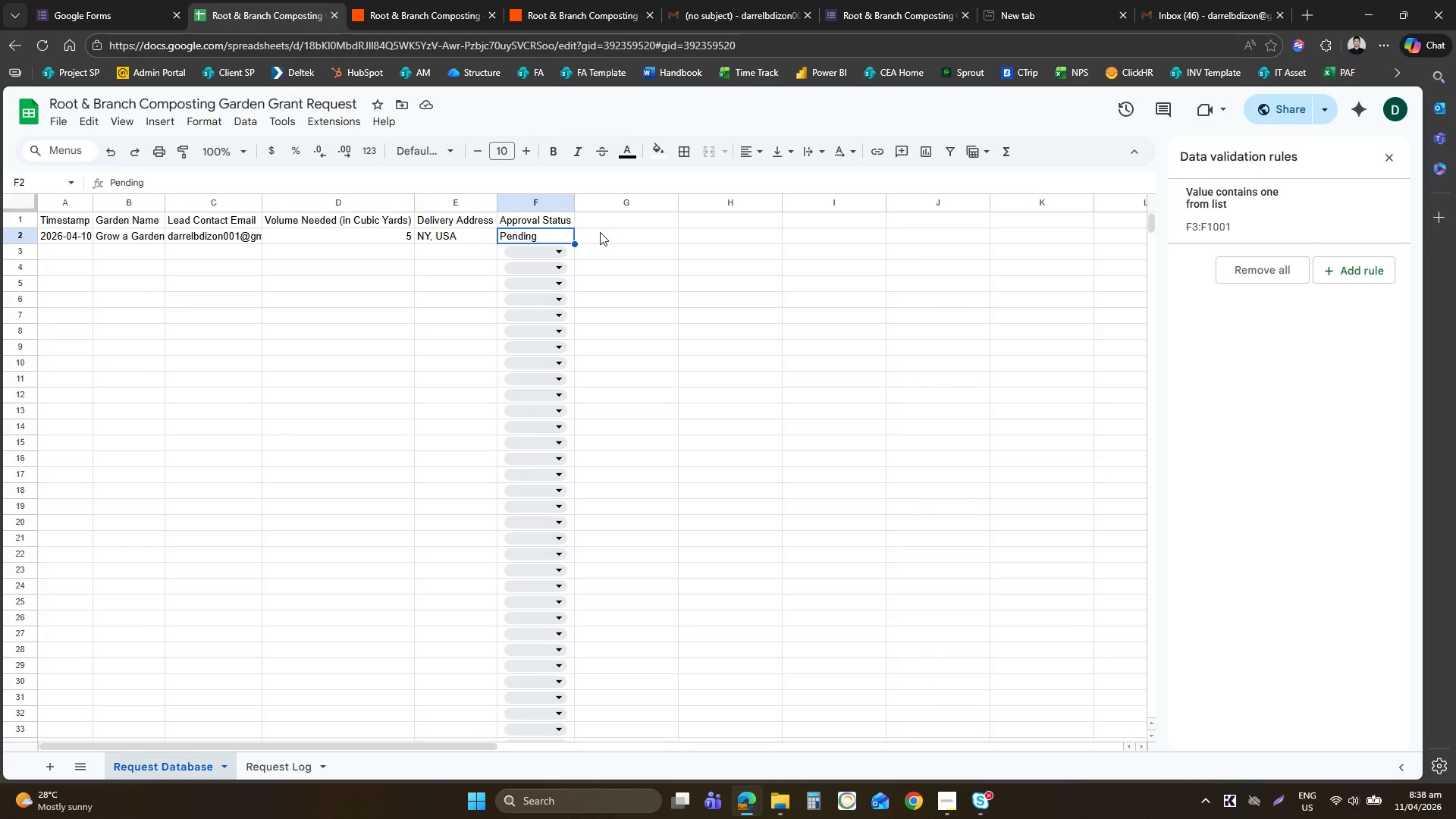 
hold_key(key=ControlLeft, duration=0.39)
 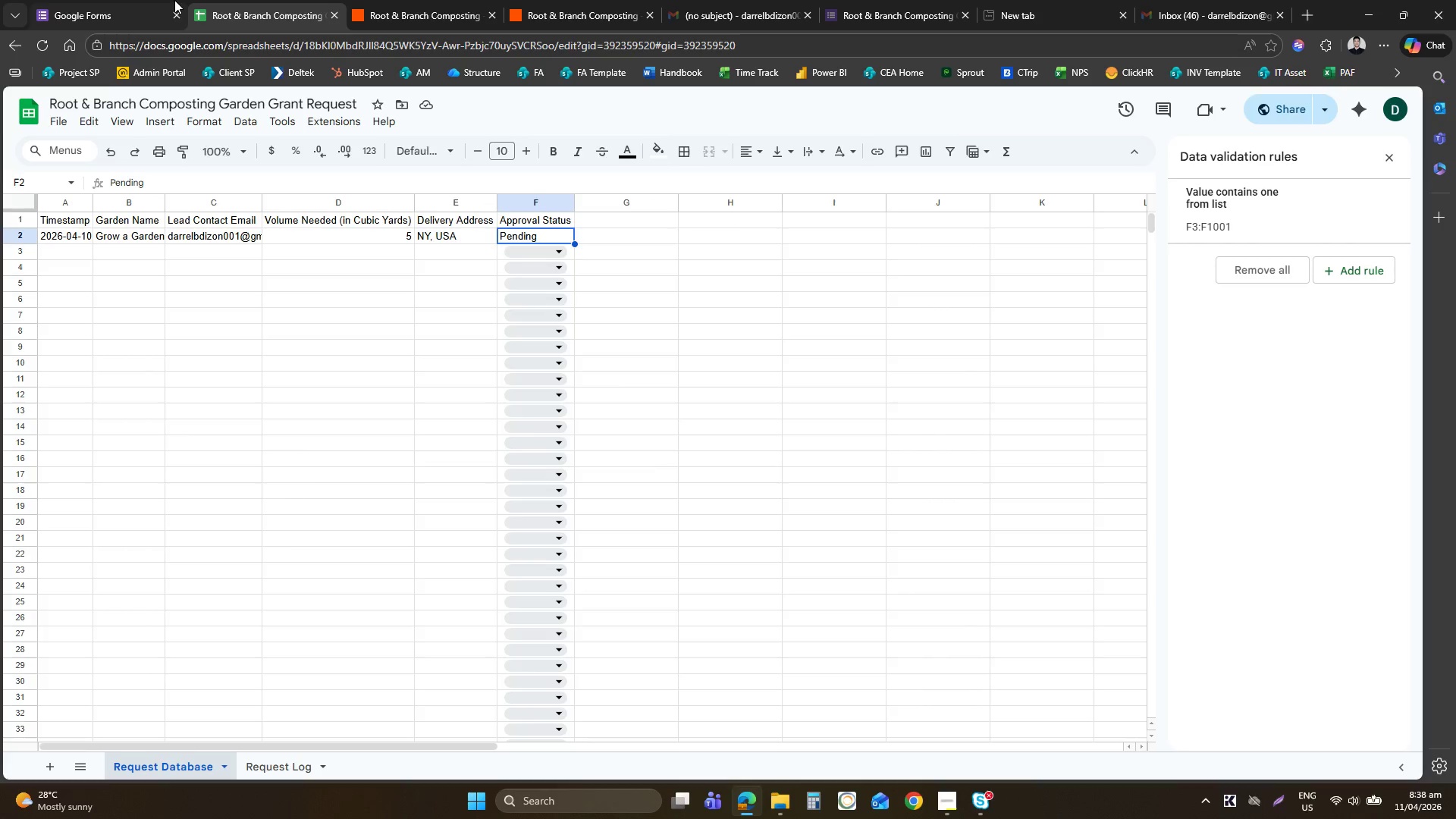 
left_click([174, 0])
 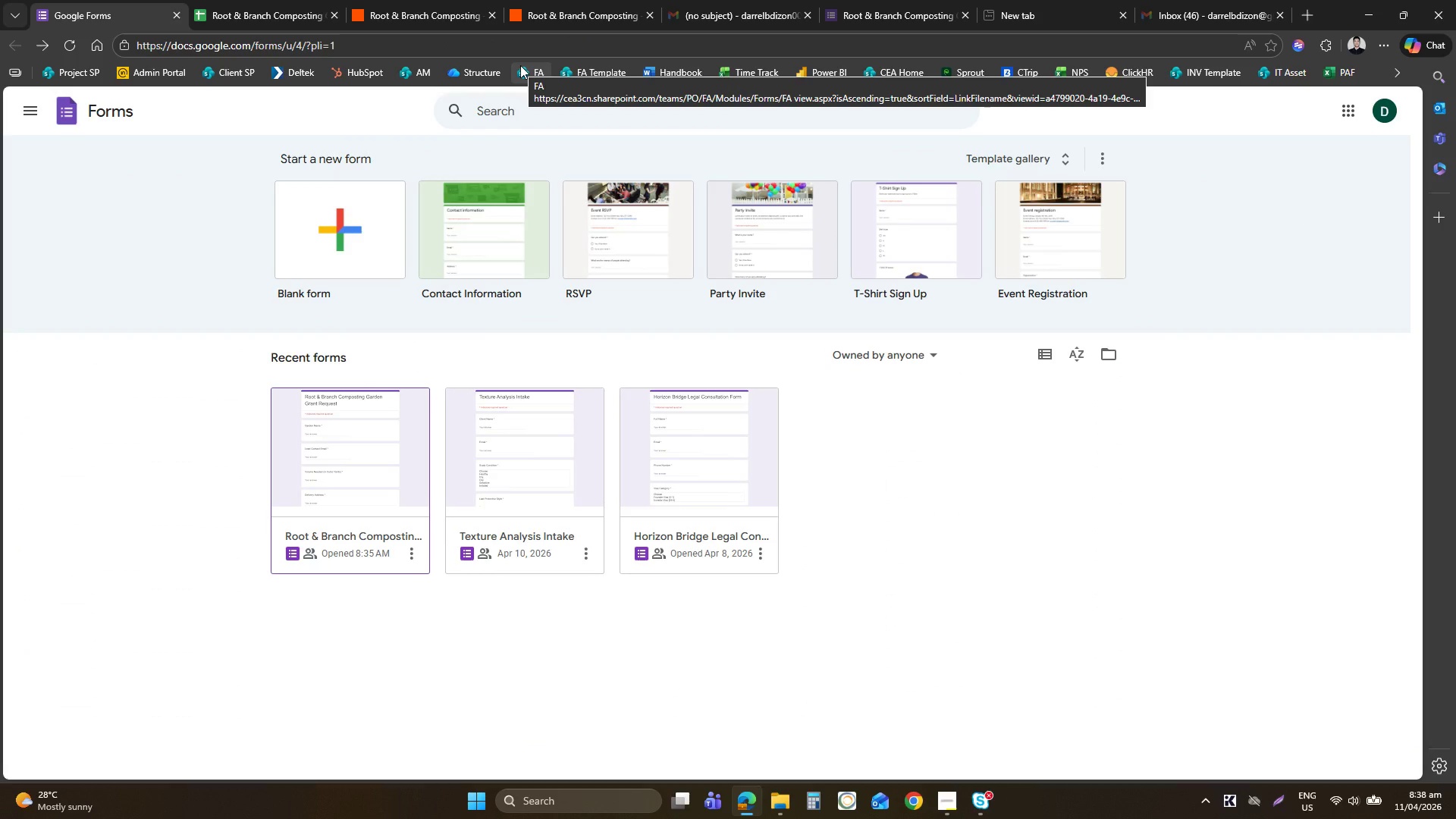 
left_click([246, 0])
 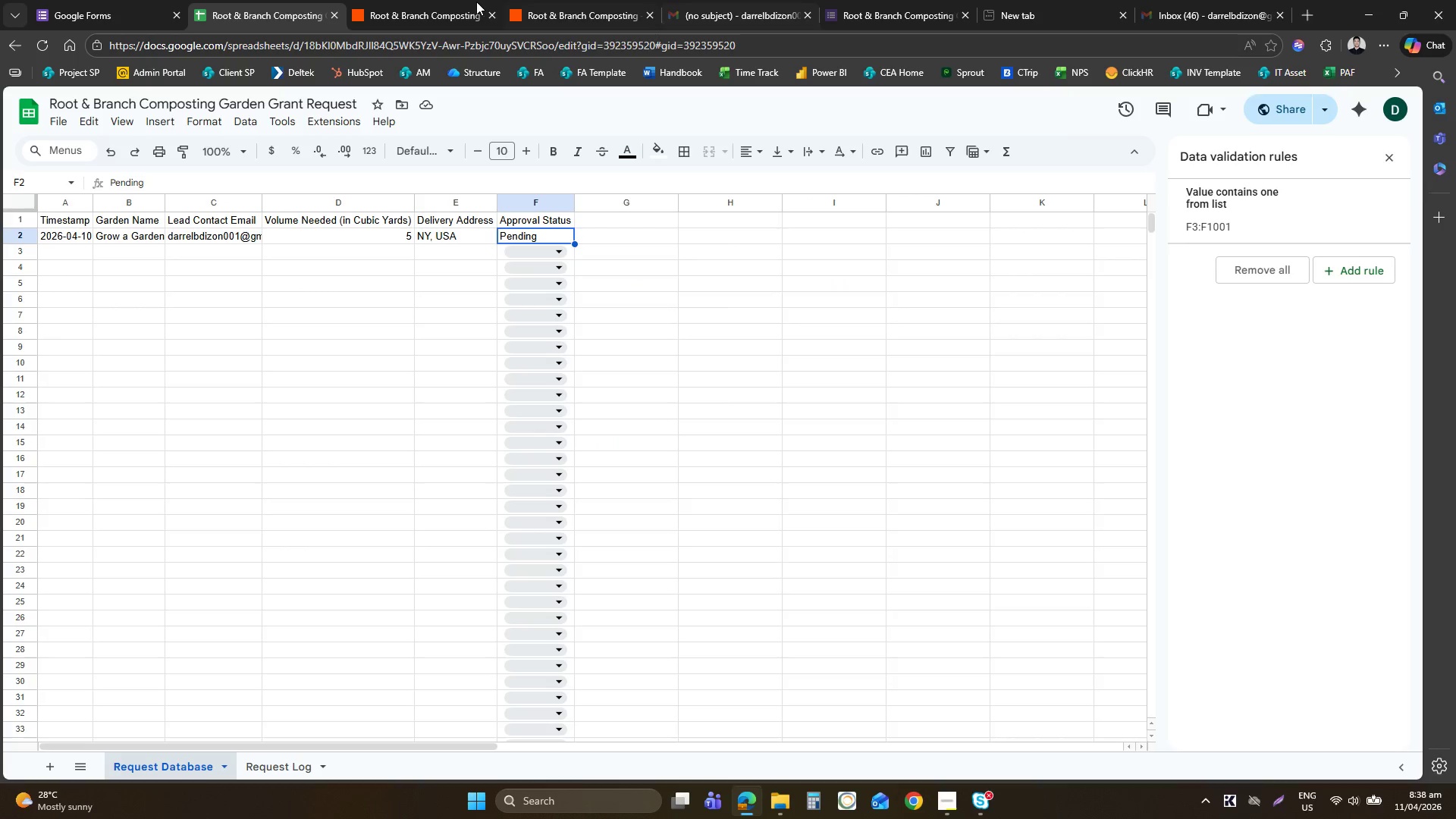 
left_click([119, 0])
 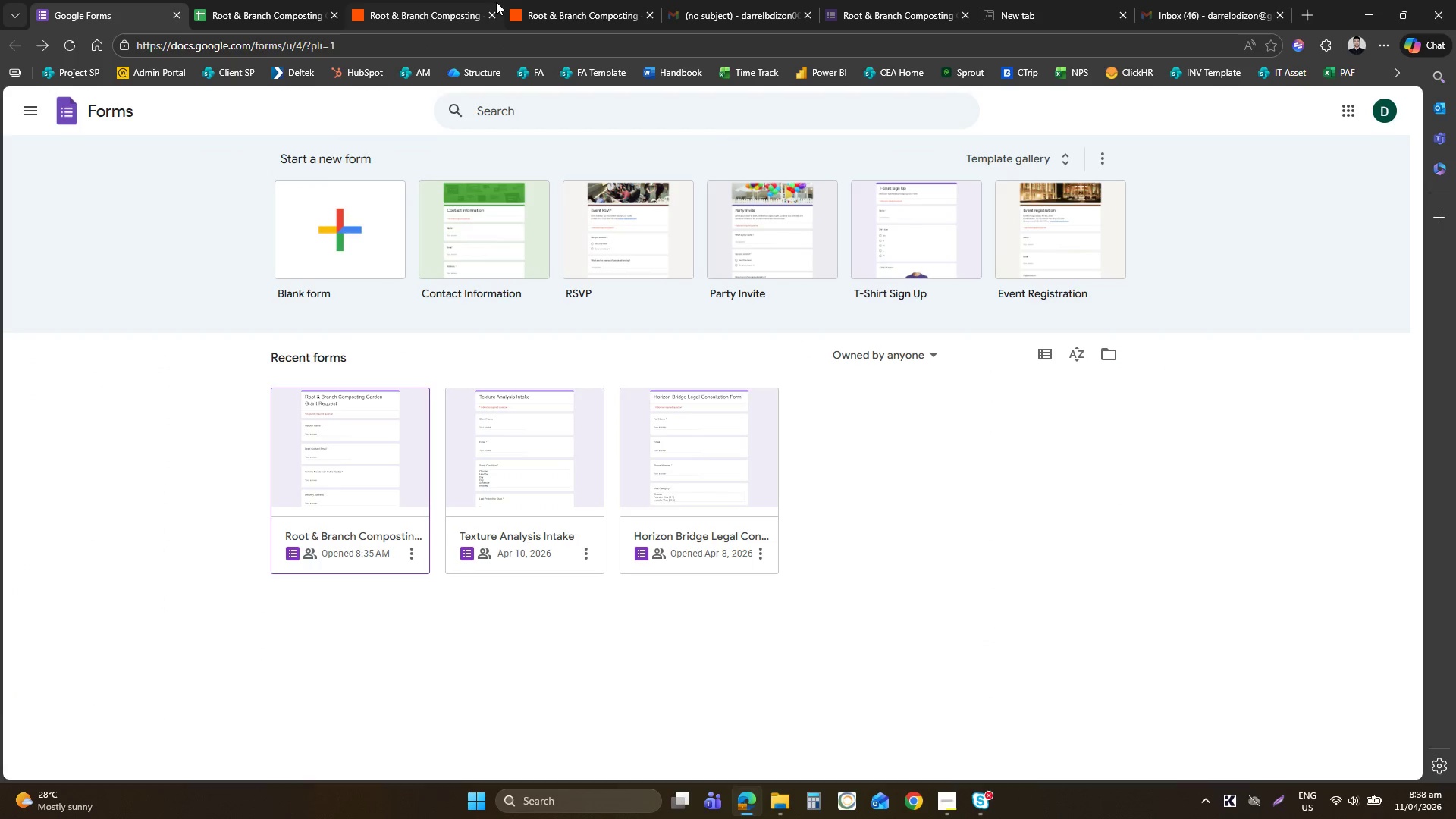 
left_click([496, 2])
 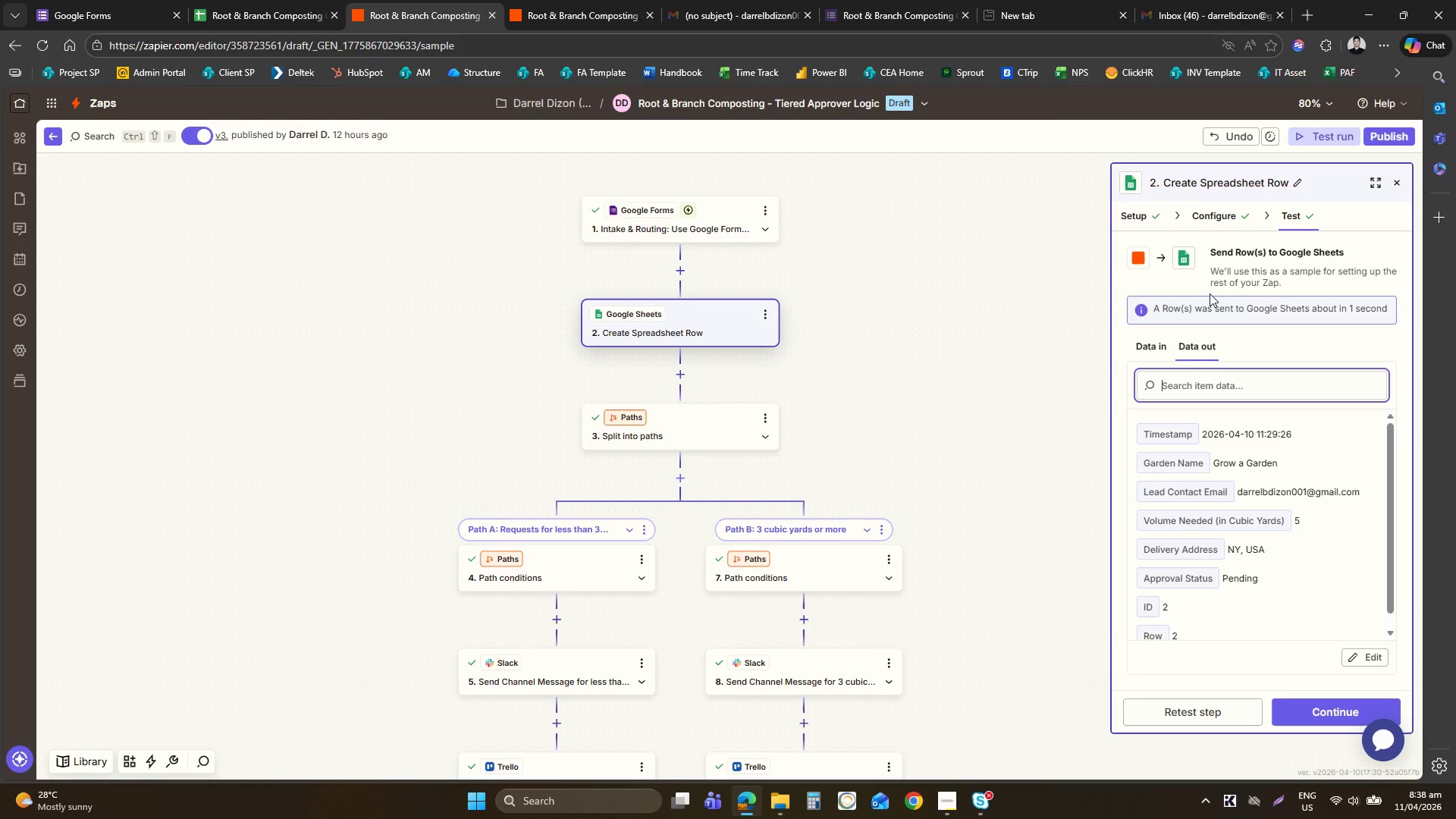 
left_click([1207, 212])
 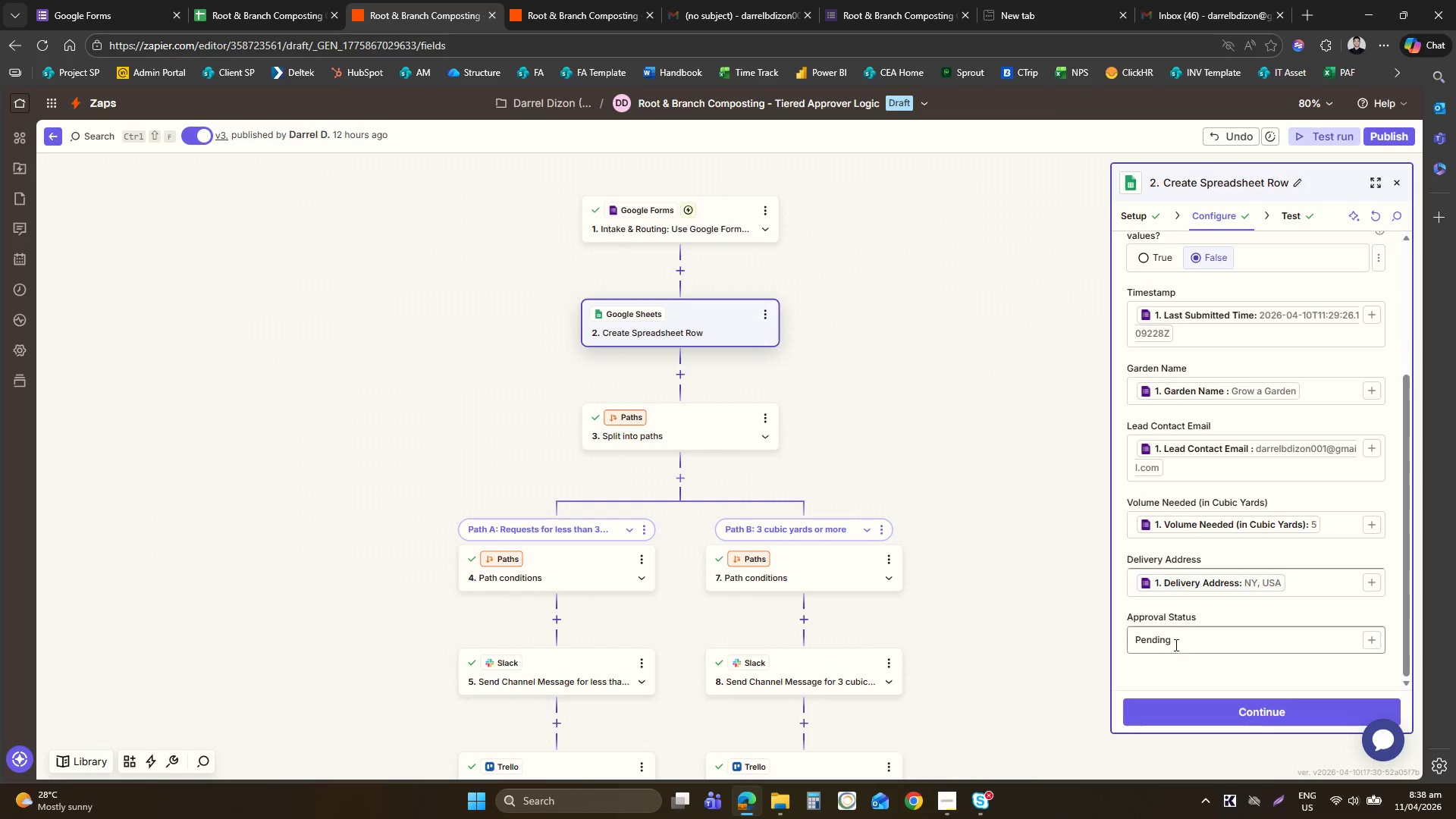 
double_click([1169, 654])
 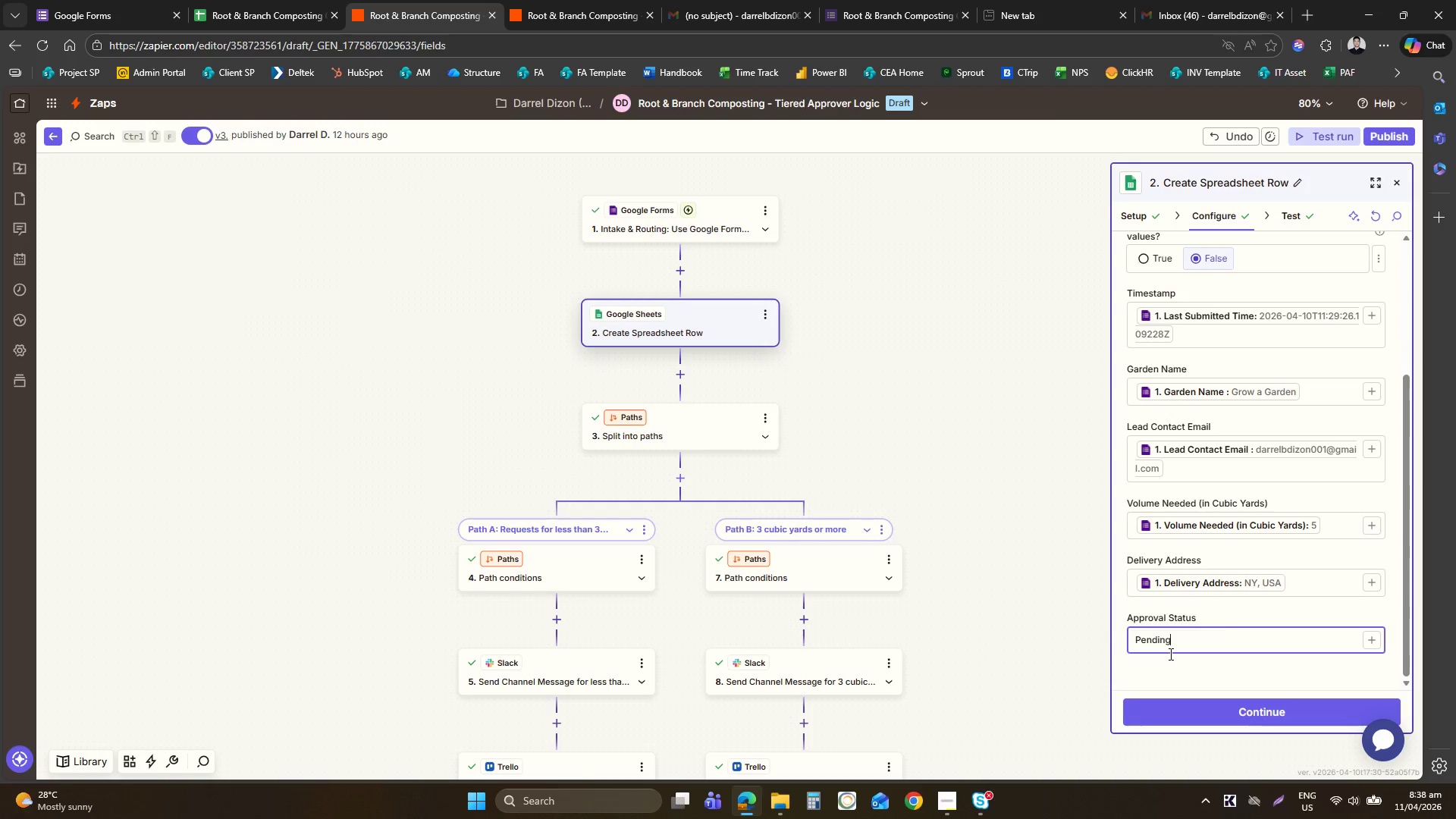 
triple_click([1169, 654])
 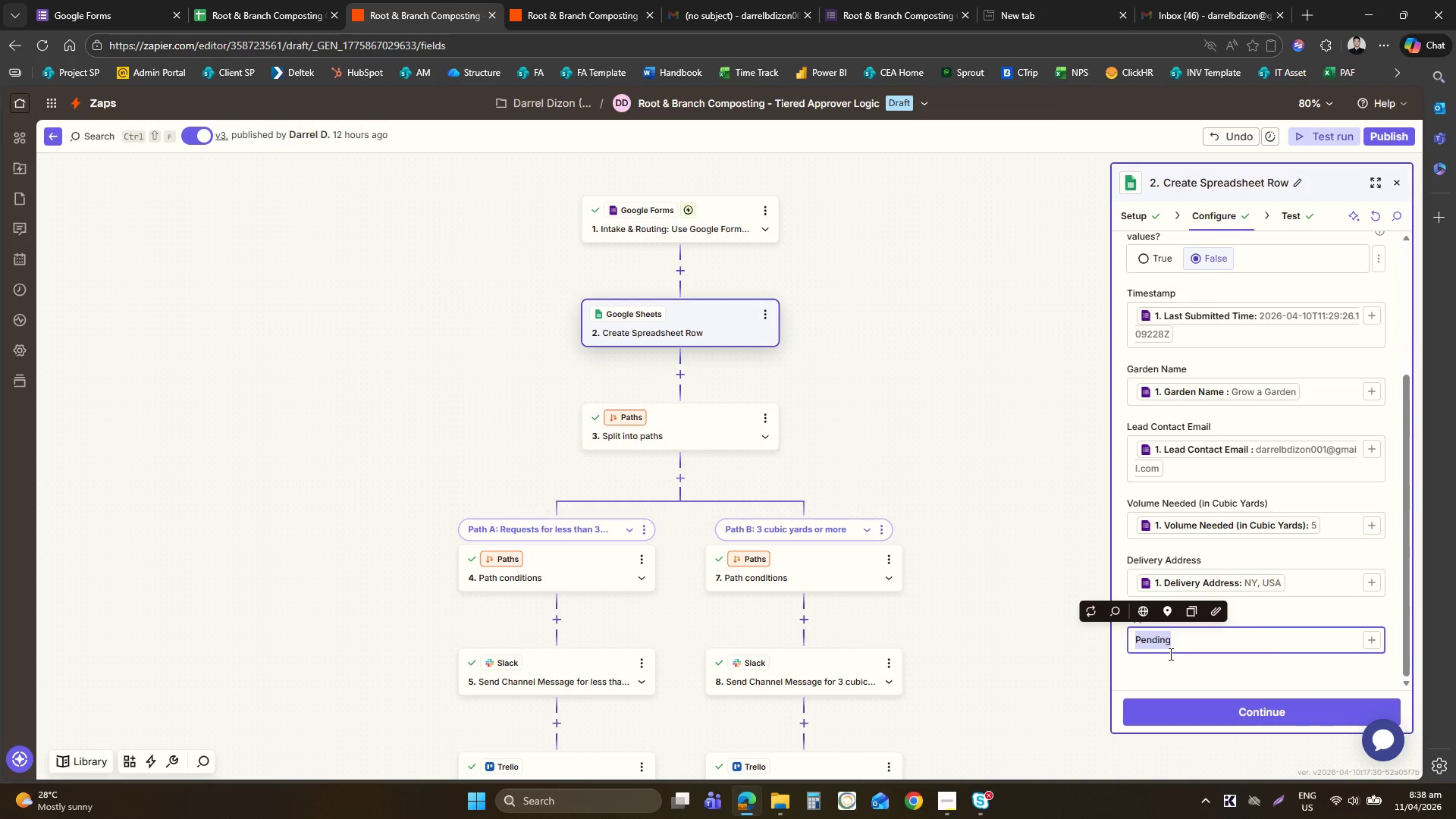 
key(Backspace)
 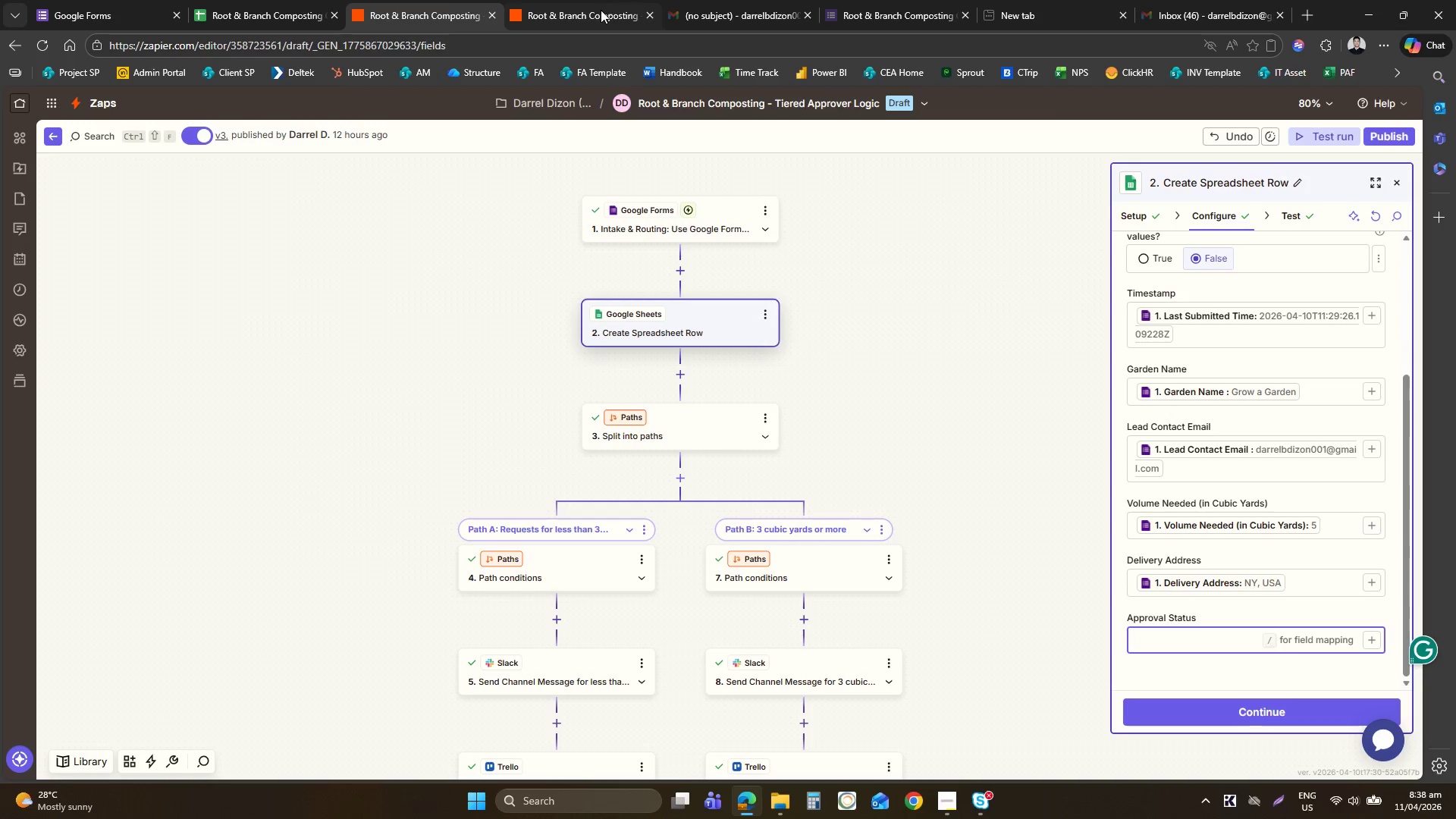 
left_click([231, 4])
 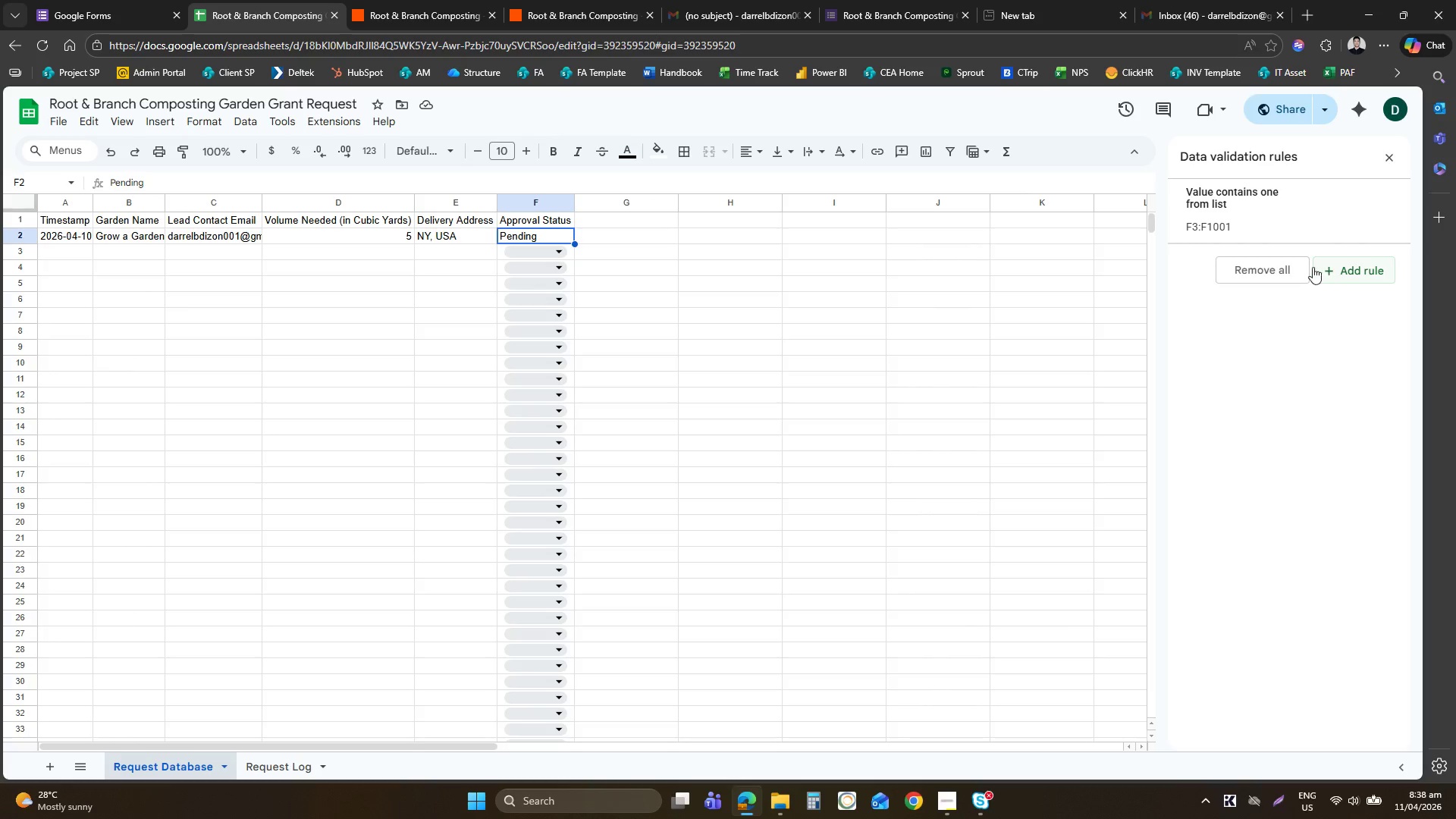 
left_click([1248, 223])
 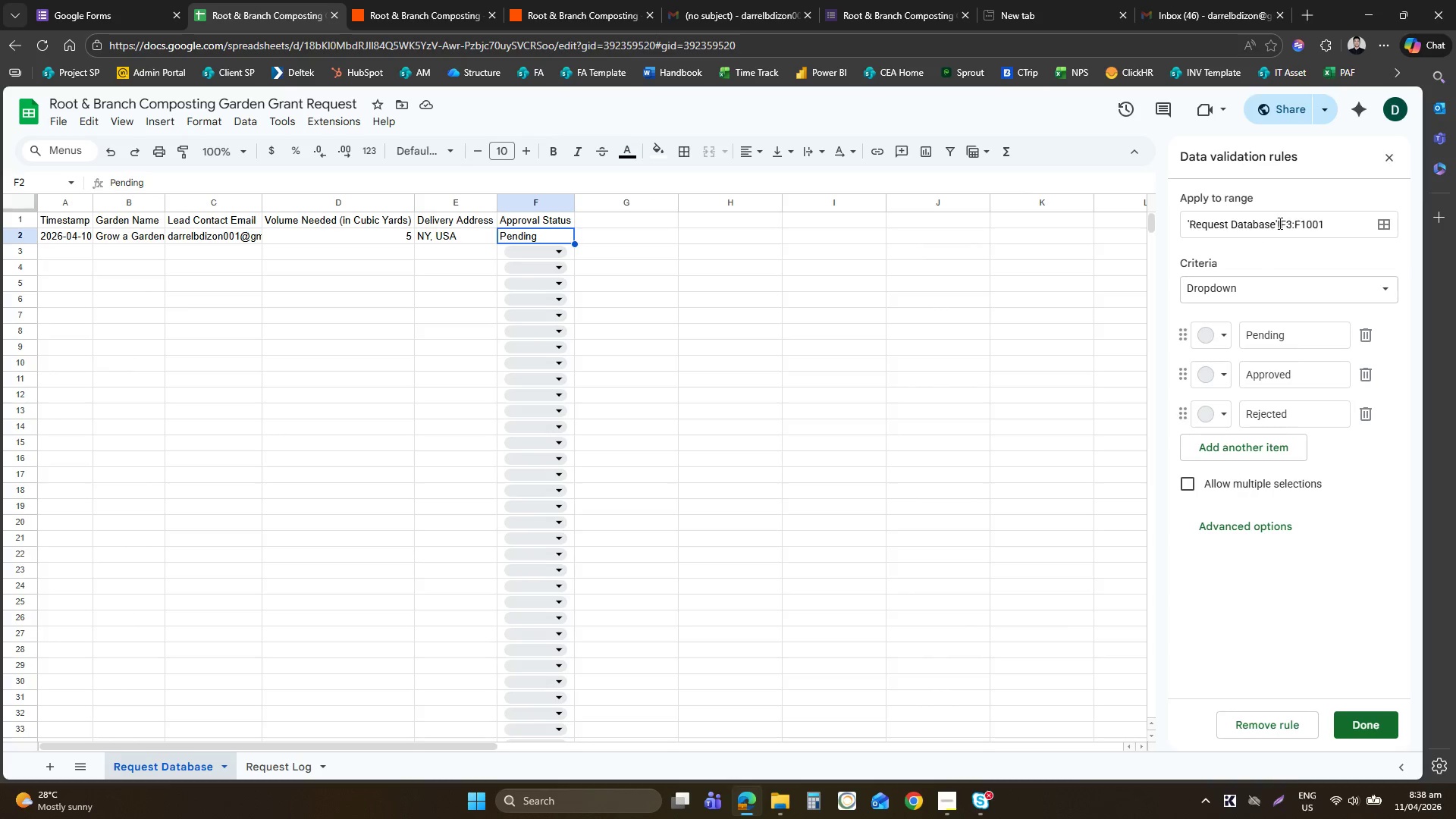 
left_click([1295, 227])
 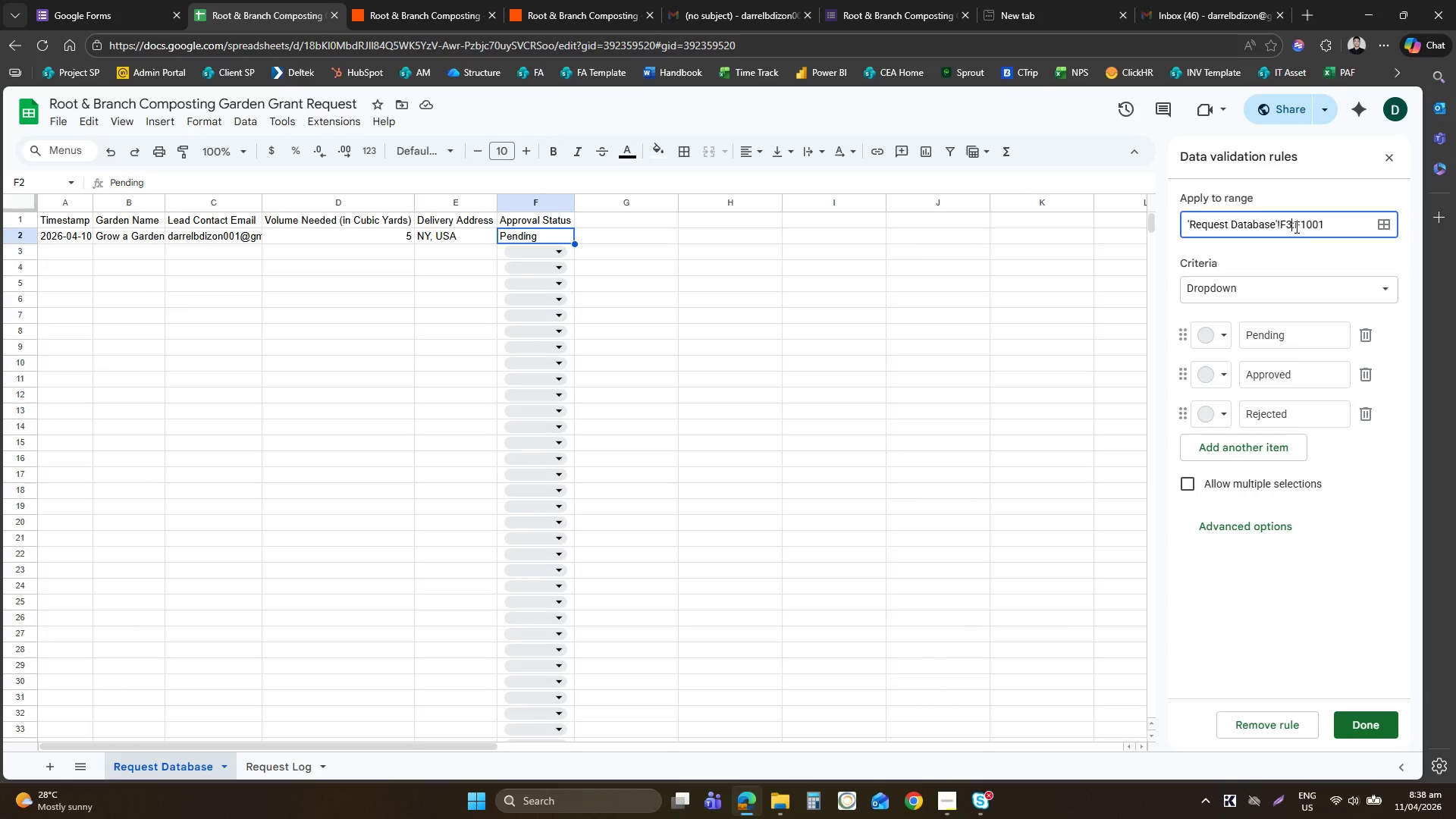 
key(ArrowLeft)
 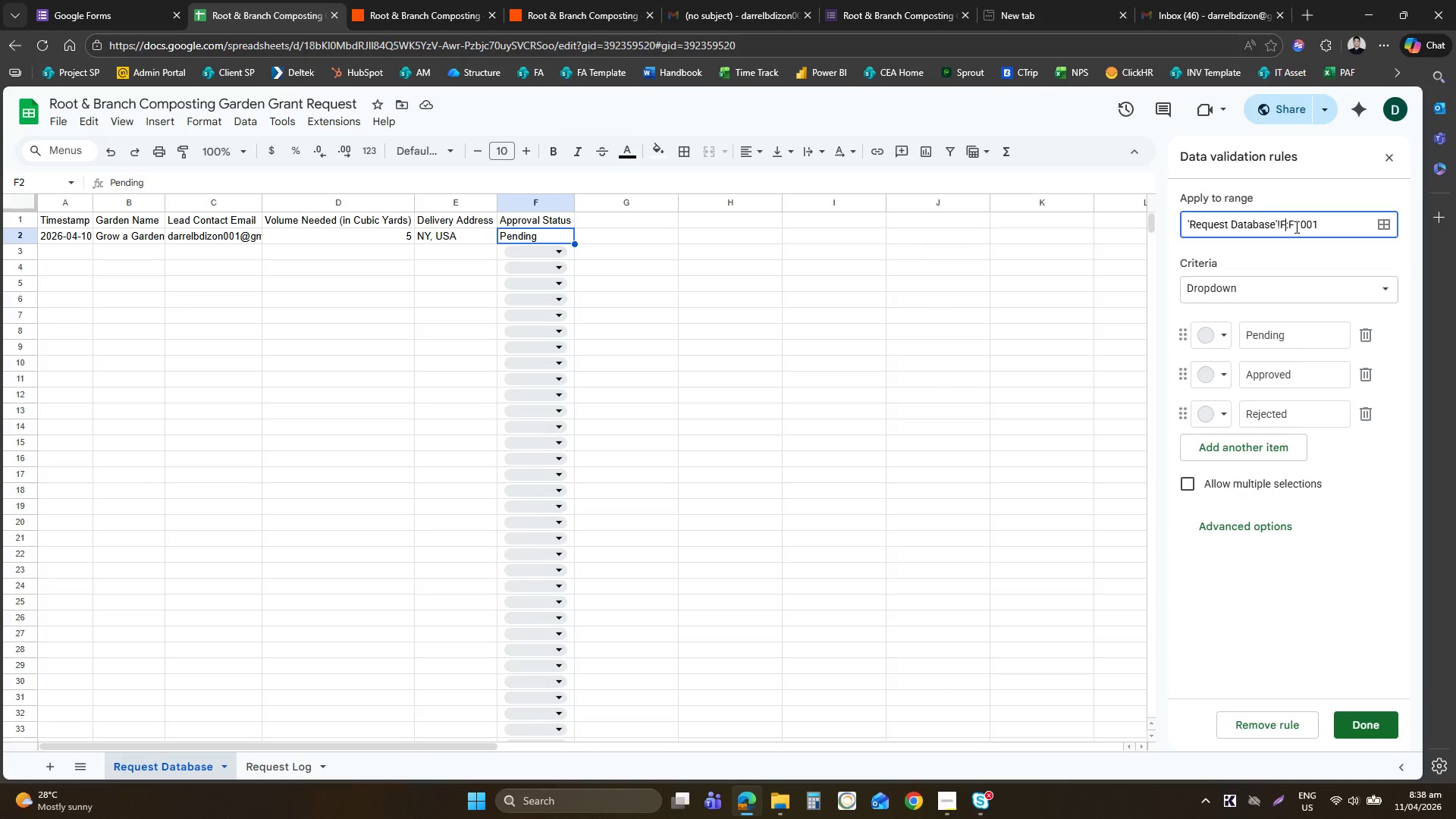 
key(Backspace)
 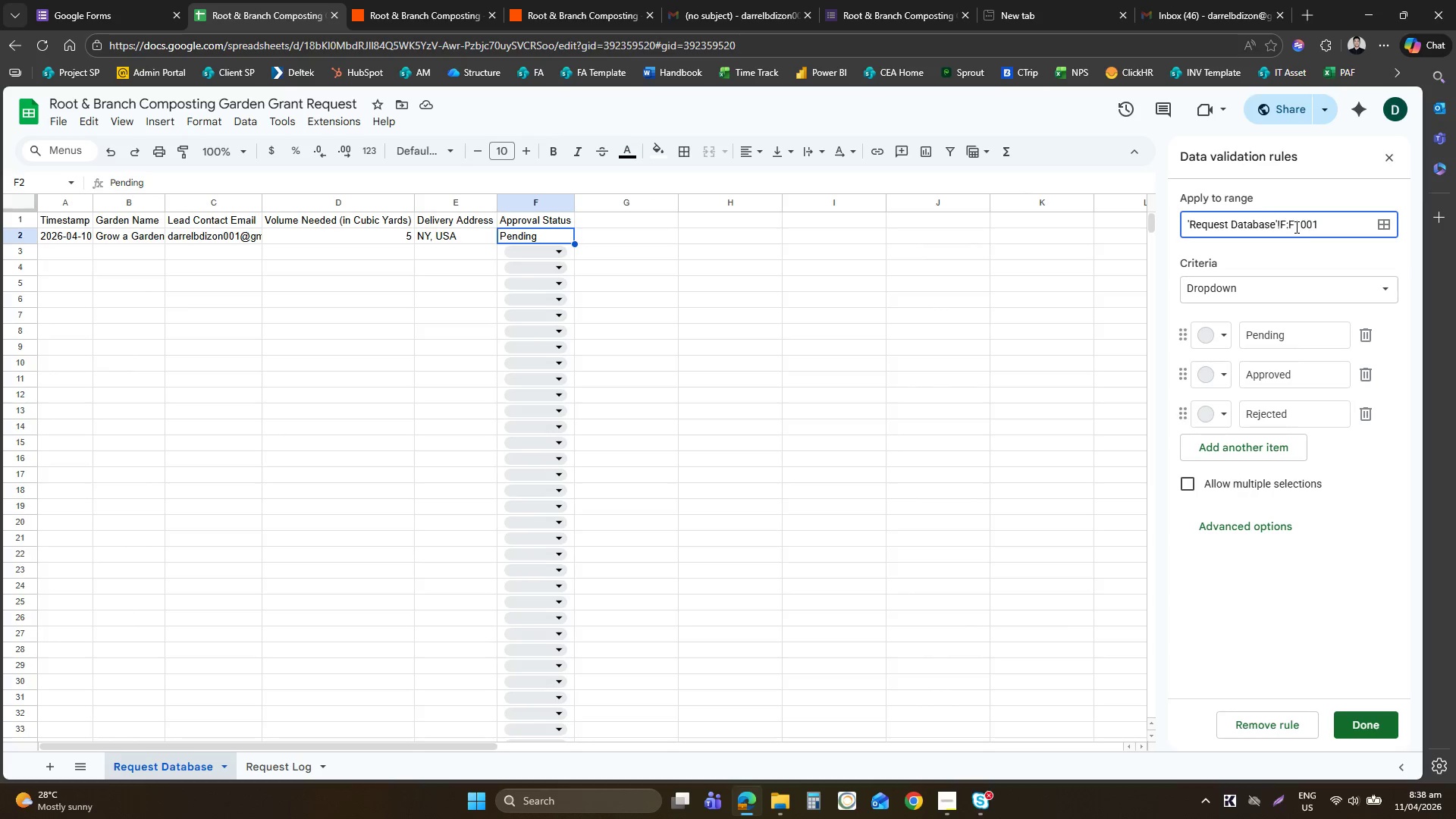 
key(2)
 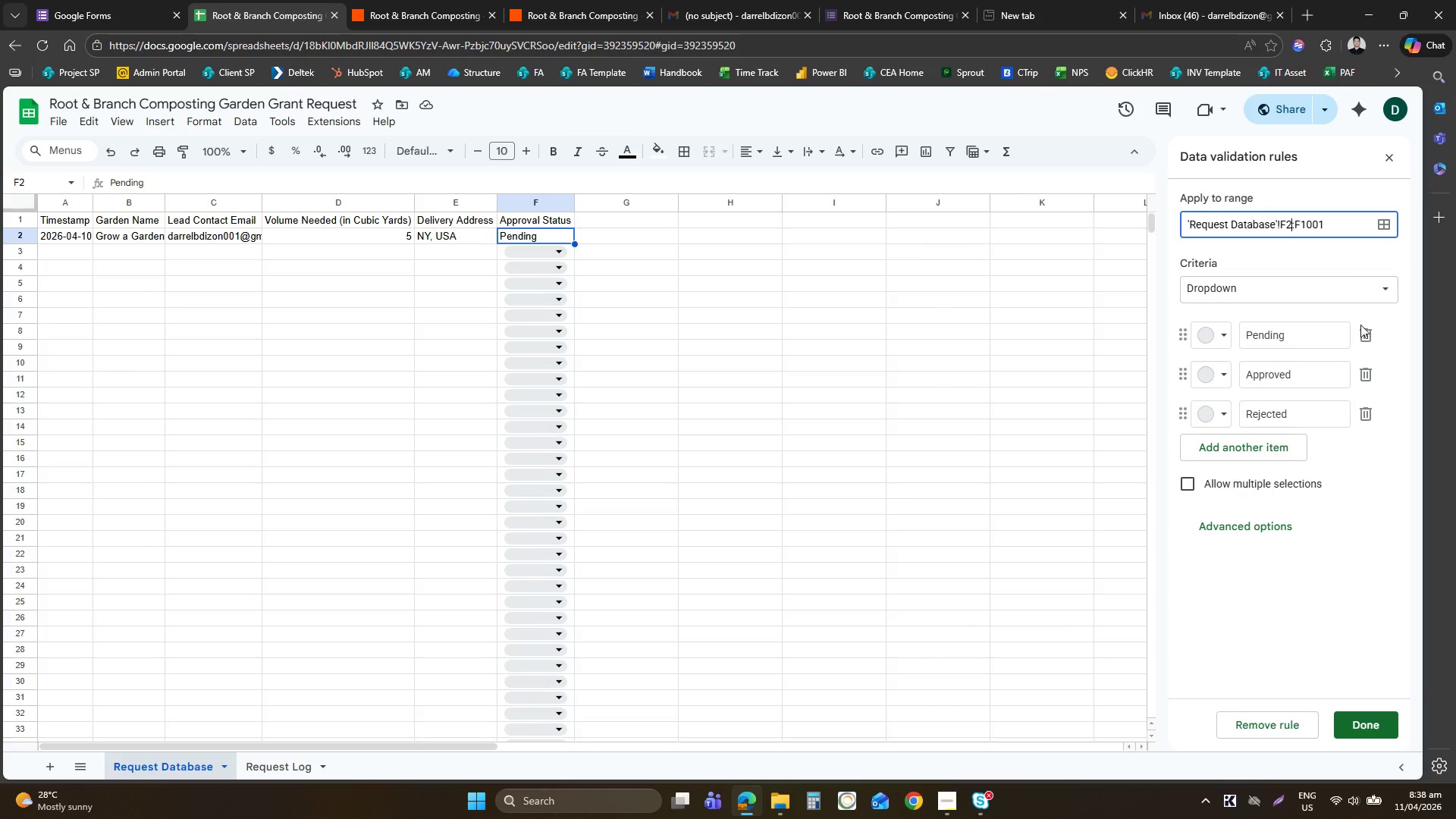 
left_click([1363, 328])
 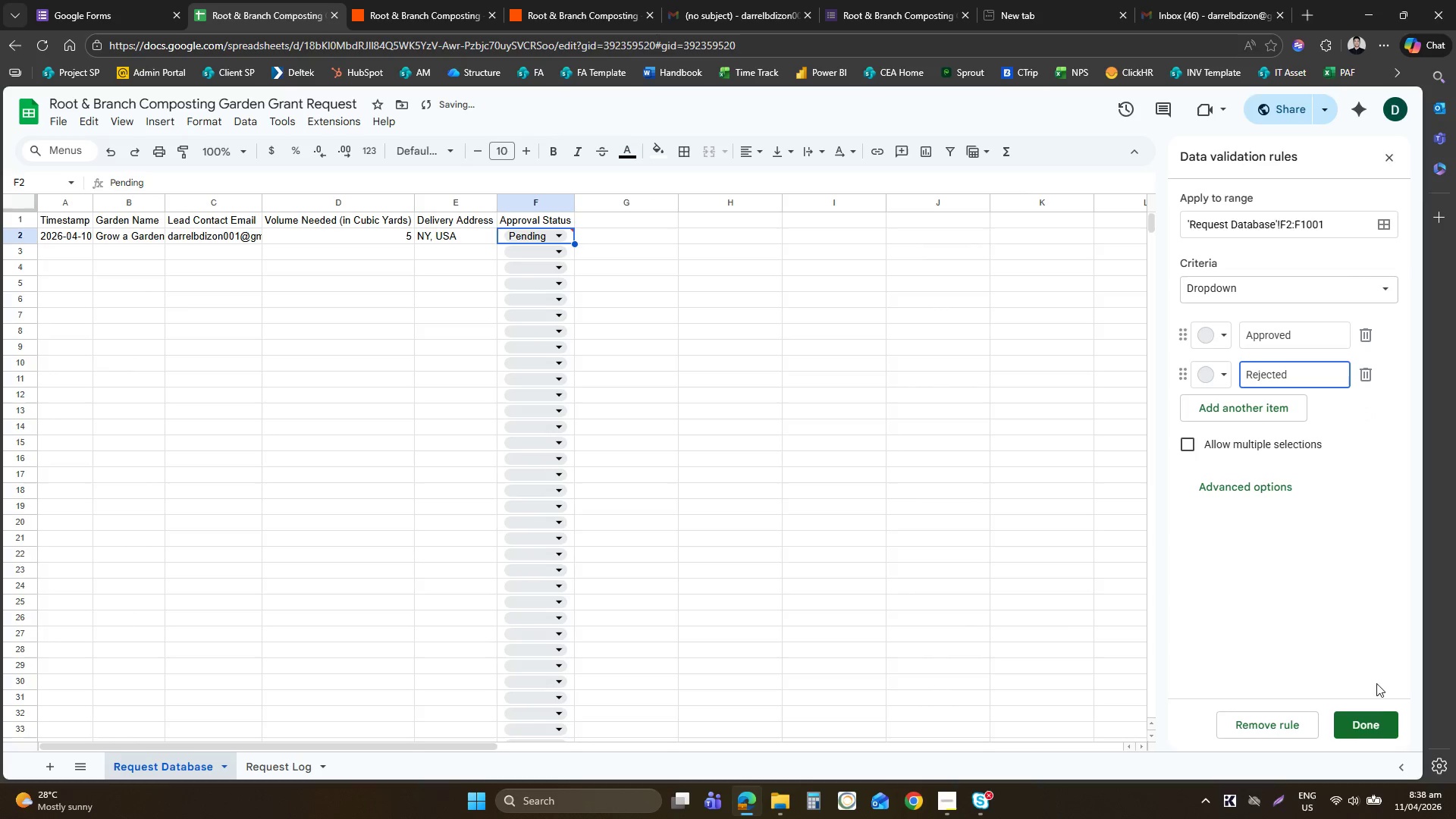 
left_click([1367, 723])
 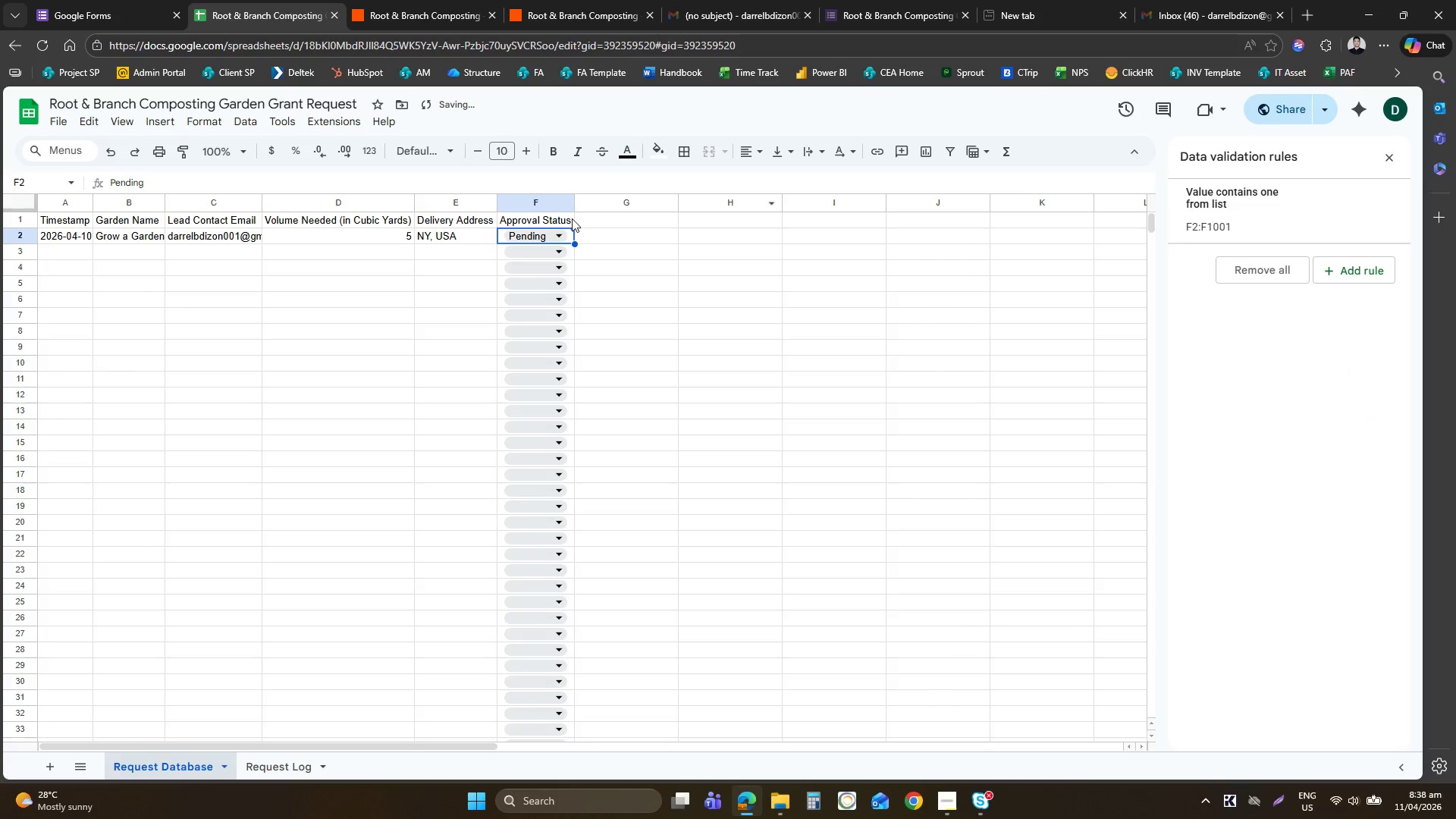 
left_click([607, 250])
 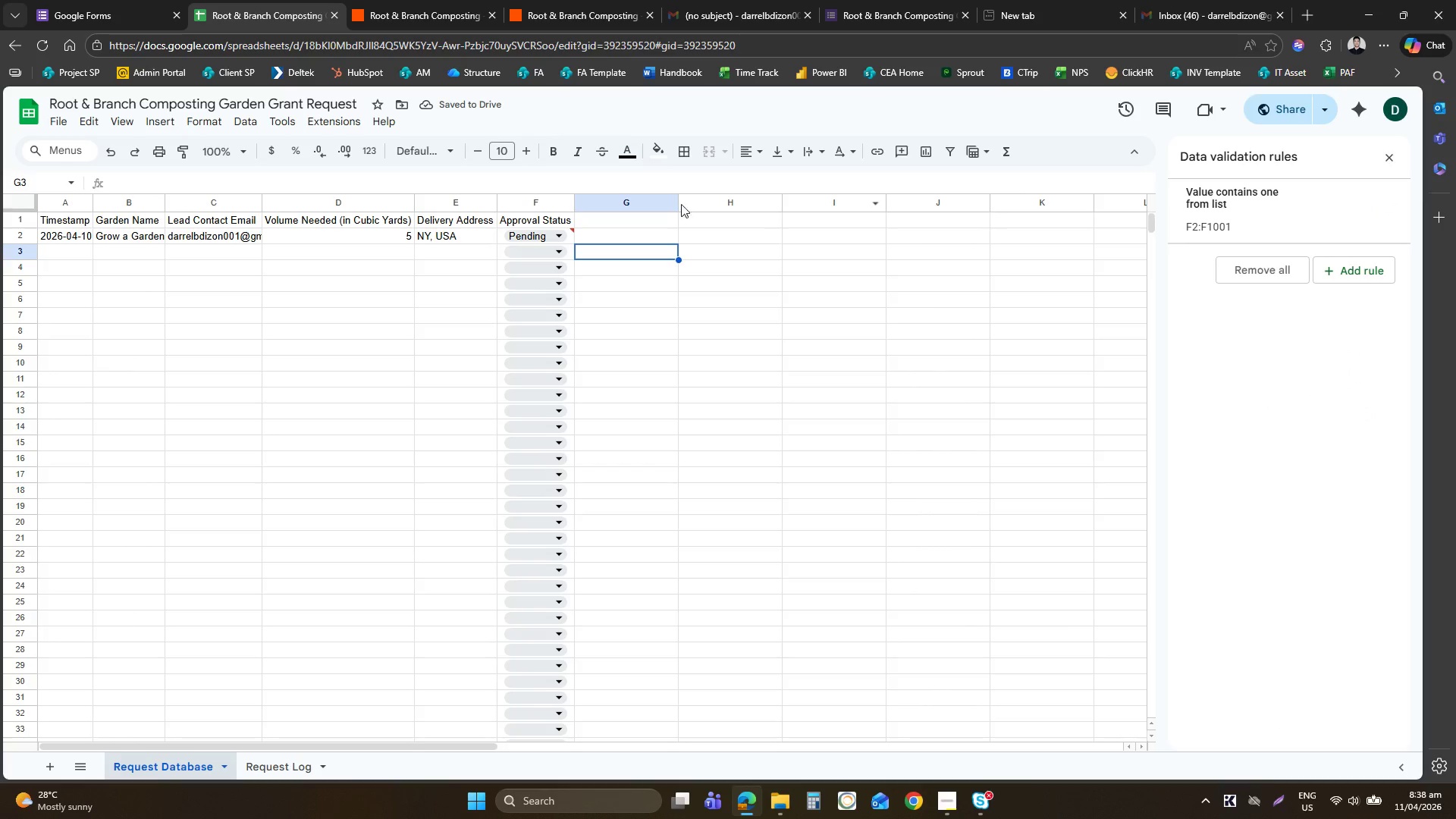 
left_click([544, 240])
 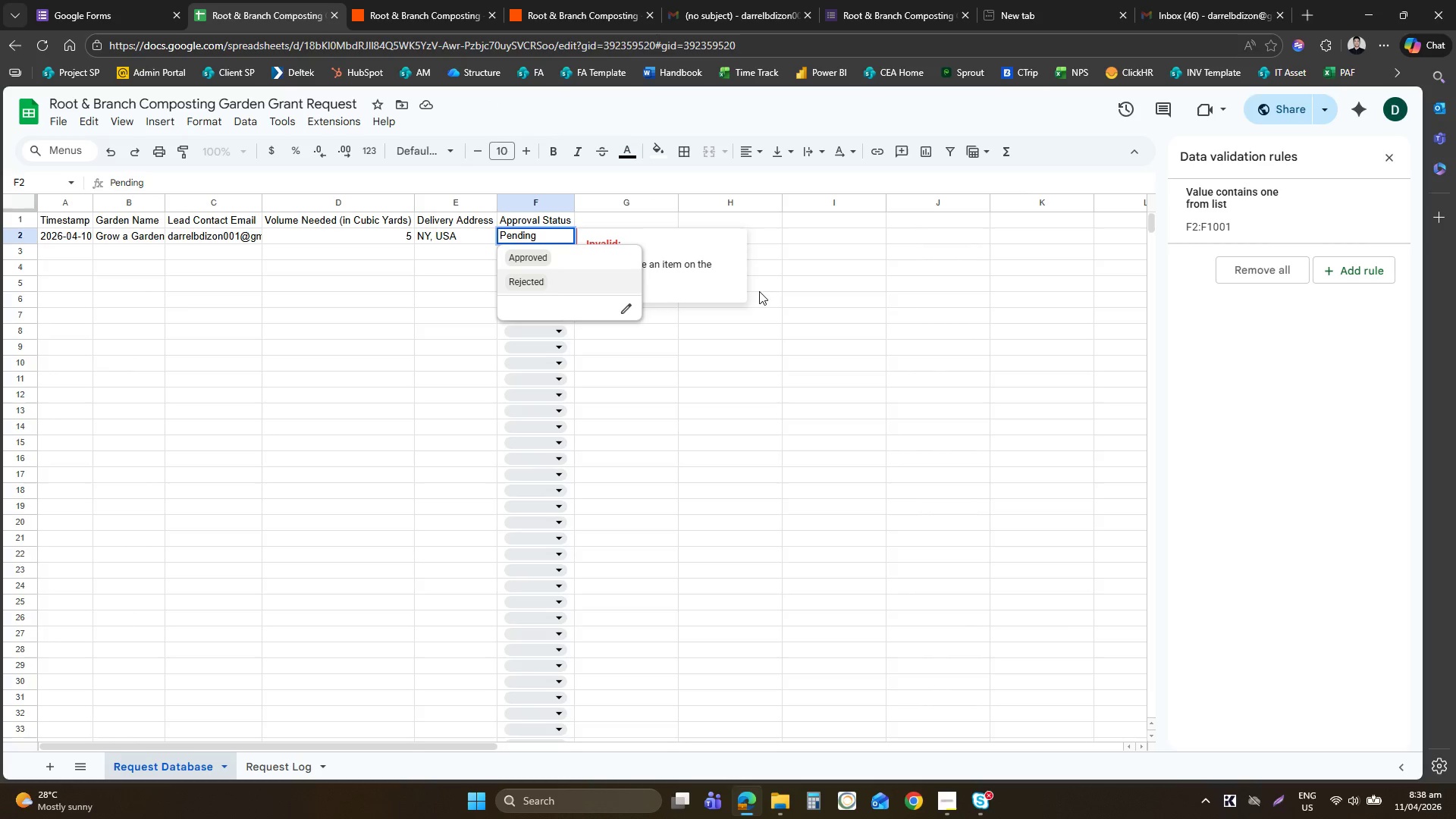 
left_click([762, 369])
 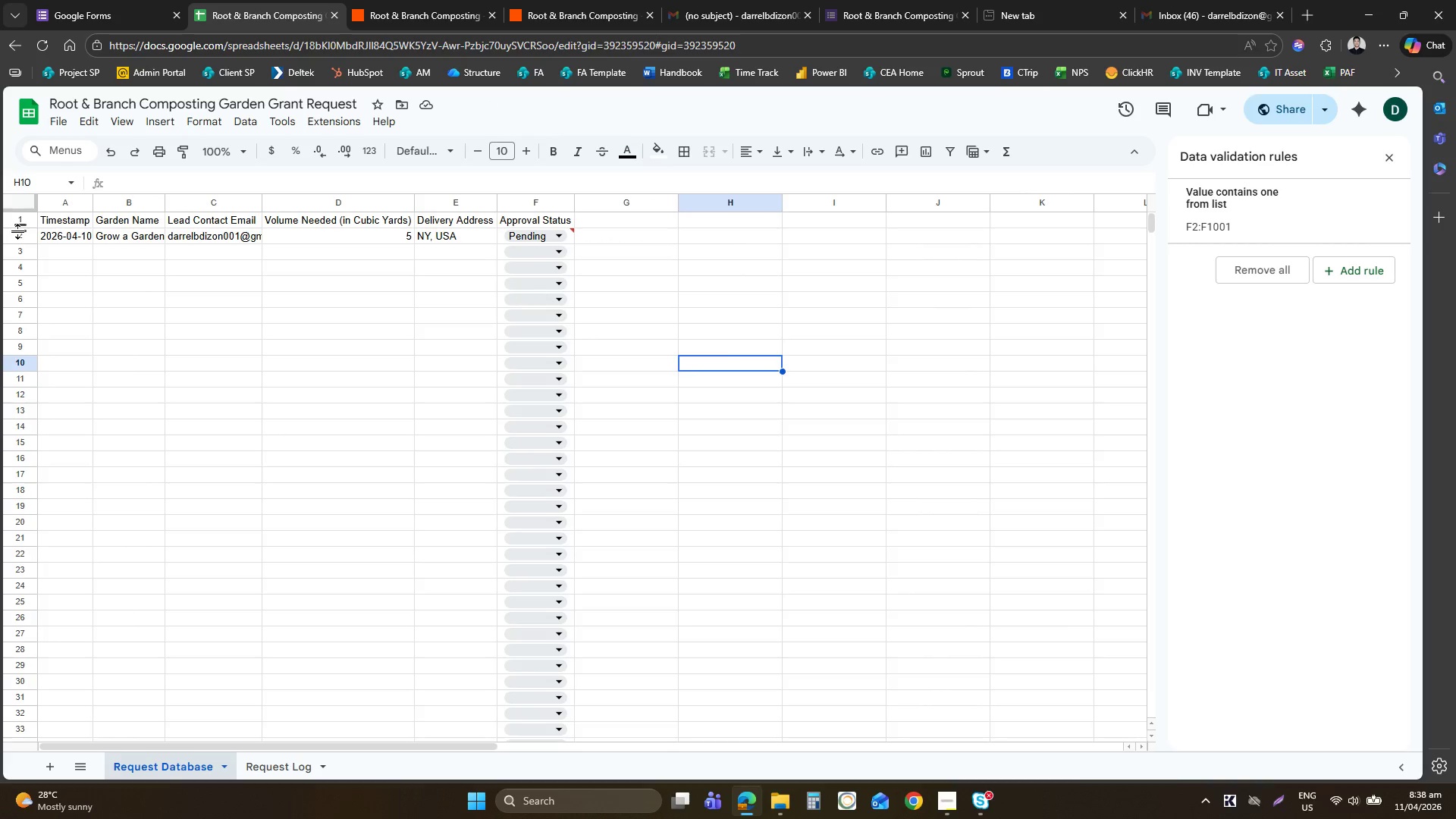 
left_click([17, 237])
 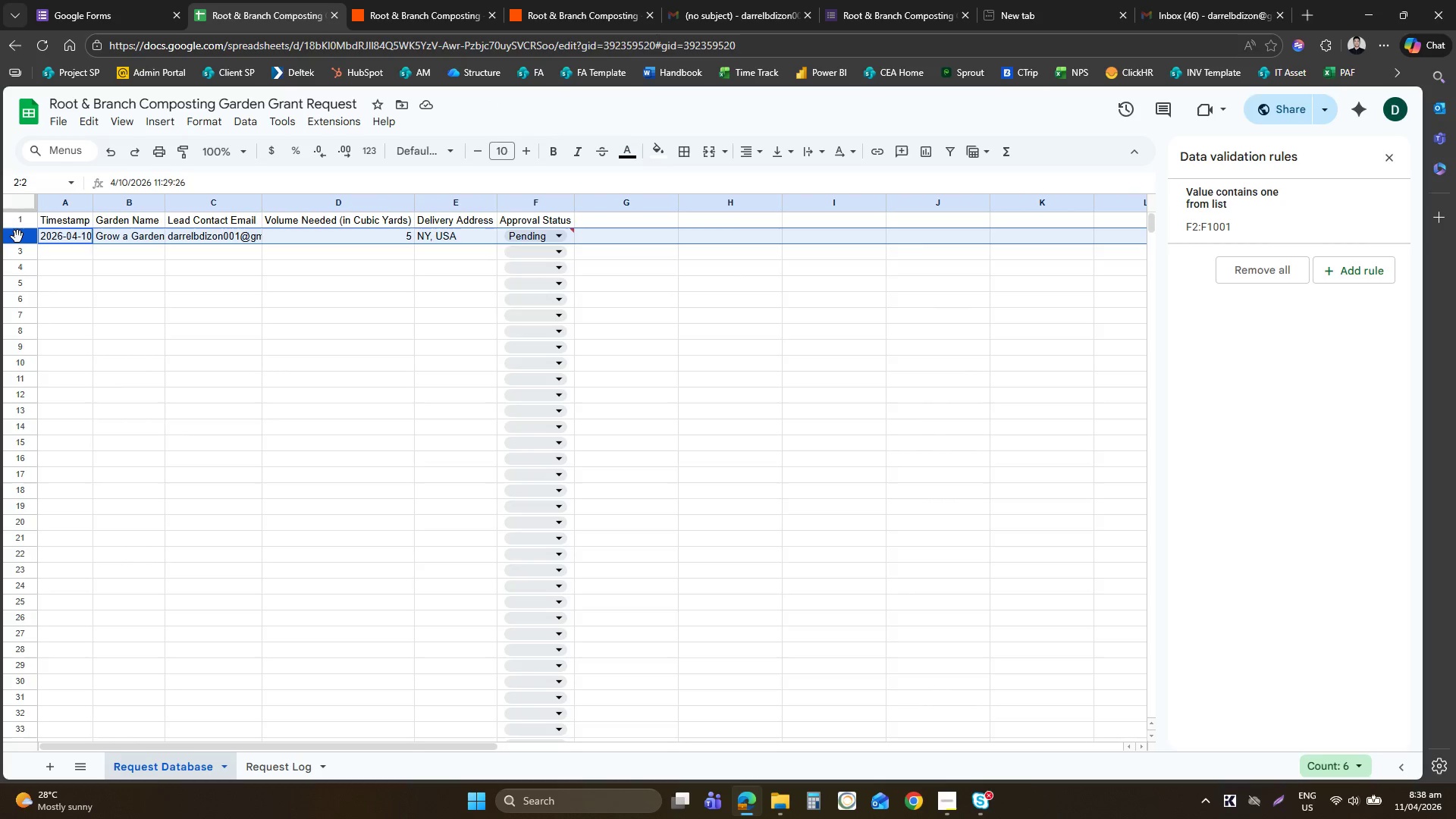 
right_click([17, 237])
 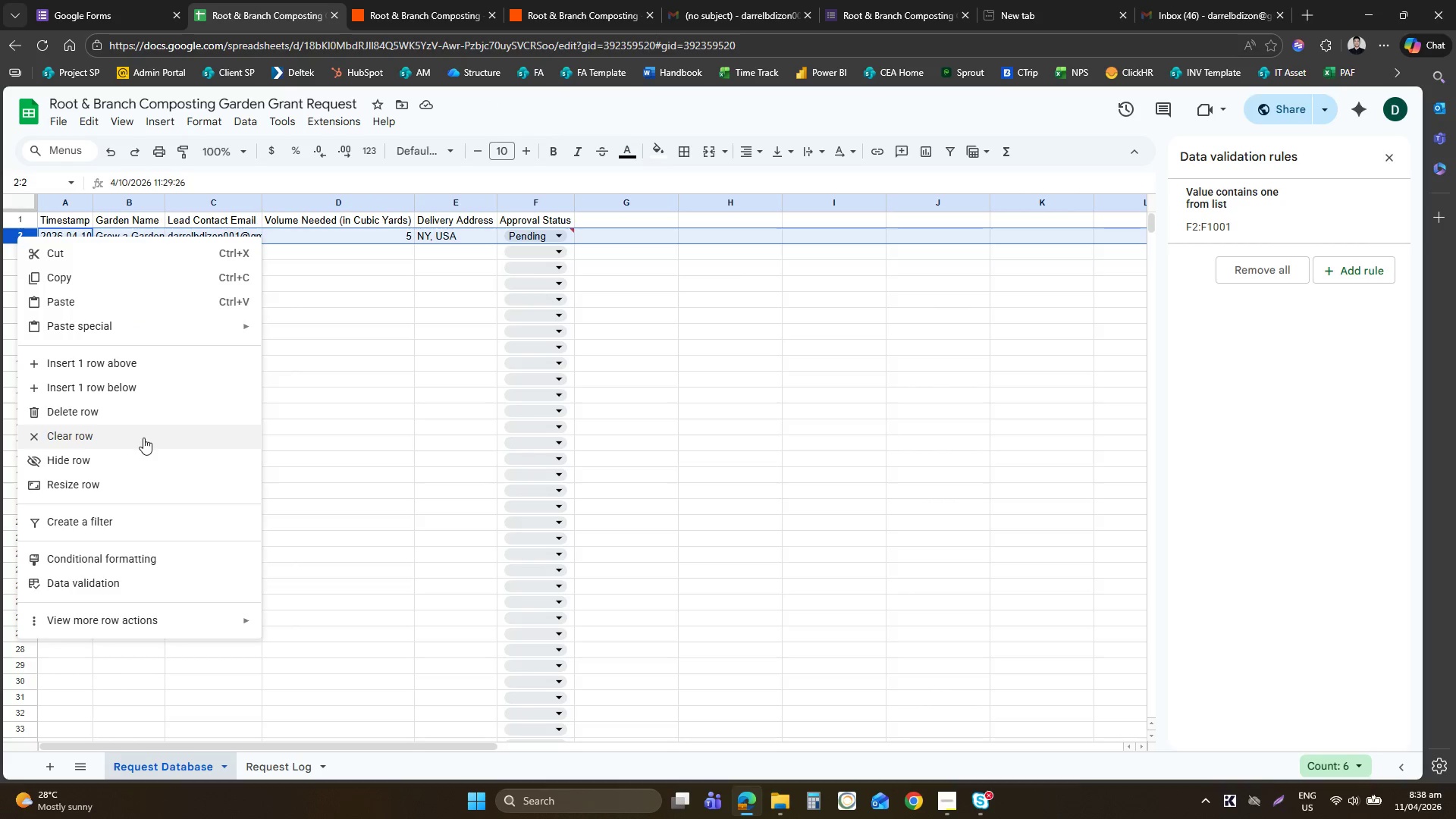 
left_click([149, 413])
 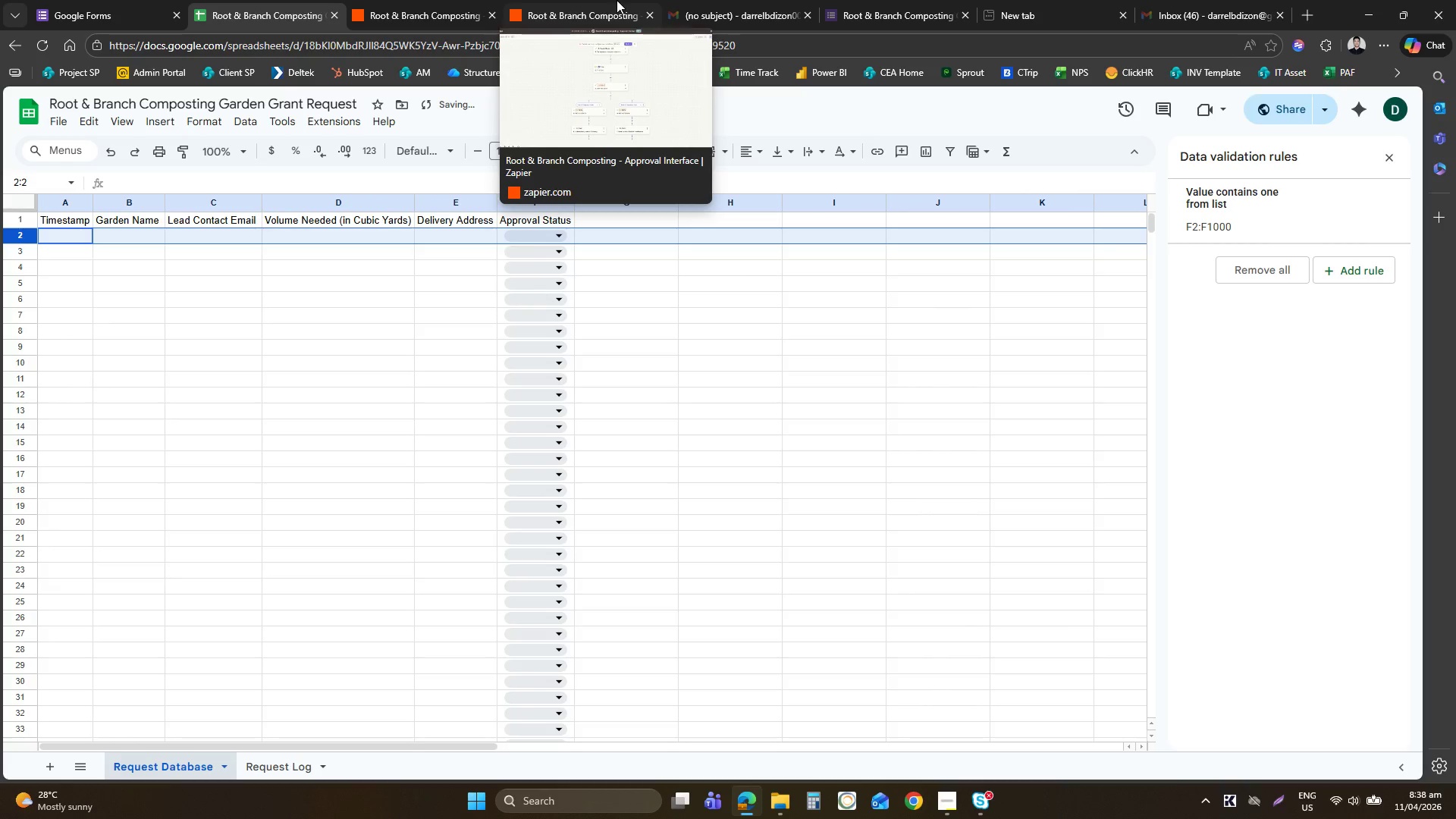 
left_click([906, 0])
 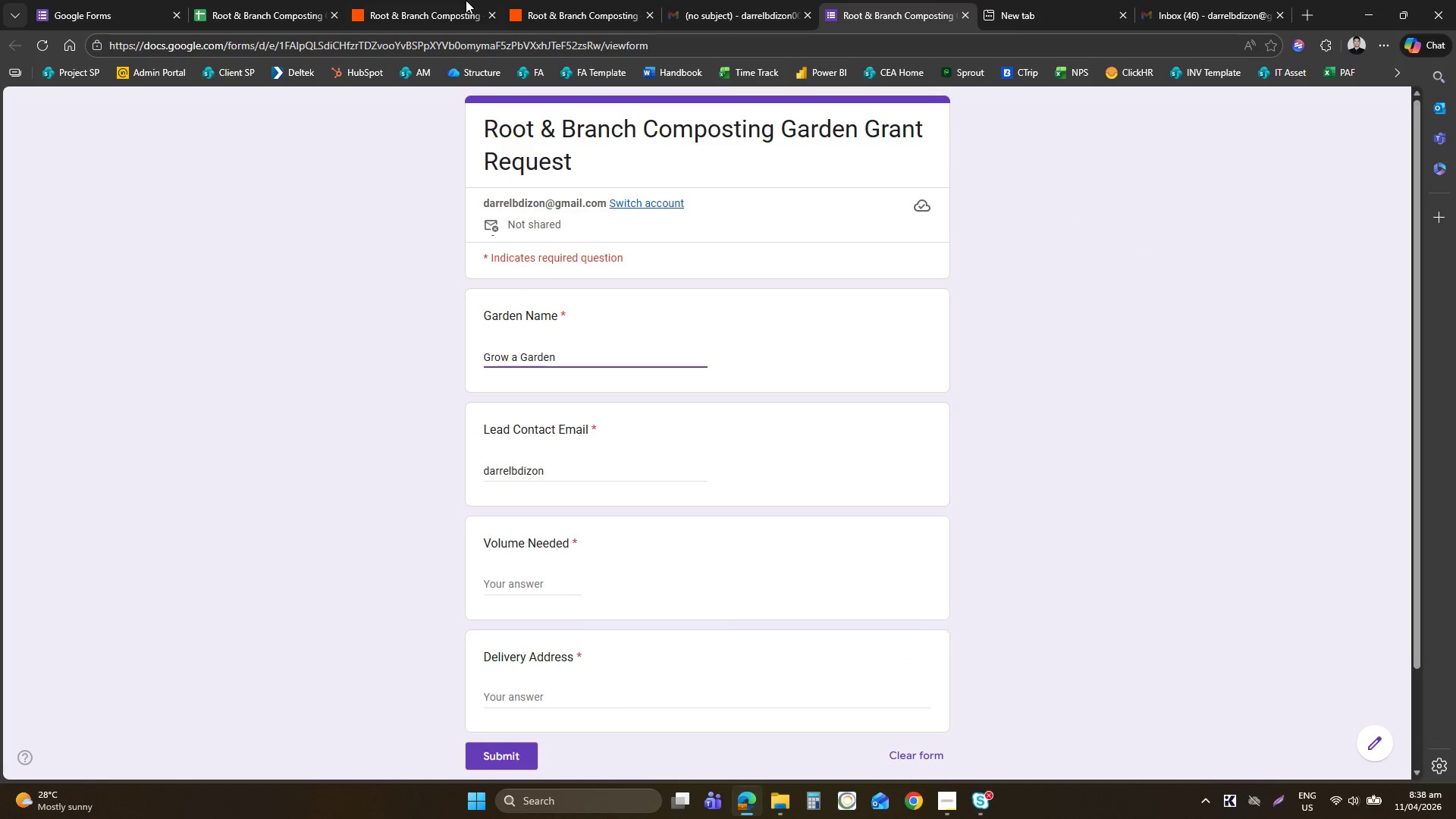 
left_click([466, 0])
 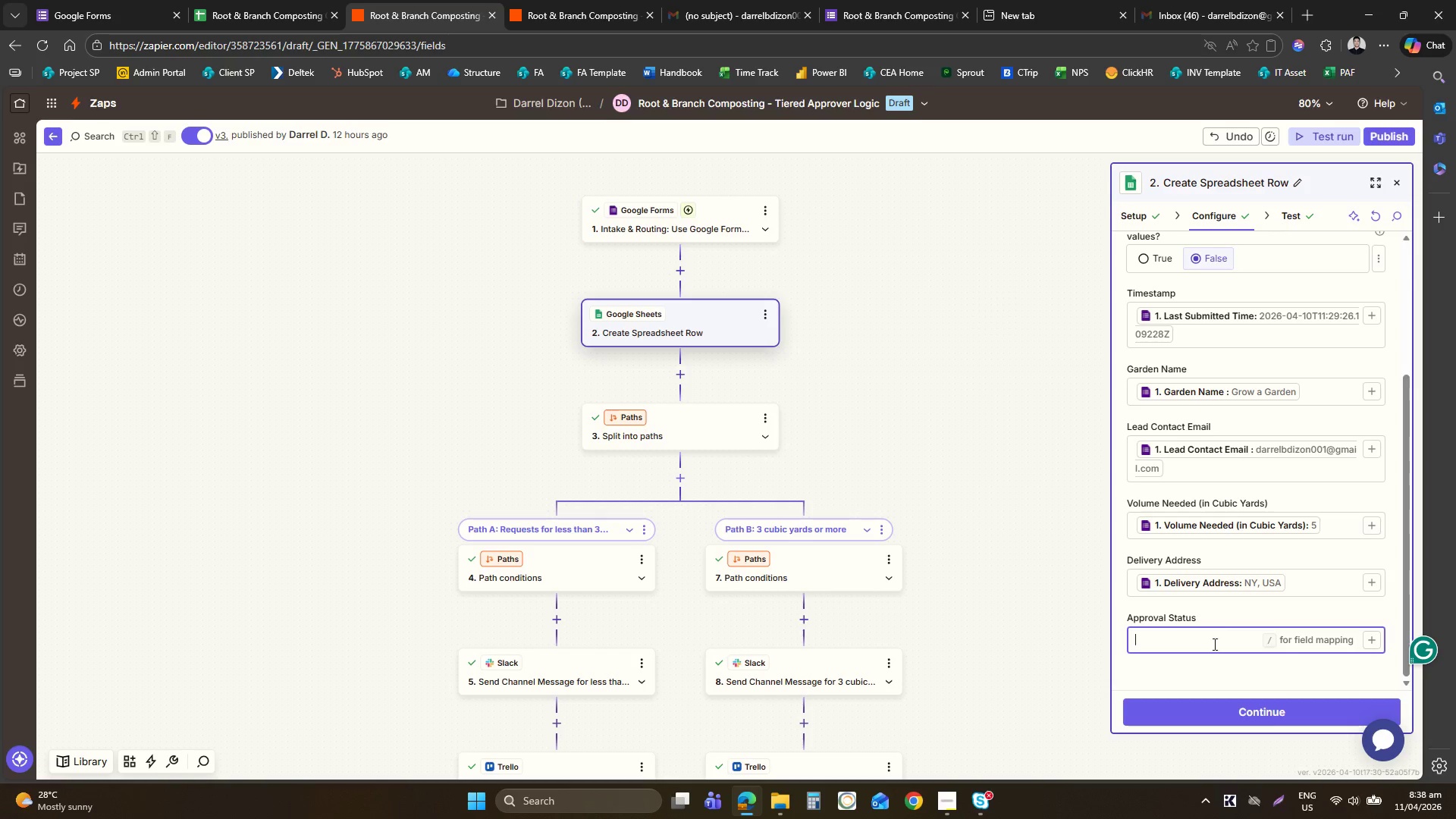 
left_click([1222, 710])
 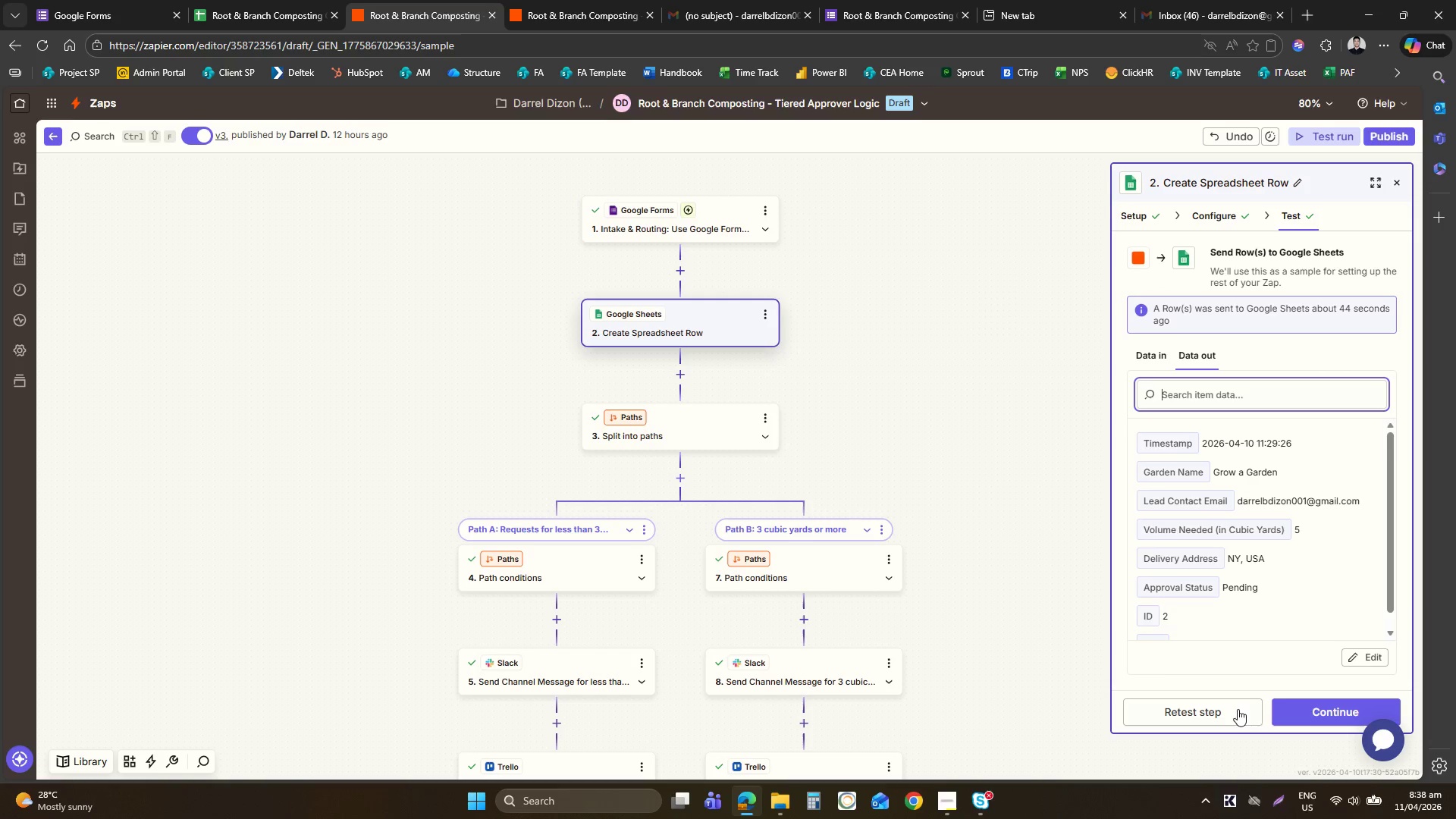 
left_click_drag(start_coordinate=[1264, 708], to_coordinate=[1229, 708])
 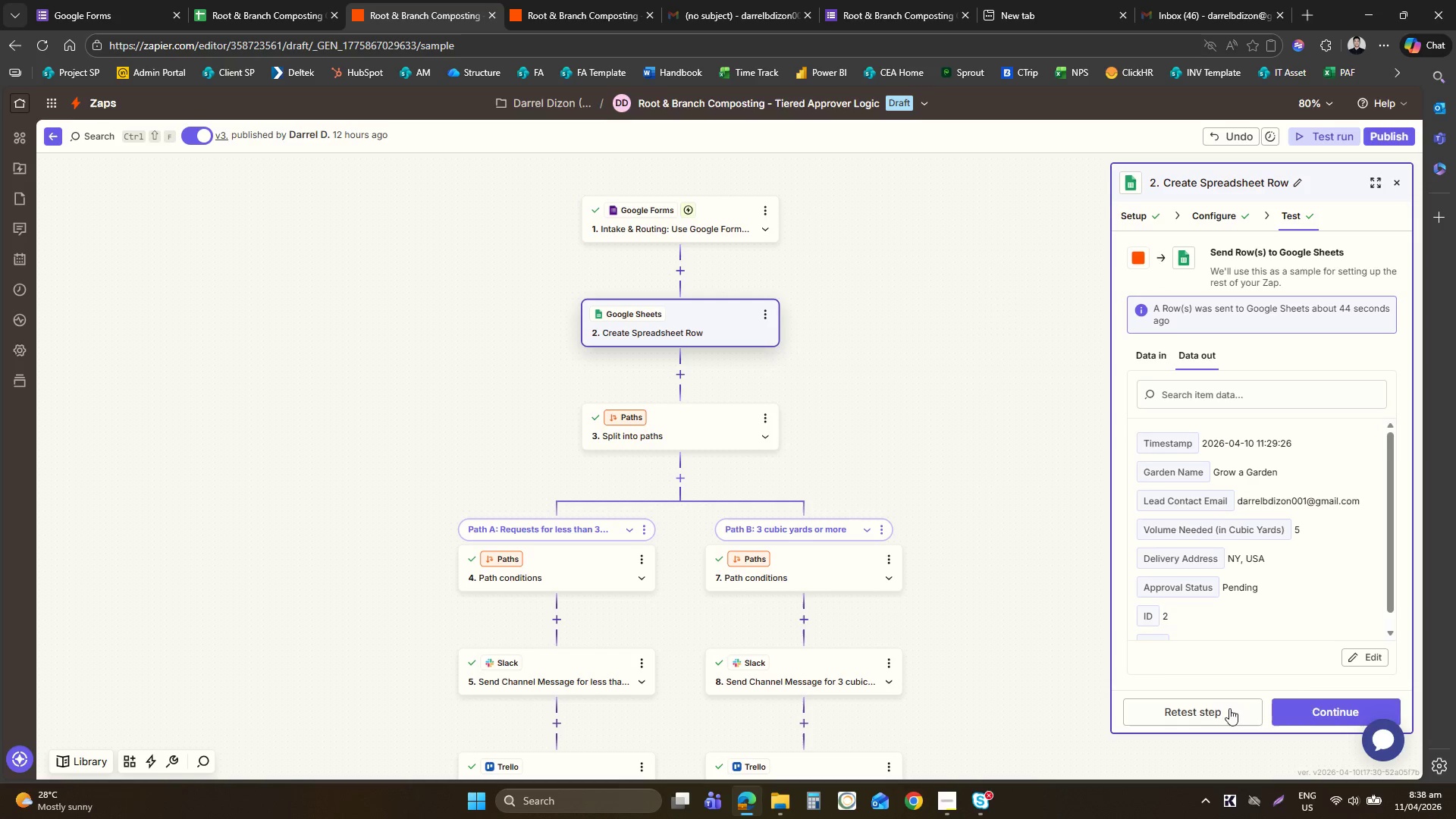 
left_click([1229, 708])
 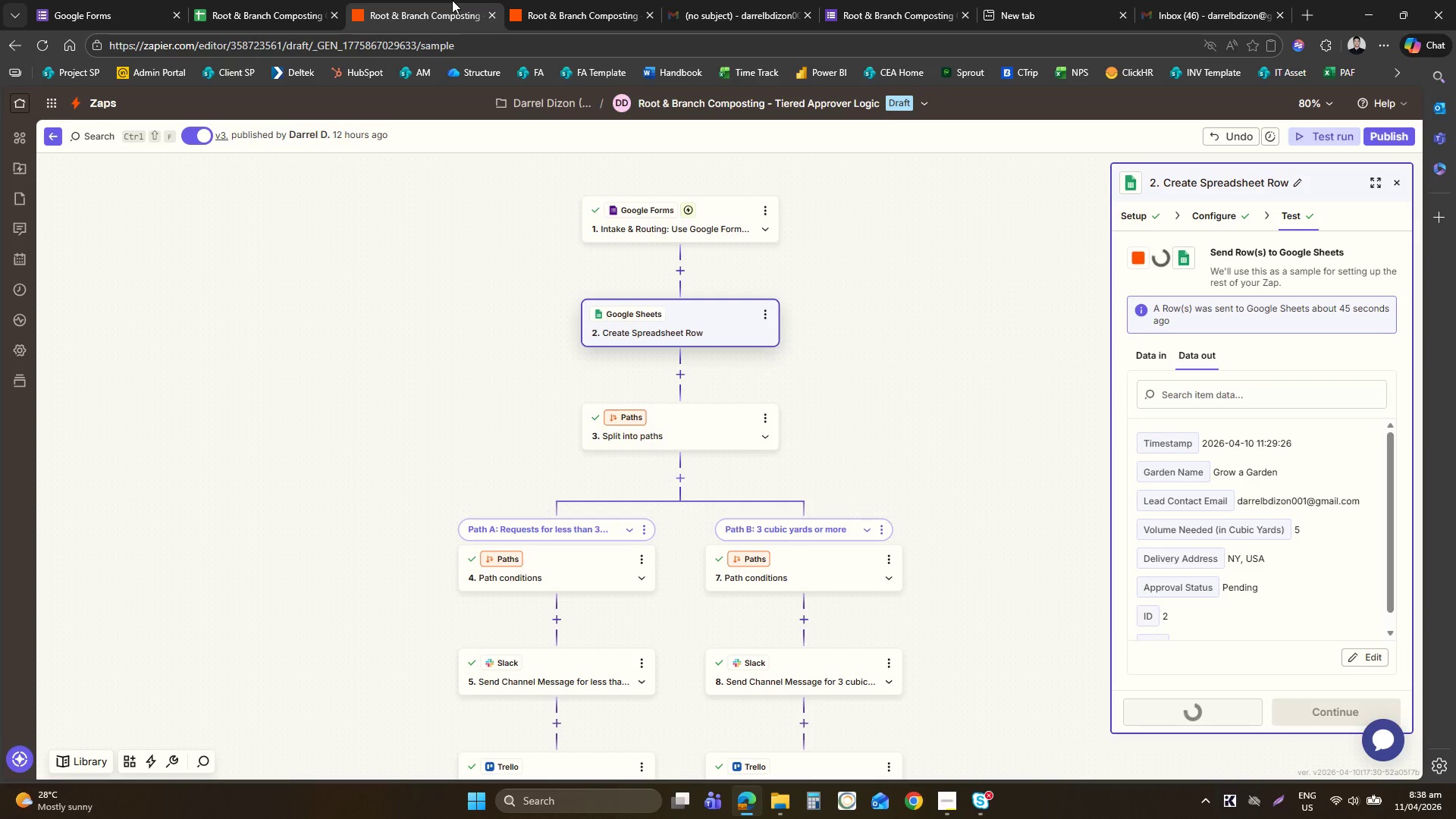 
left_click([613, 0])
 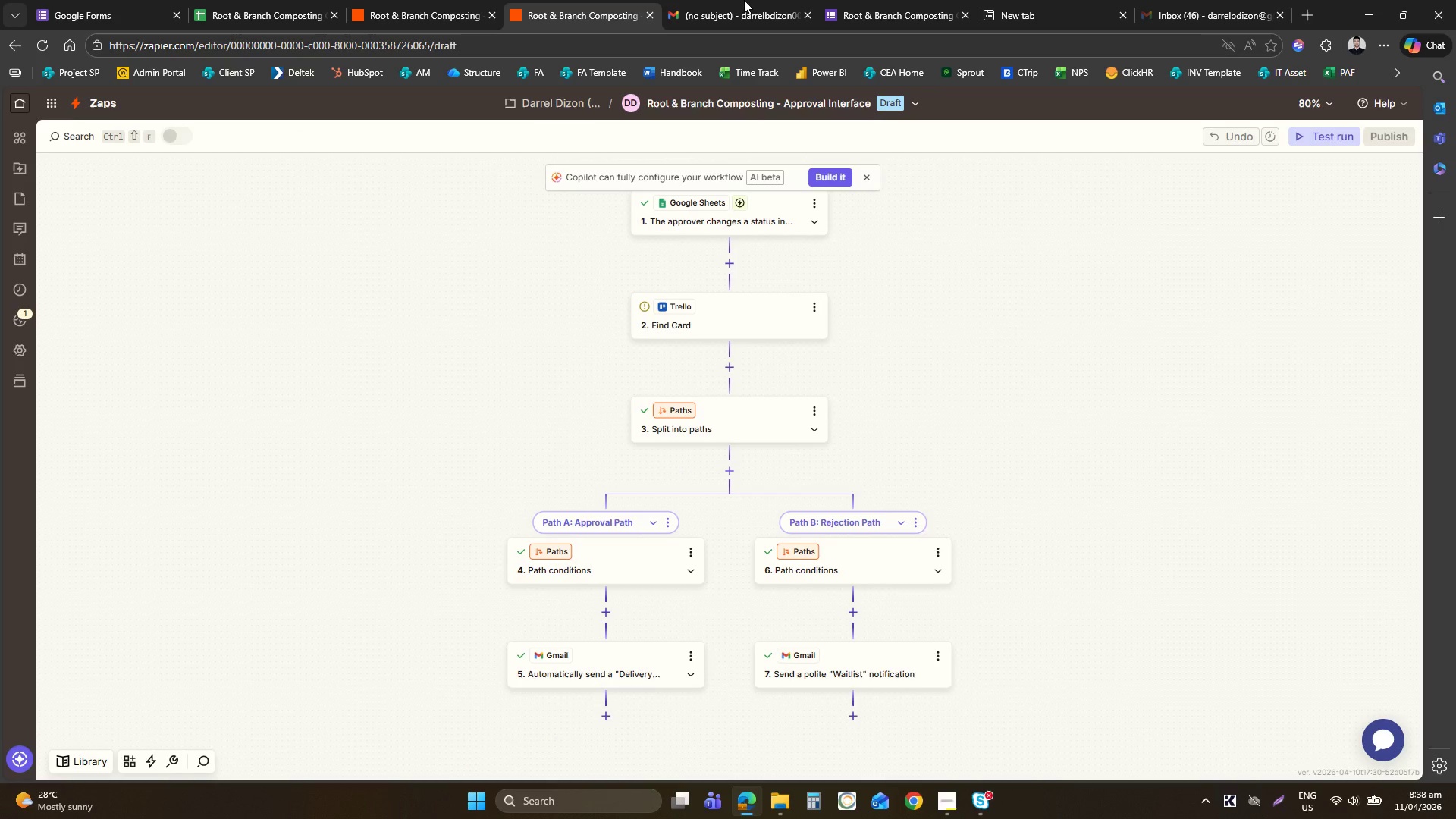 
left_click([772, 0])
 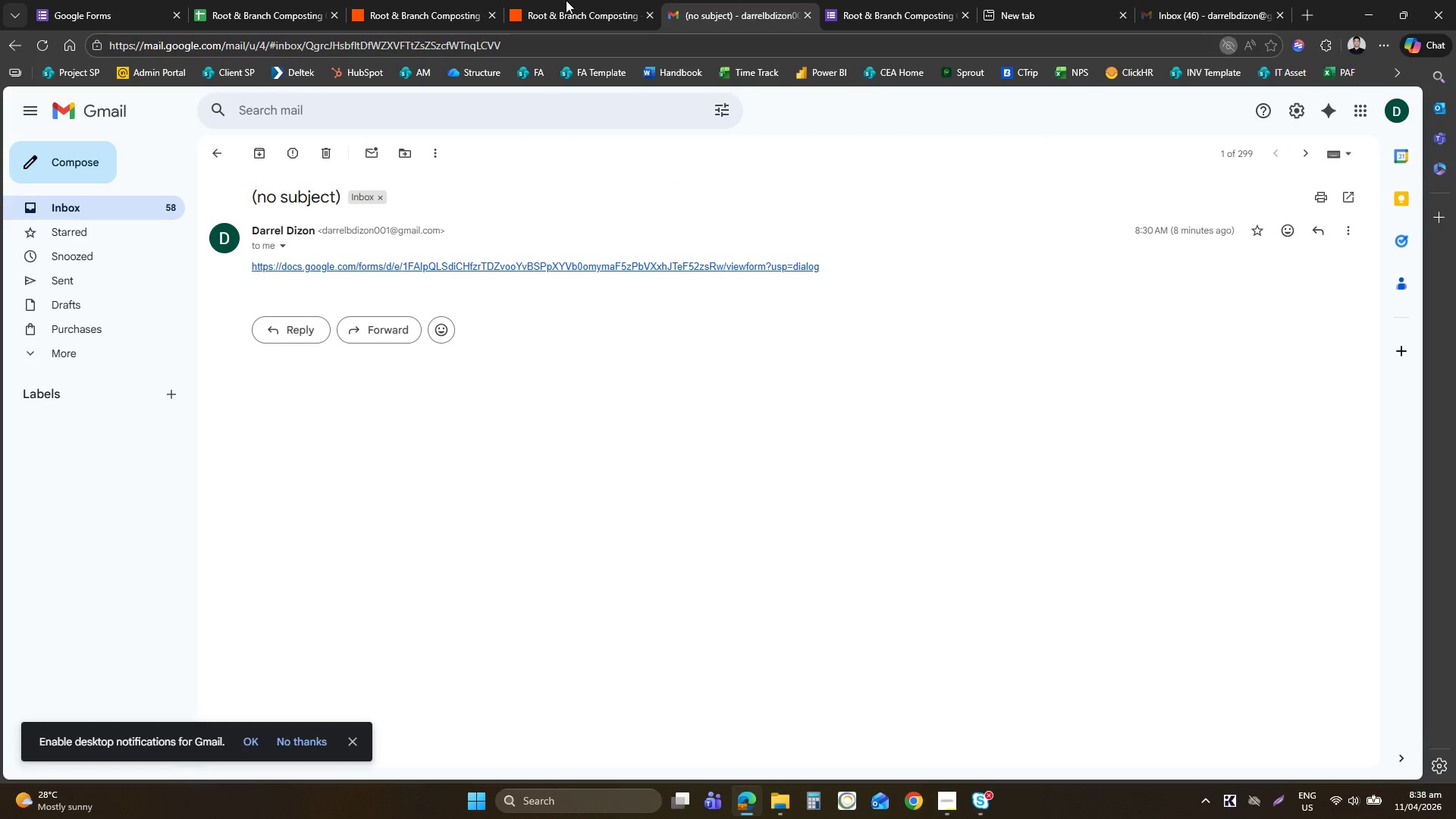 
left_click([189, 0])
 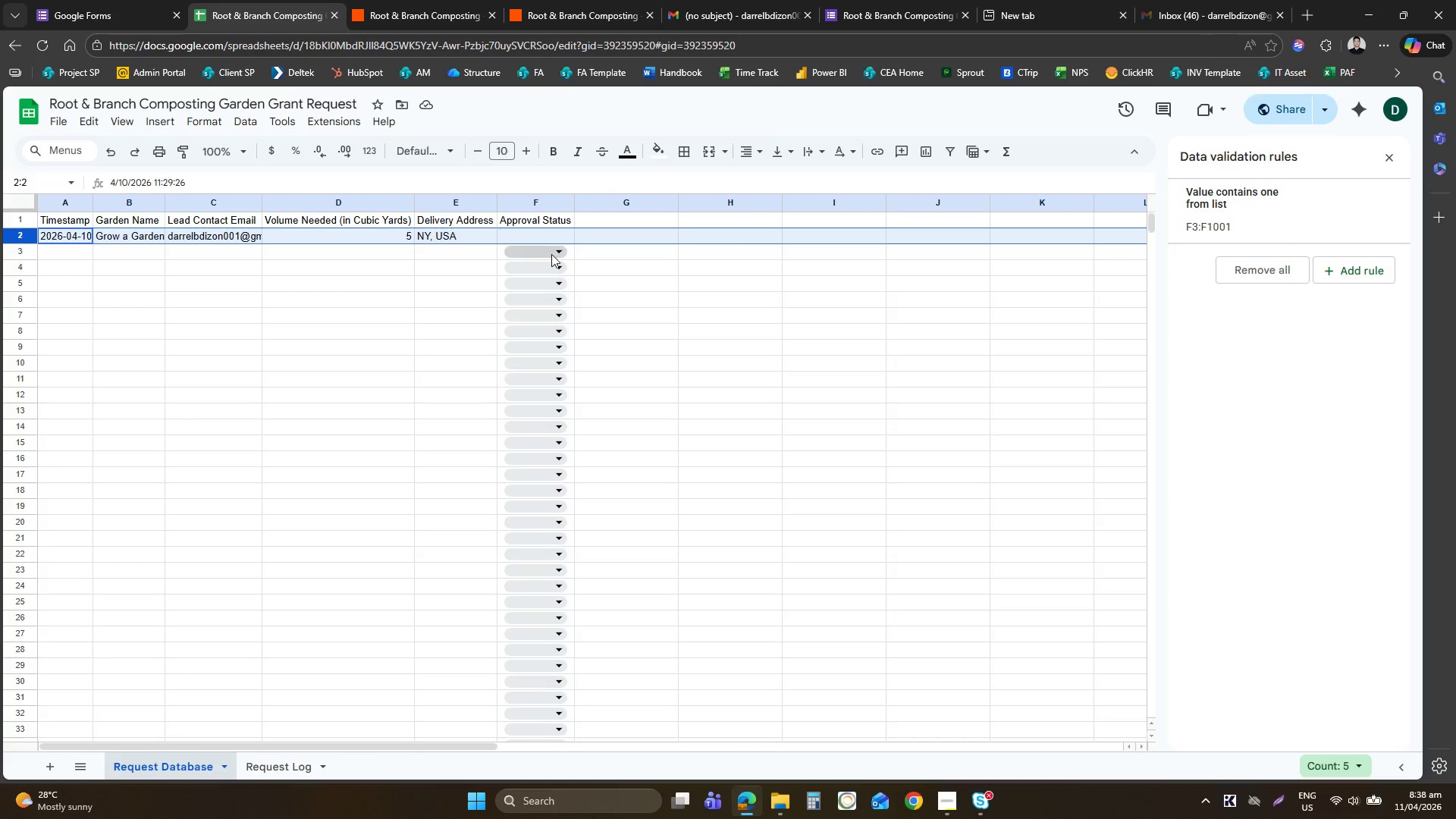 
left_click([562, 231])
 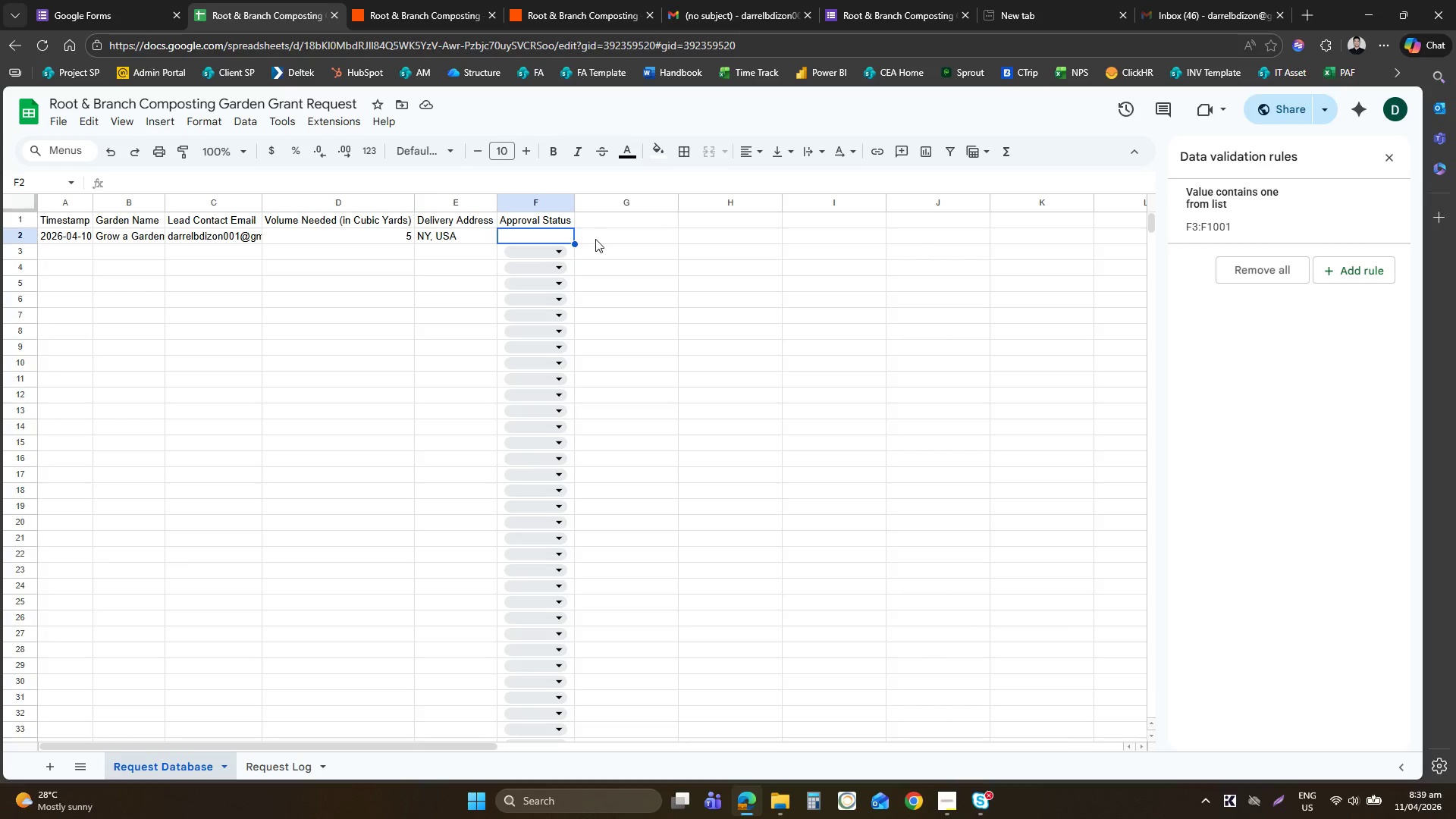 
wait(28.25)
 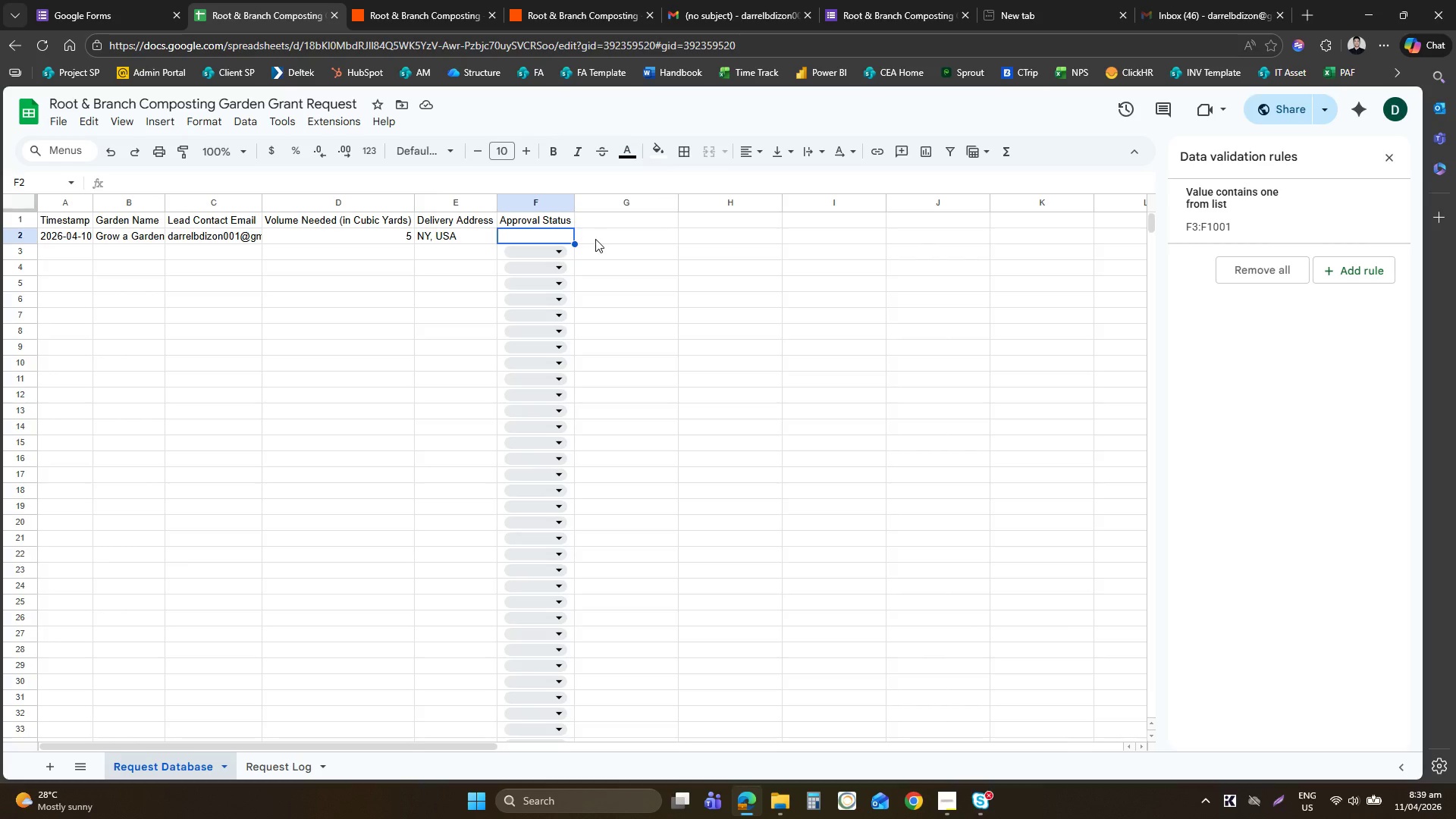 
left_click([538, 252])
 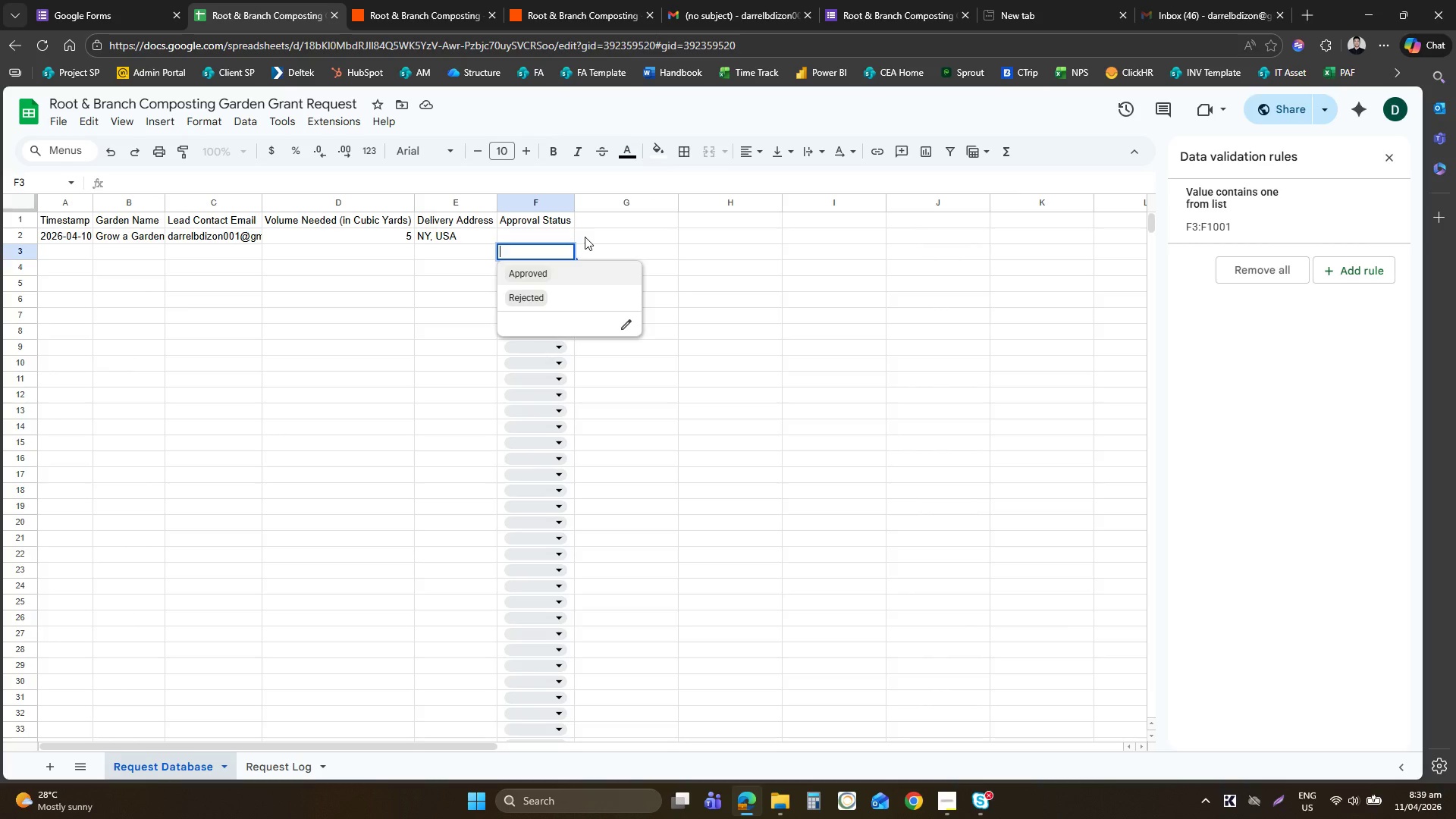 
left_click([567, 234])
 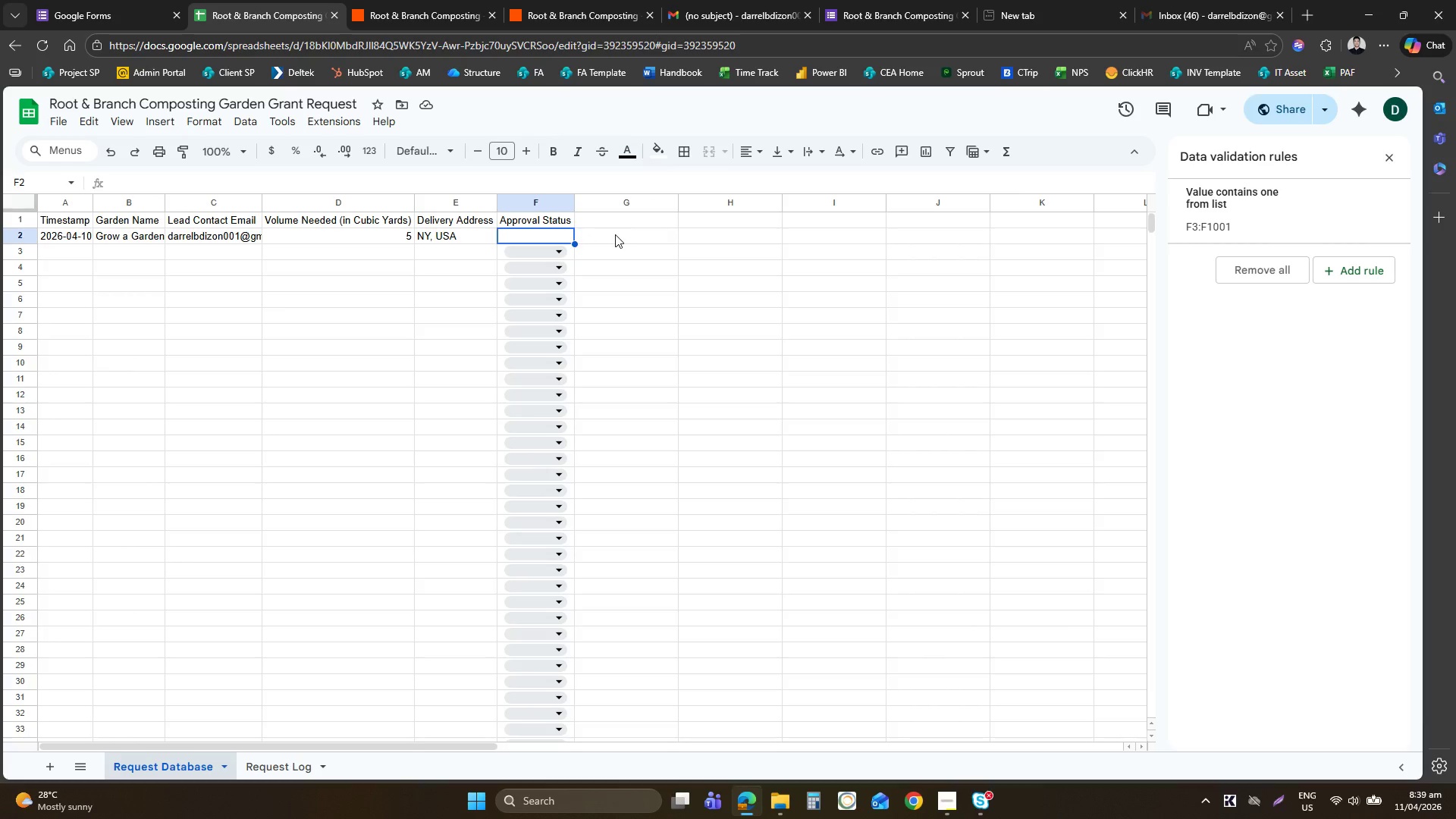 
left_click([710, 231])
 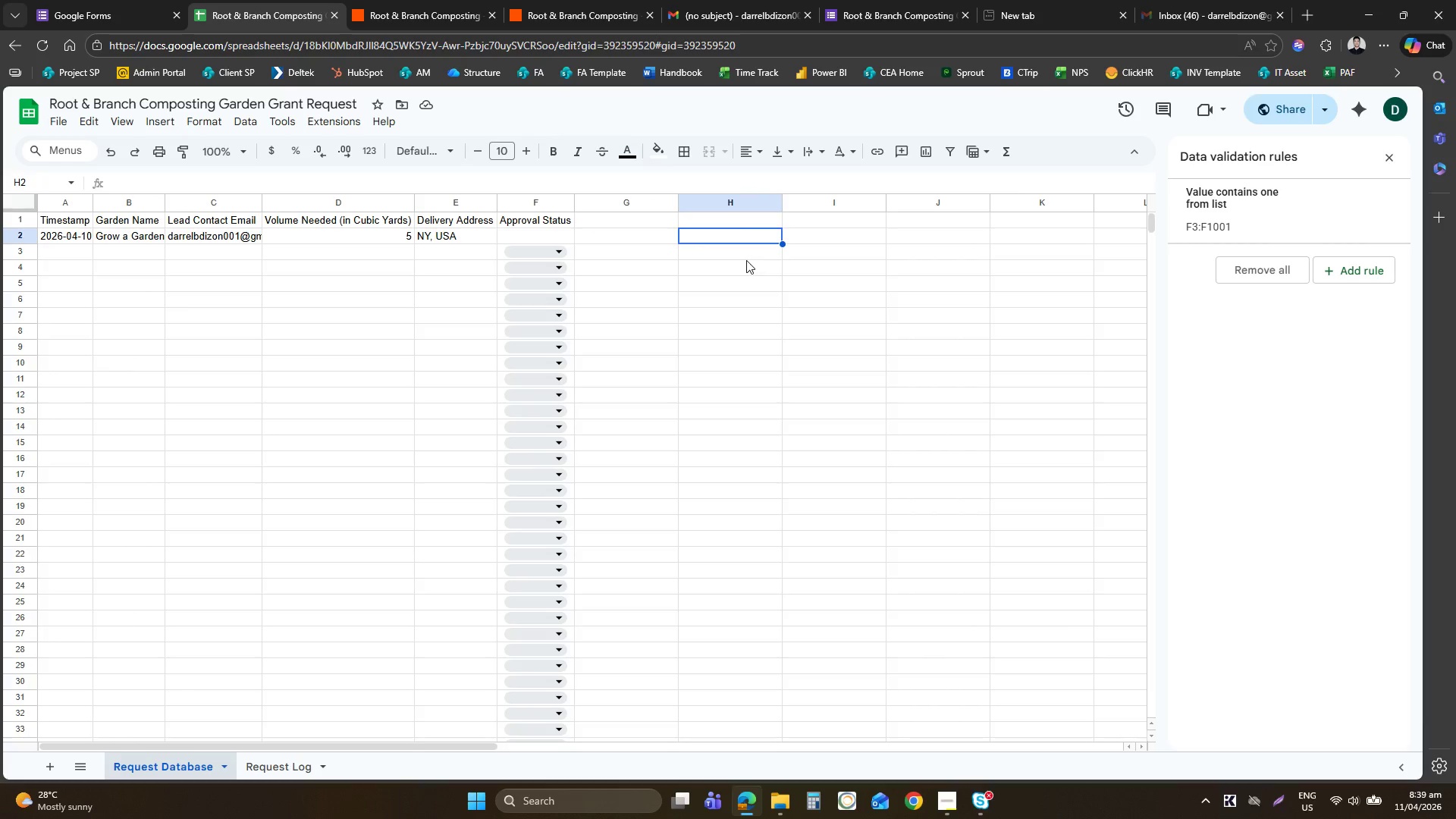 
left_click([732, 224])
 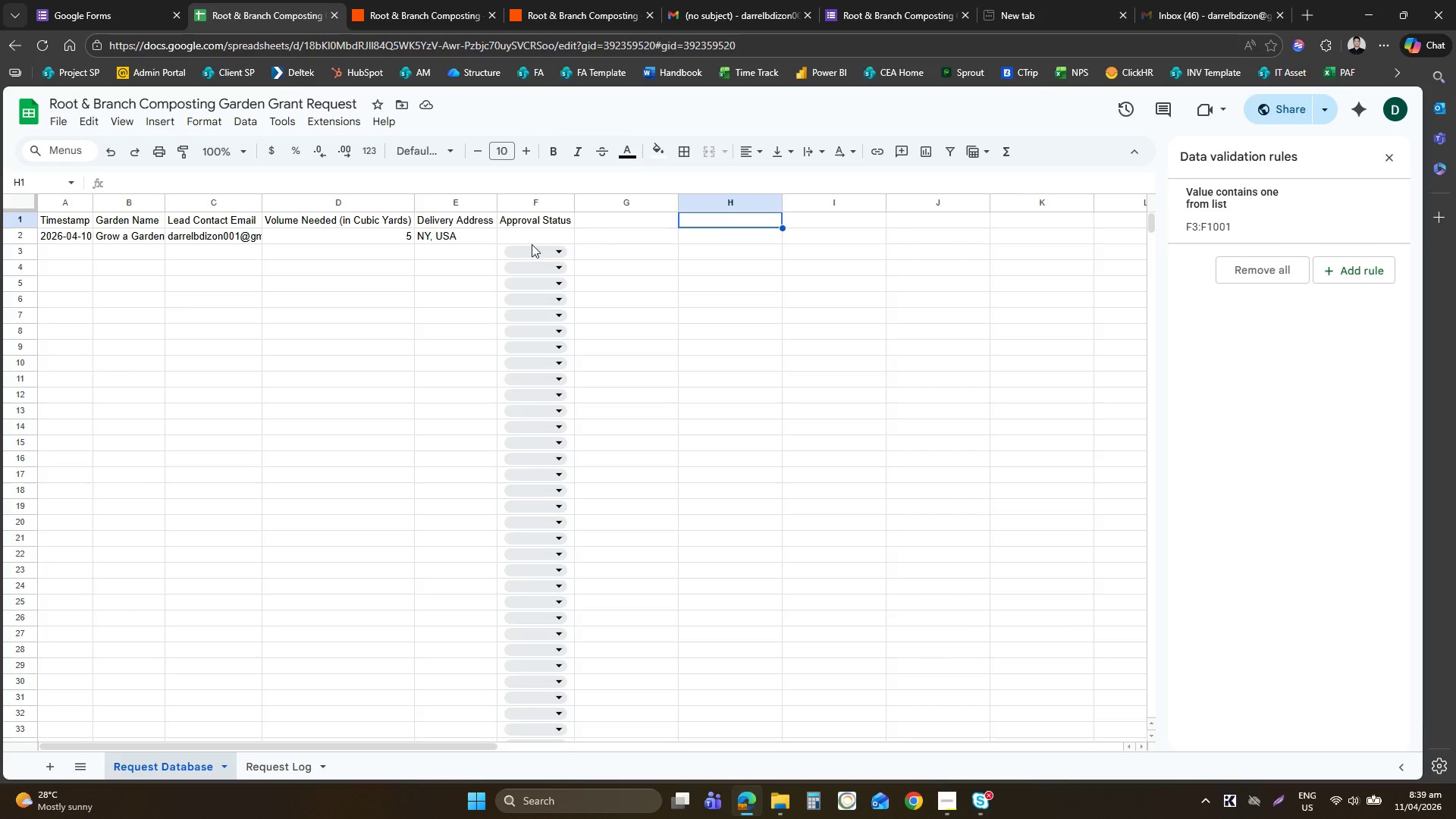 
left_click([534, 240])
 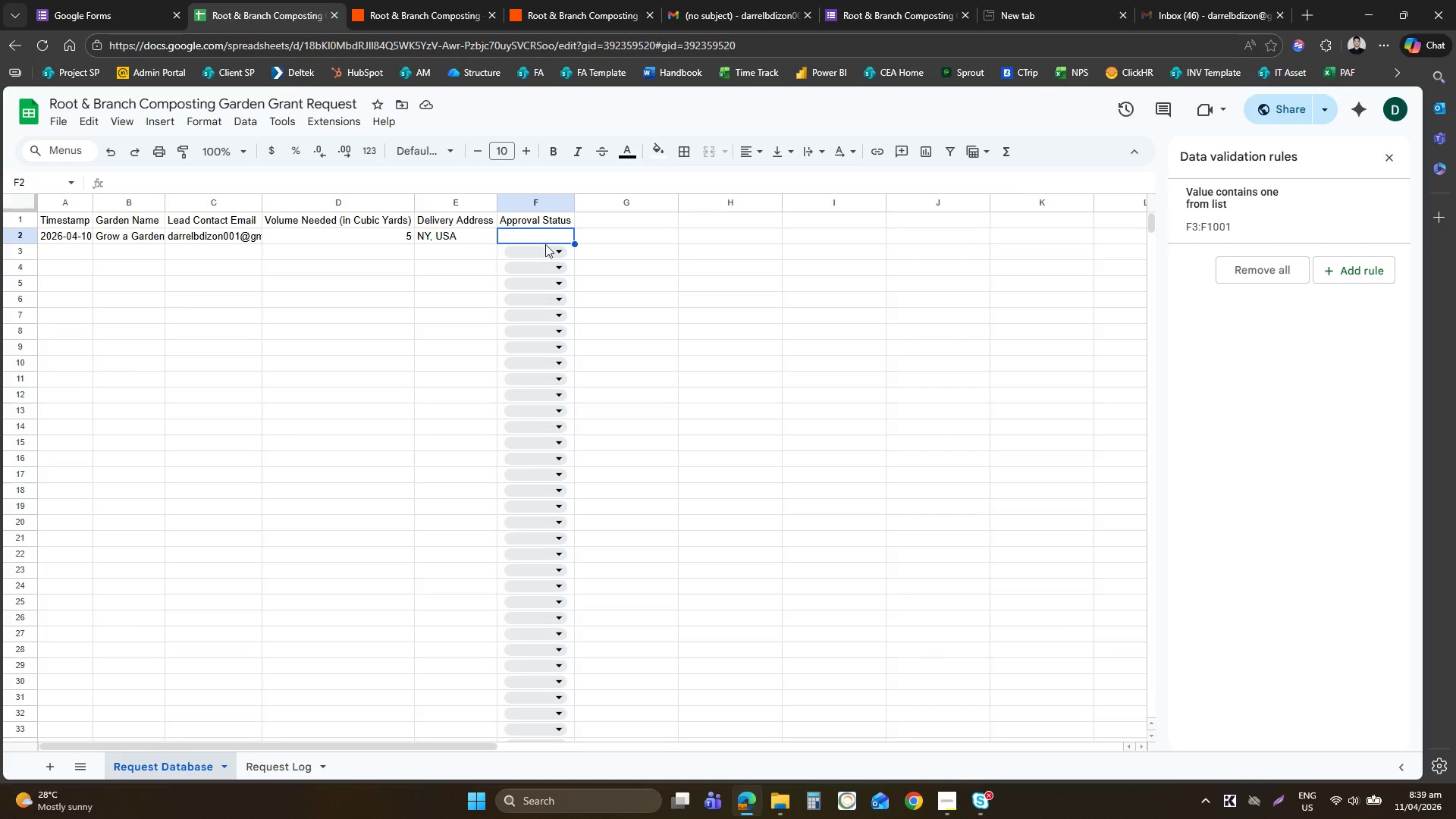 
left_click([549, 251])
 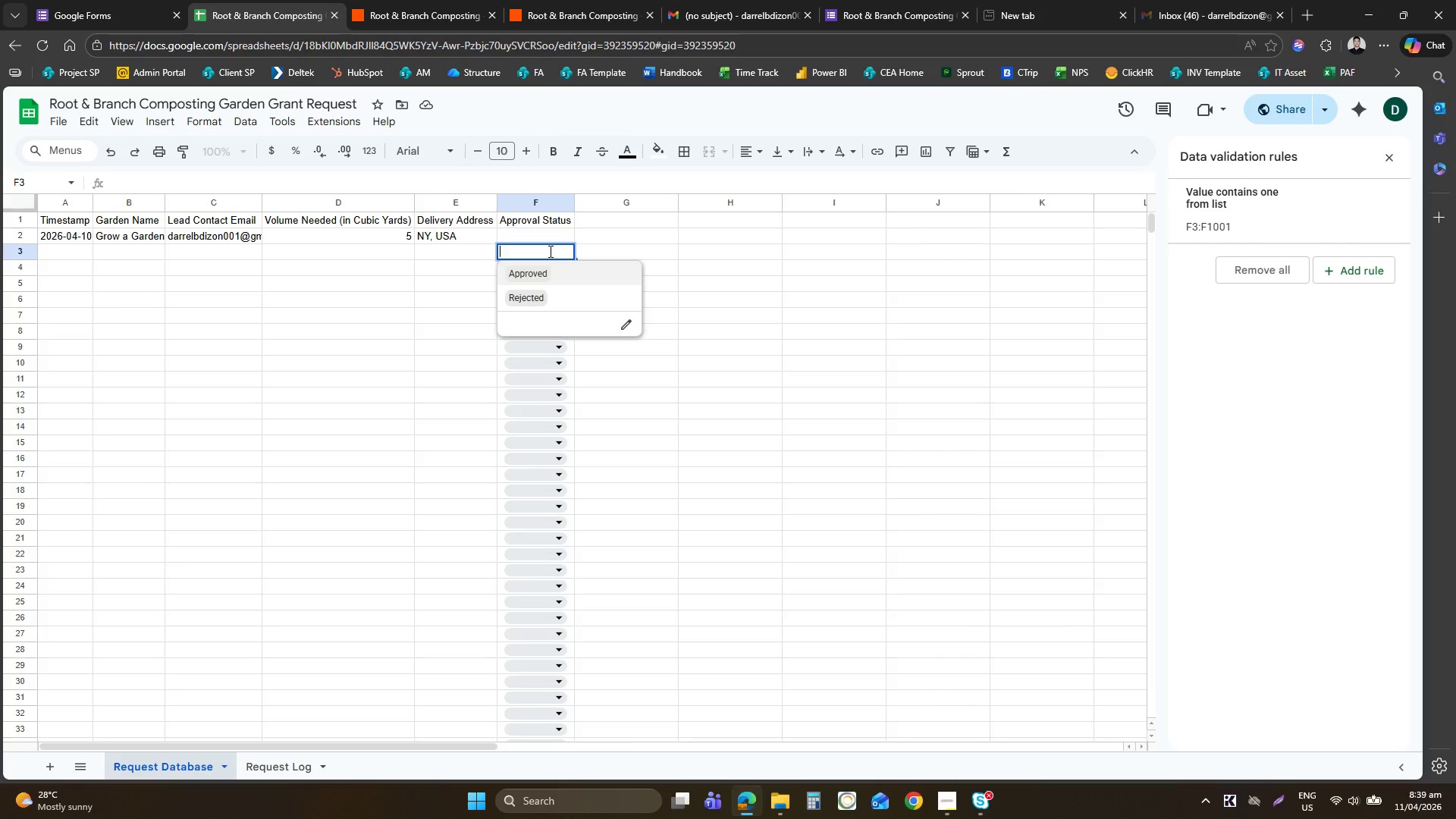 
left_click([561, 229])
 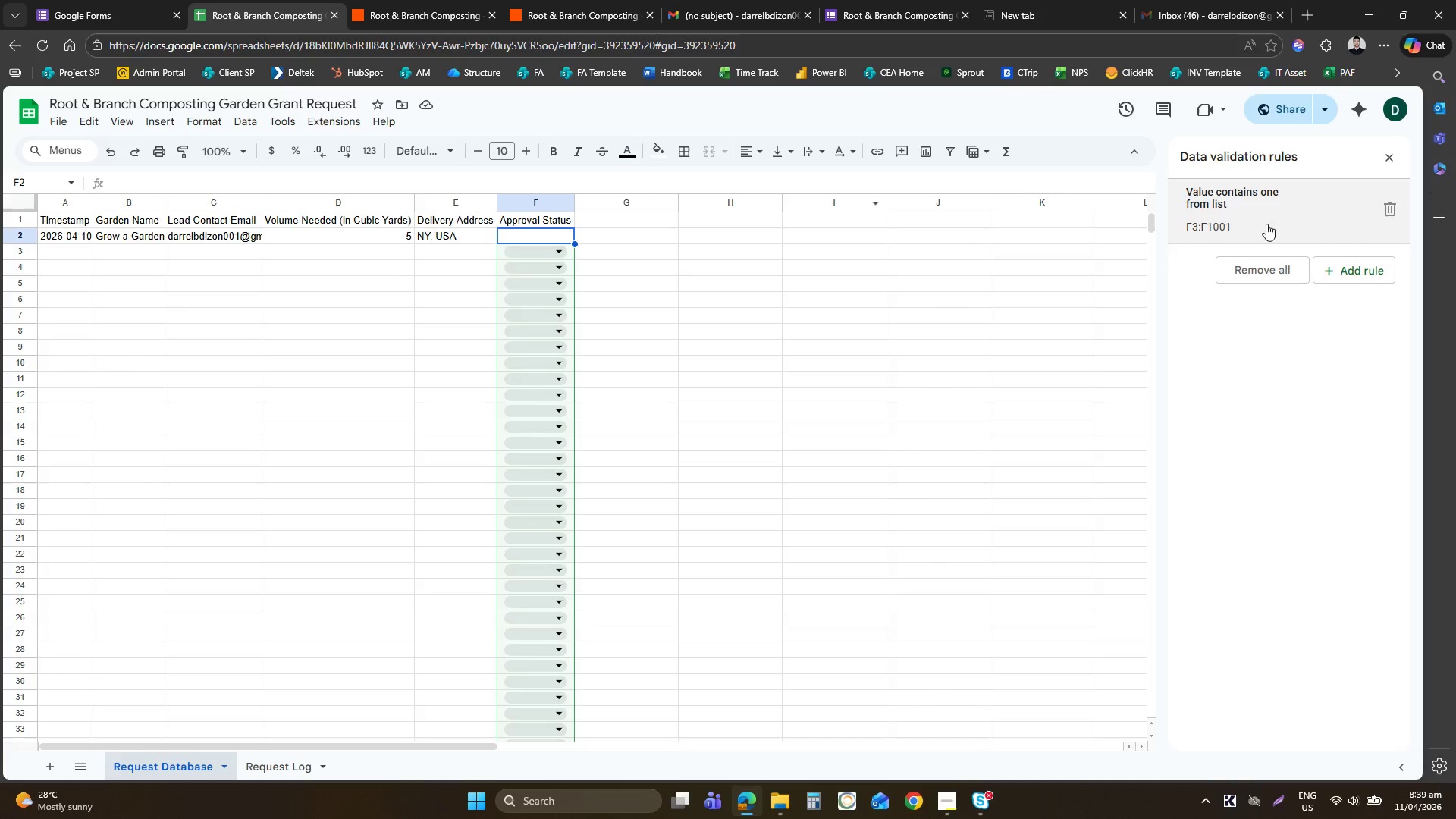 
left_click([1238, 262])
 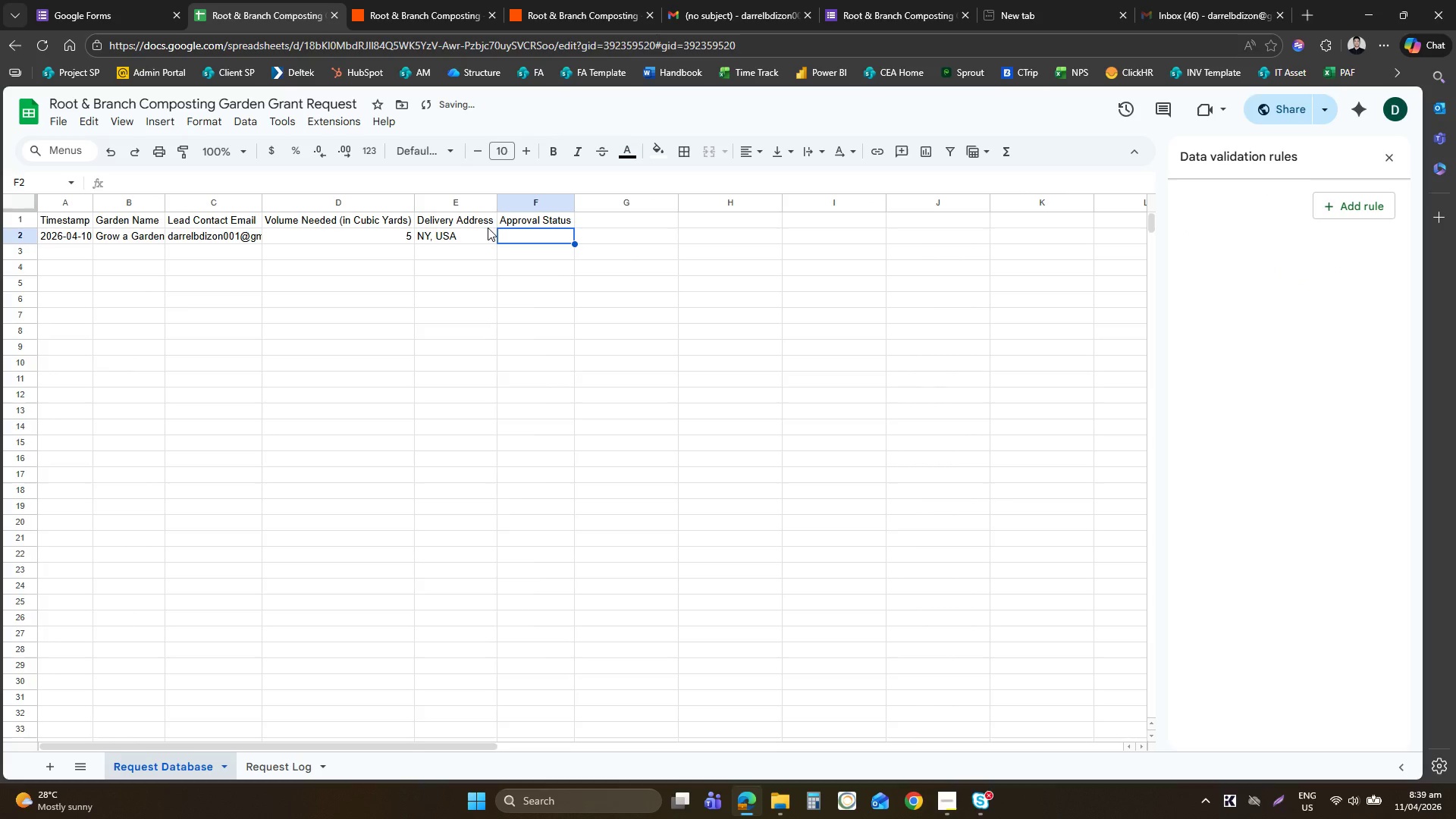 
left_click([739, 229])
 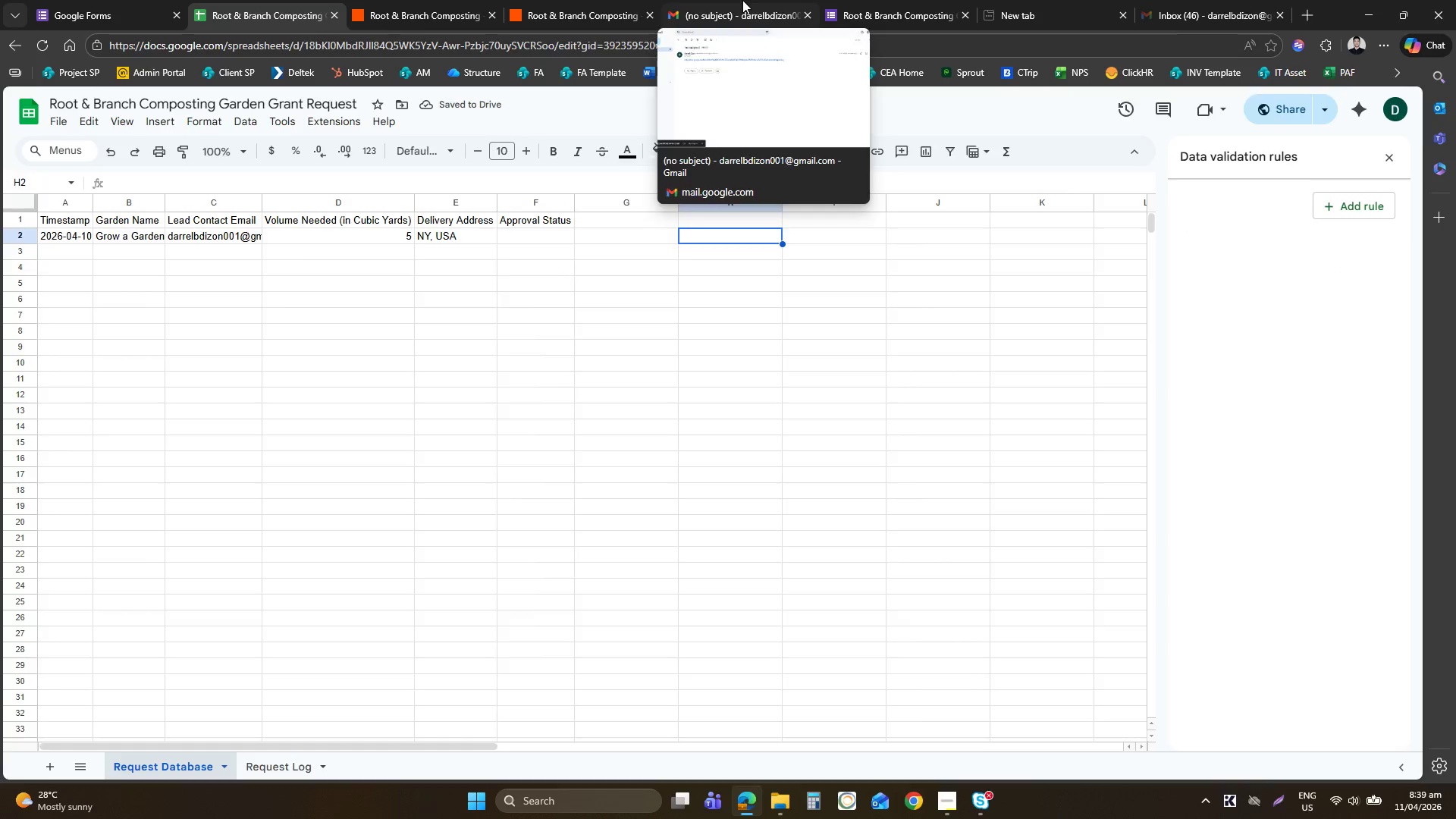 
double_click([349, 0])
 